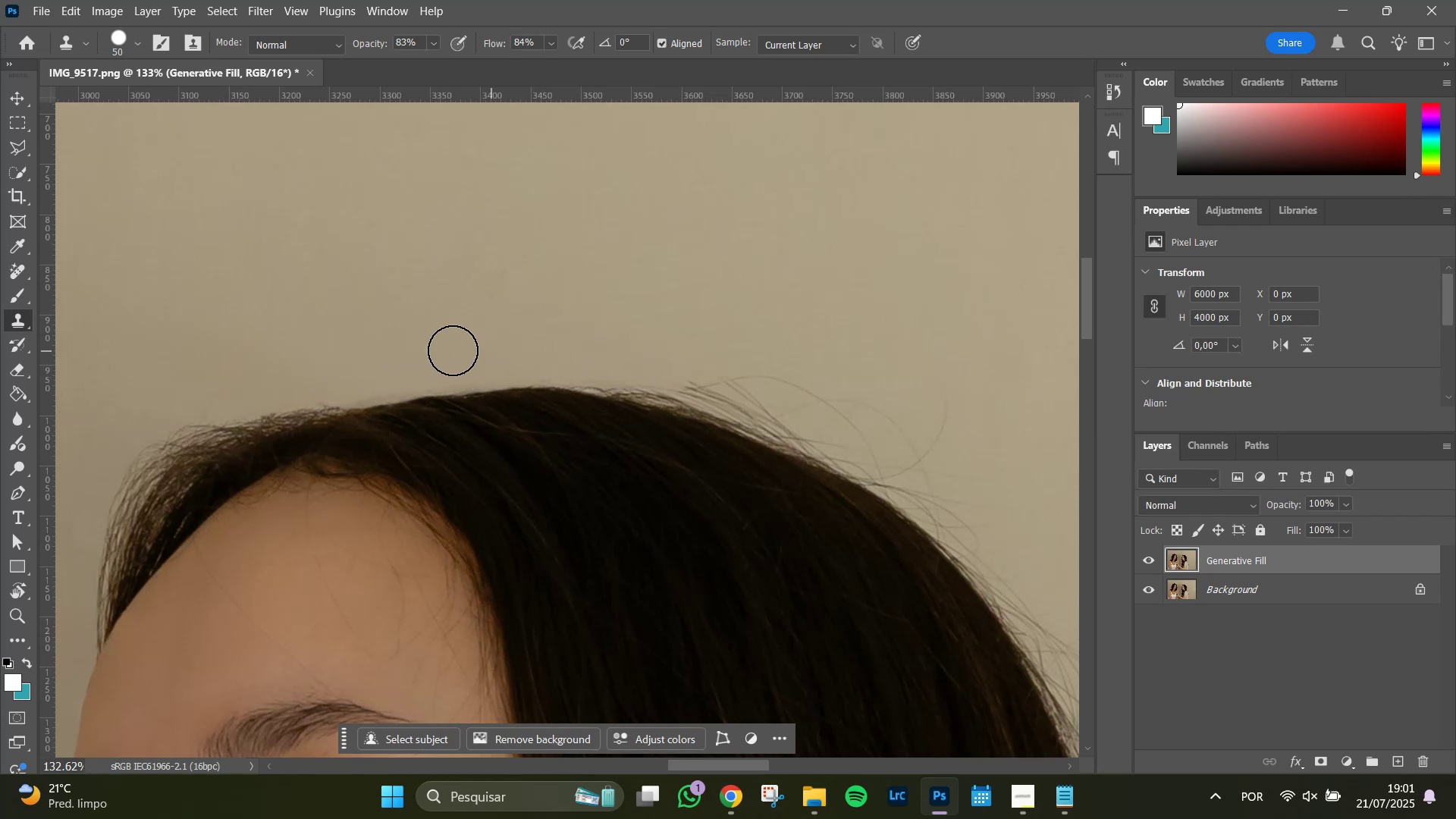 
hold_key(key=AltLeft, duration=0.57)
scroll: coordinate [432, 355], scroll_direction: up, amount: 4.0
 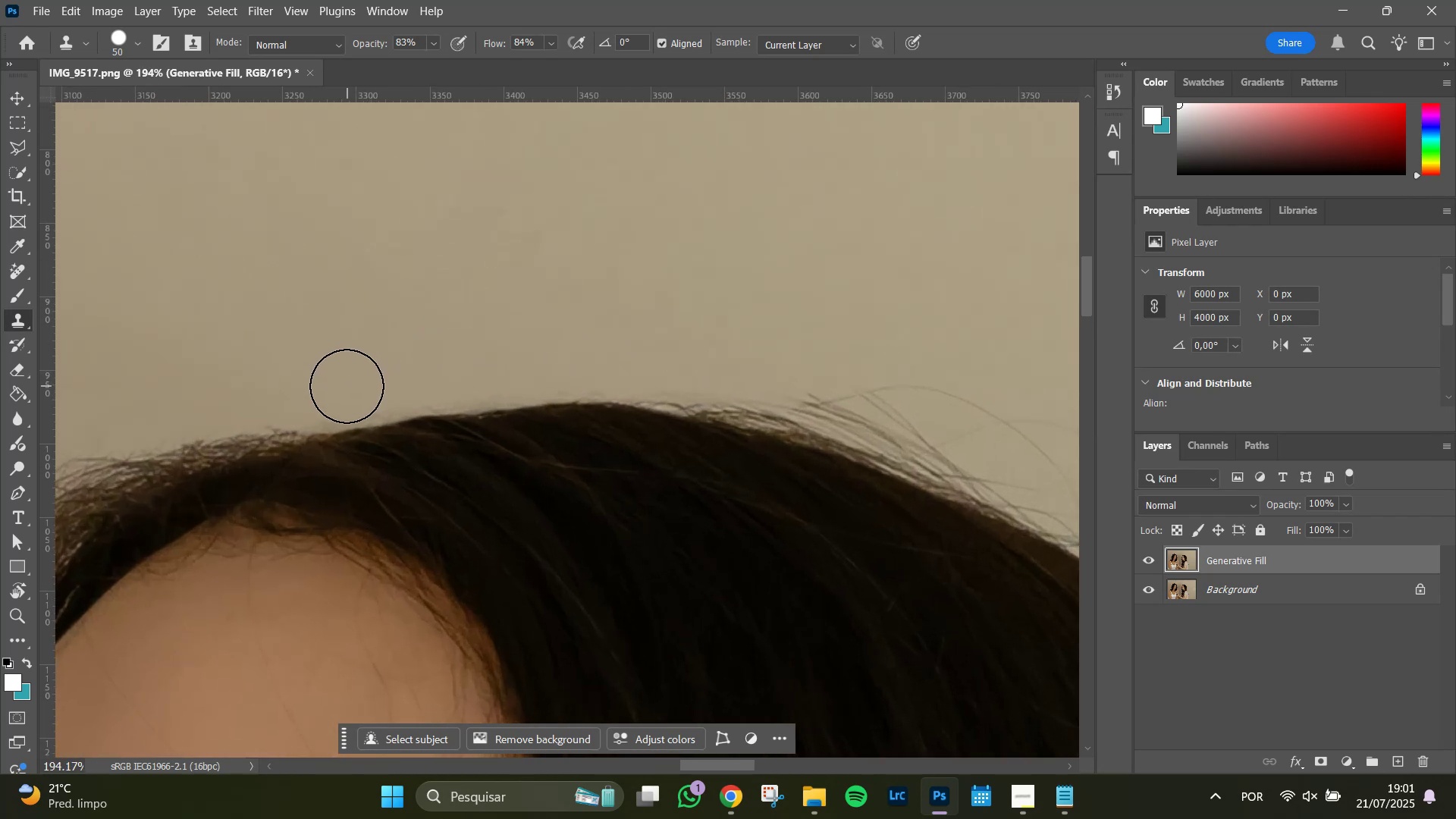 
left_click_drag(start_coordinate=[344, 388], to_coordinate=[717, 383])
 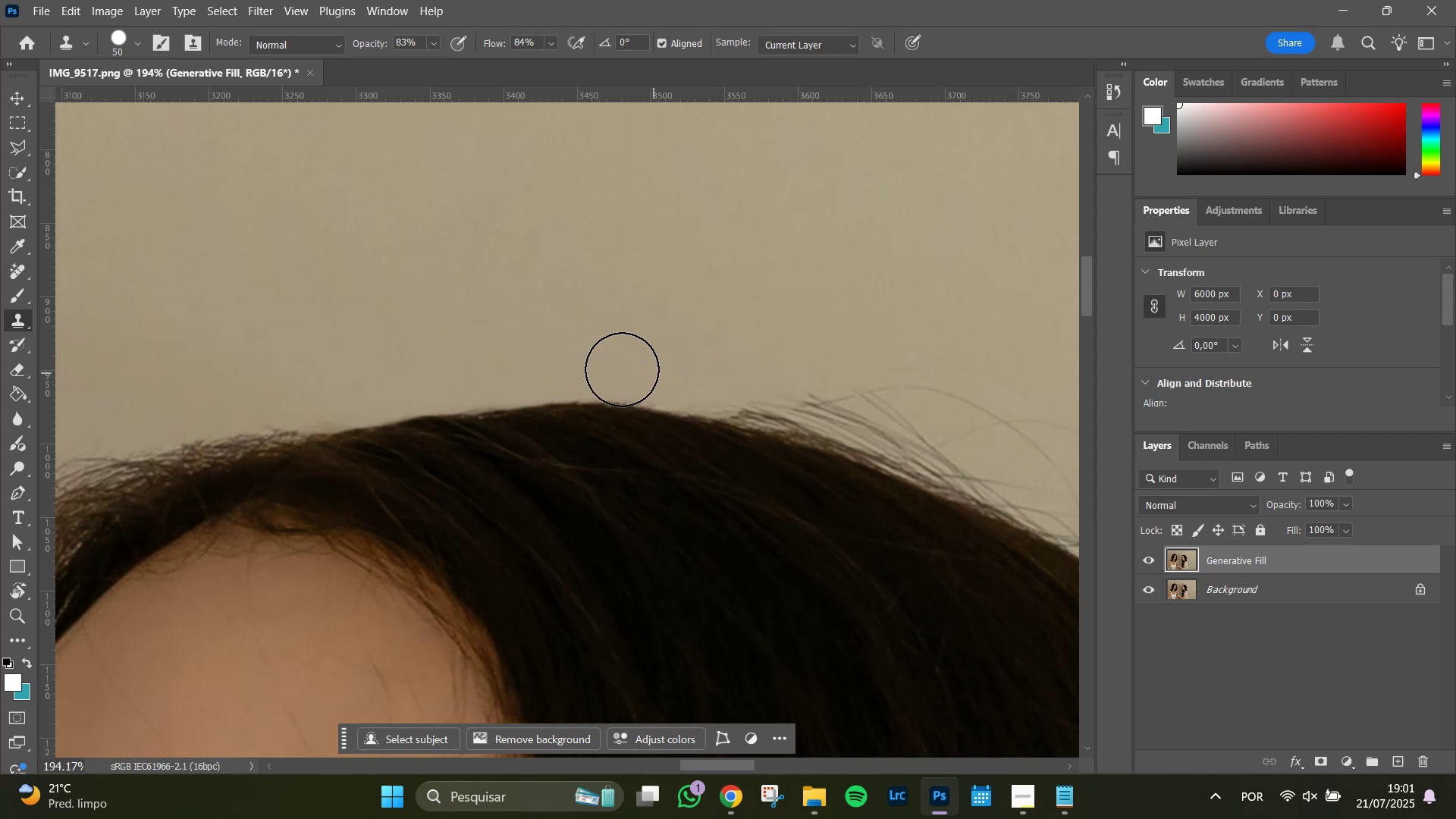 
hold_key(key=AltLeft, duration=1.51)
scroll: coordinate [419, 309], scroll_direction: down, amount: 4.0
 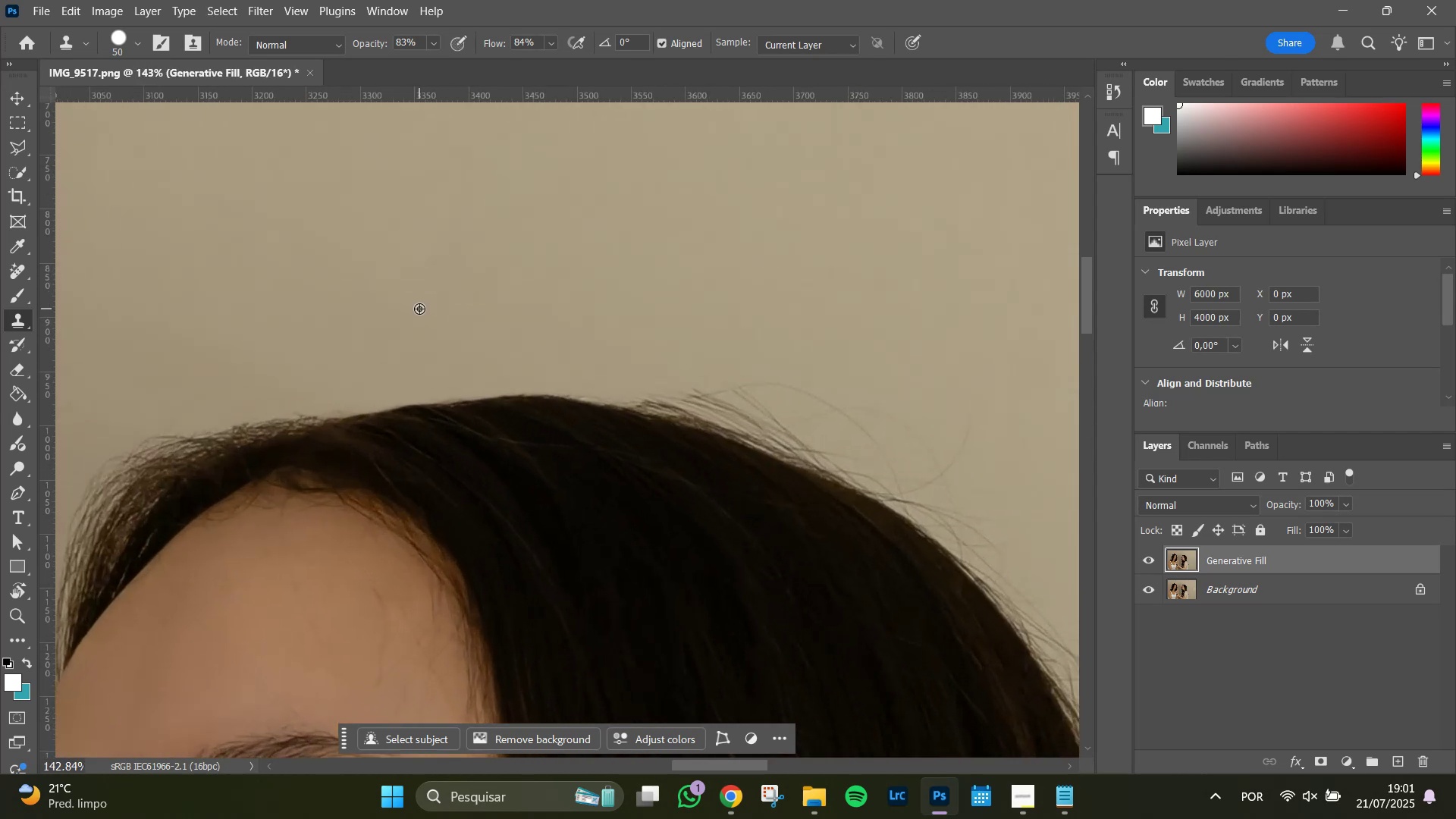 
key(Alt+AltLeft)
 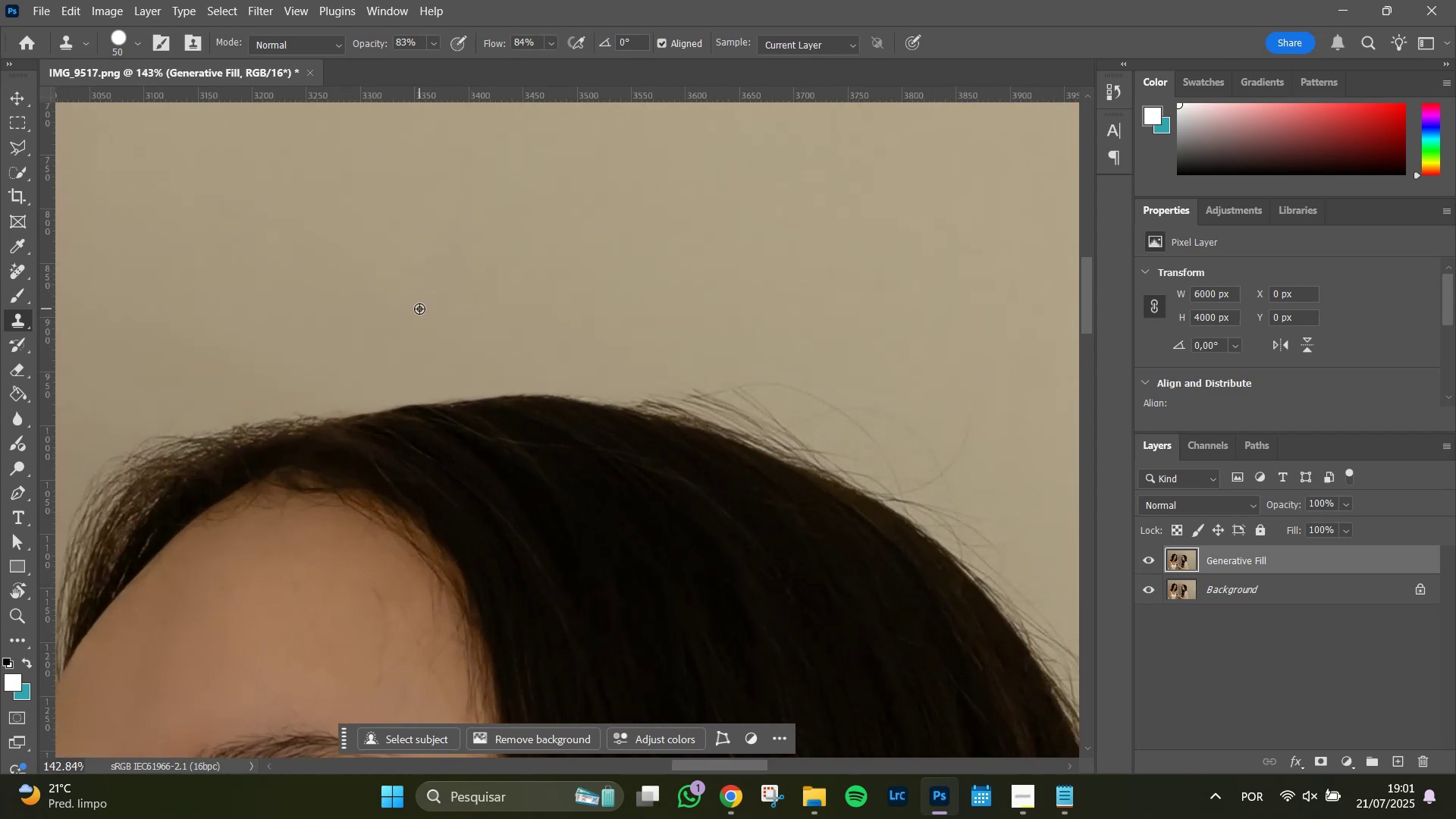 
key(Alt+AltLeft)
 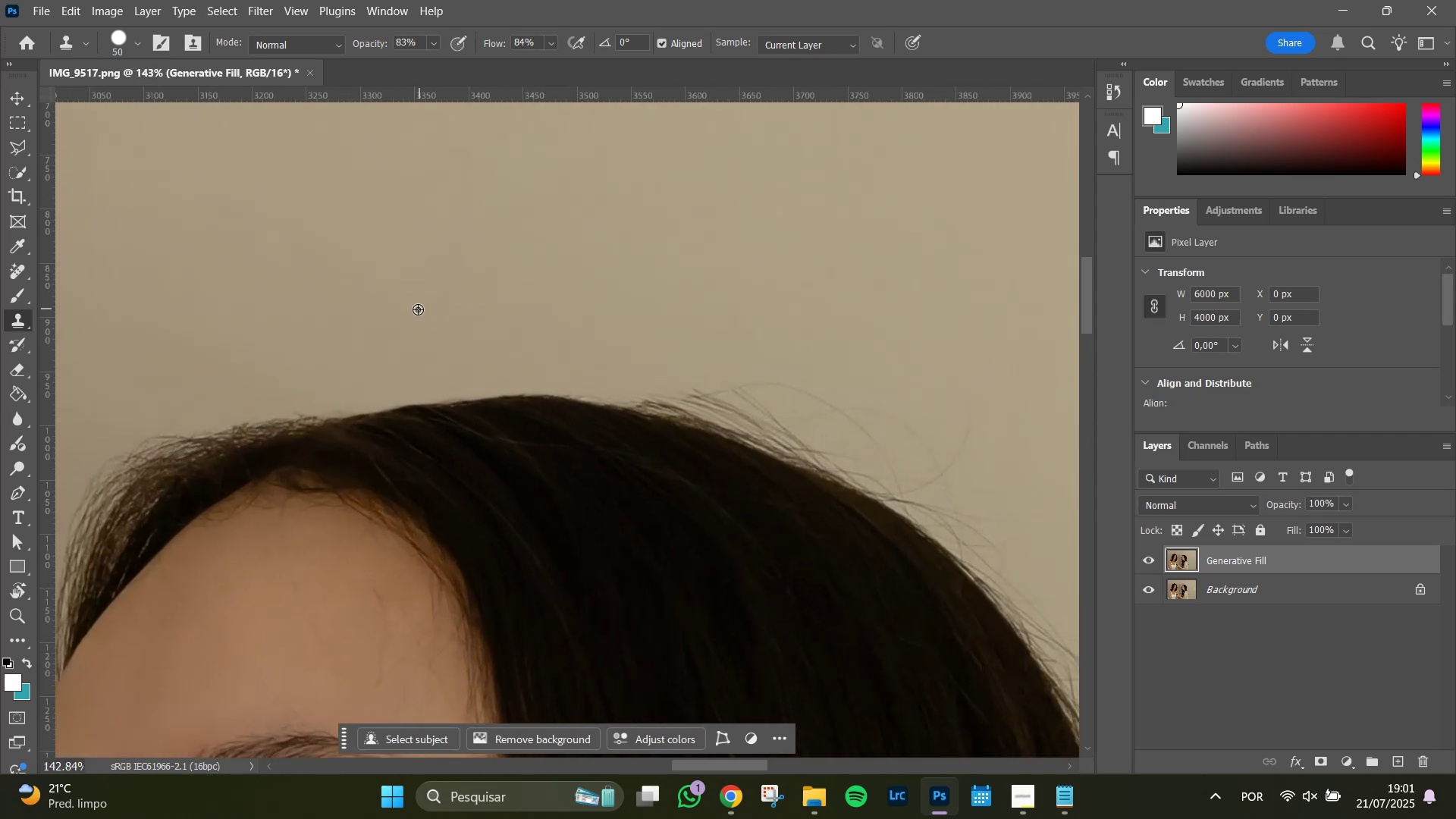 
key(Alt+AltLeft)
 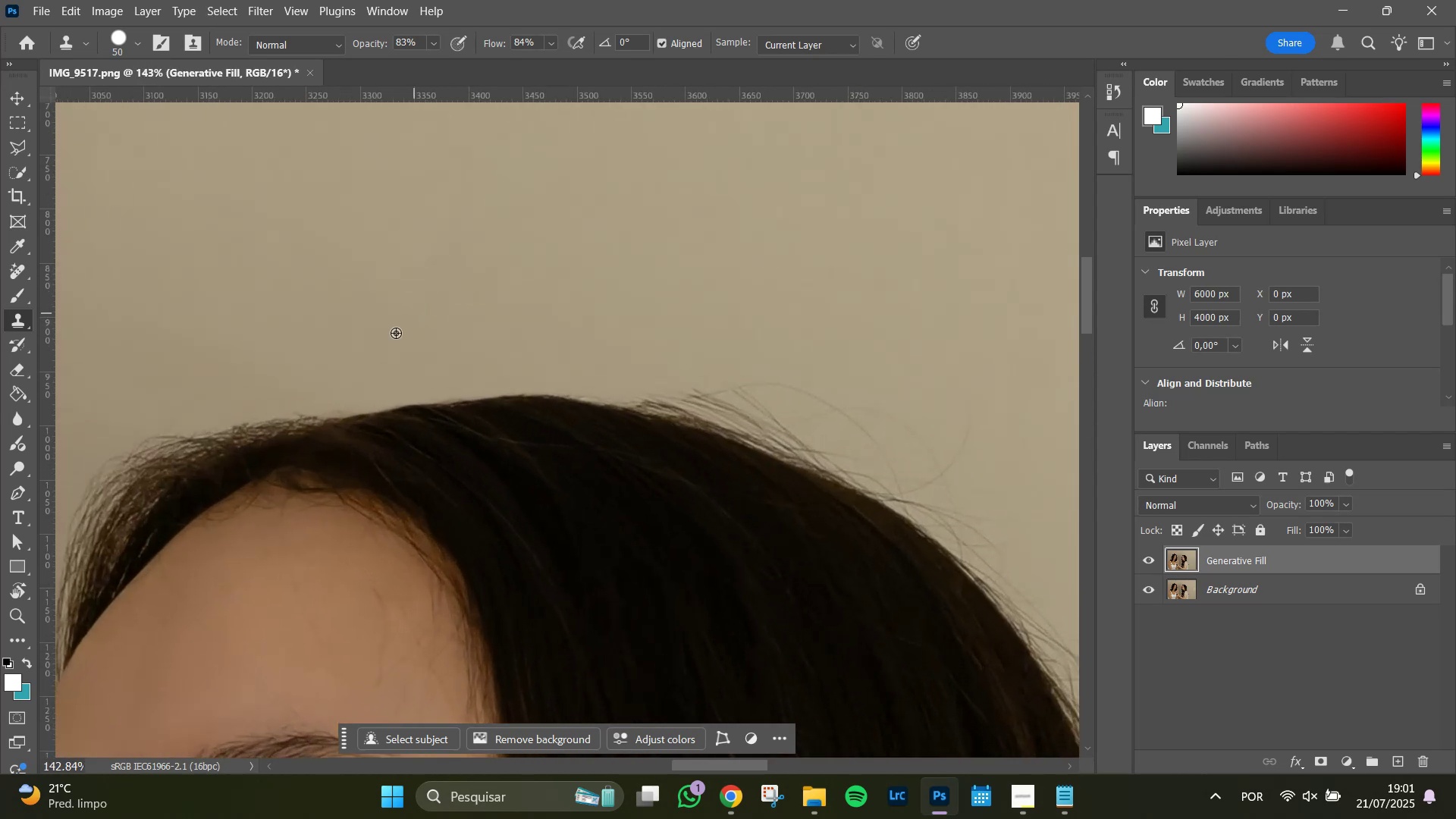 
key(Alt+AltLeft)
 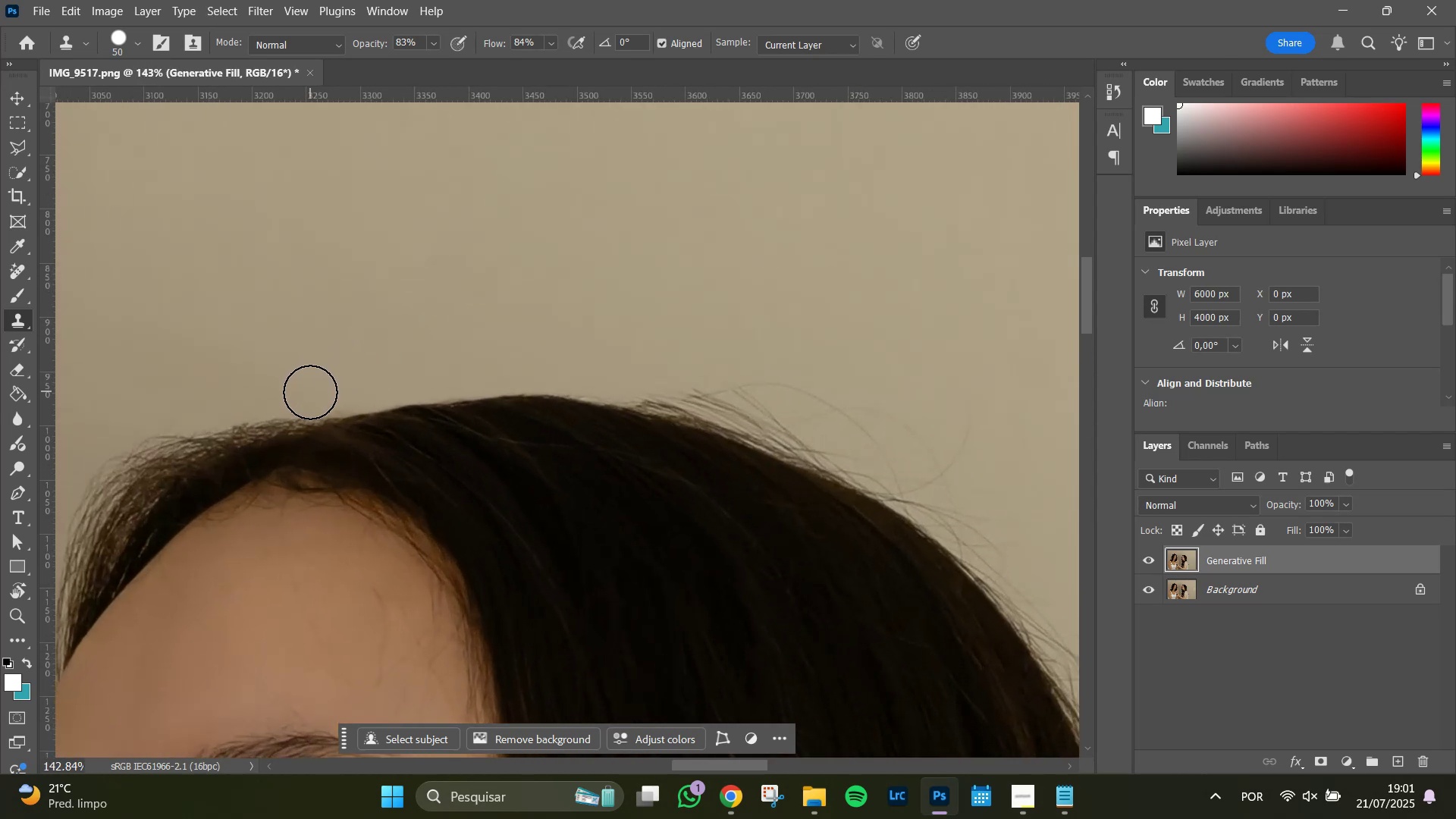 
left_click([312, 394])
 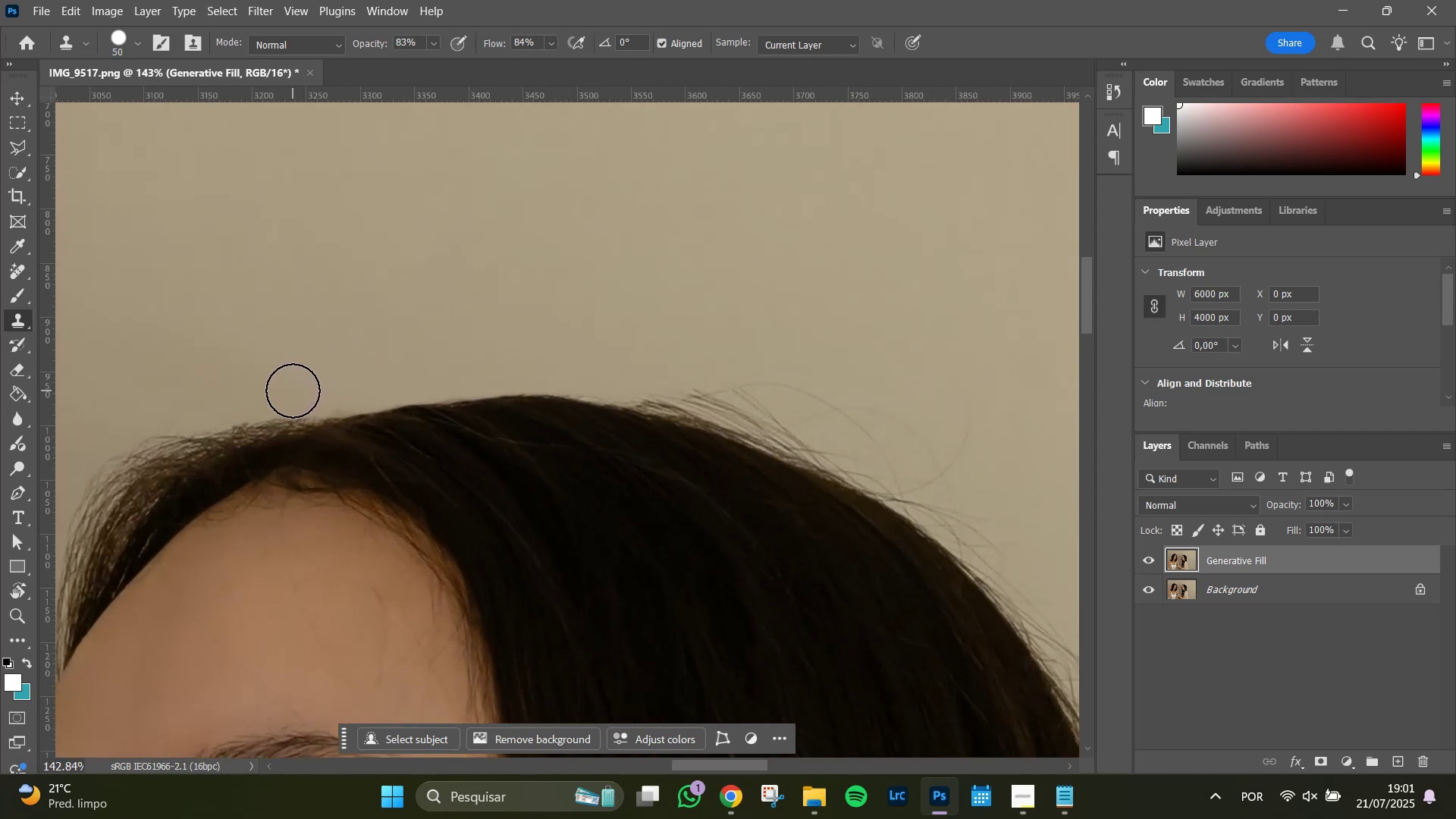 
left_click([293, 391])
 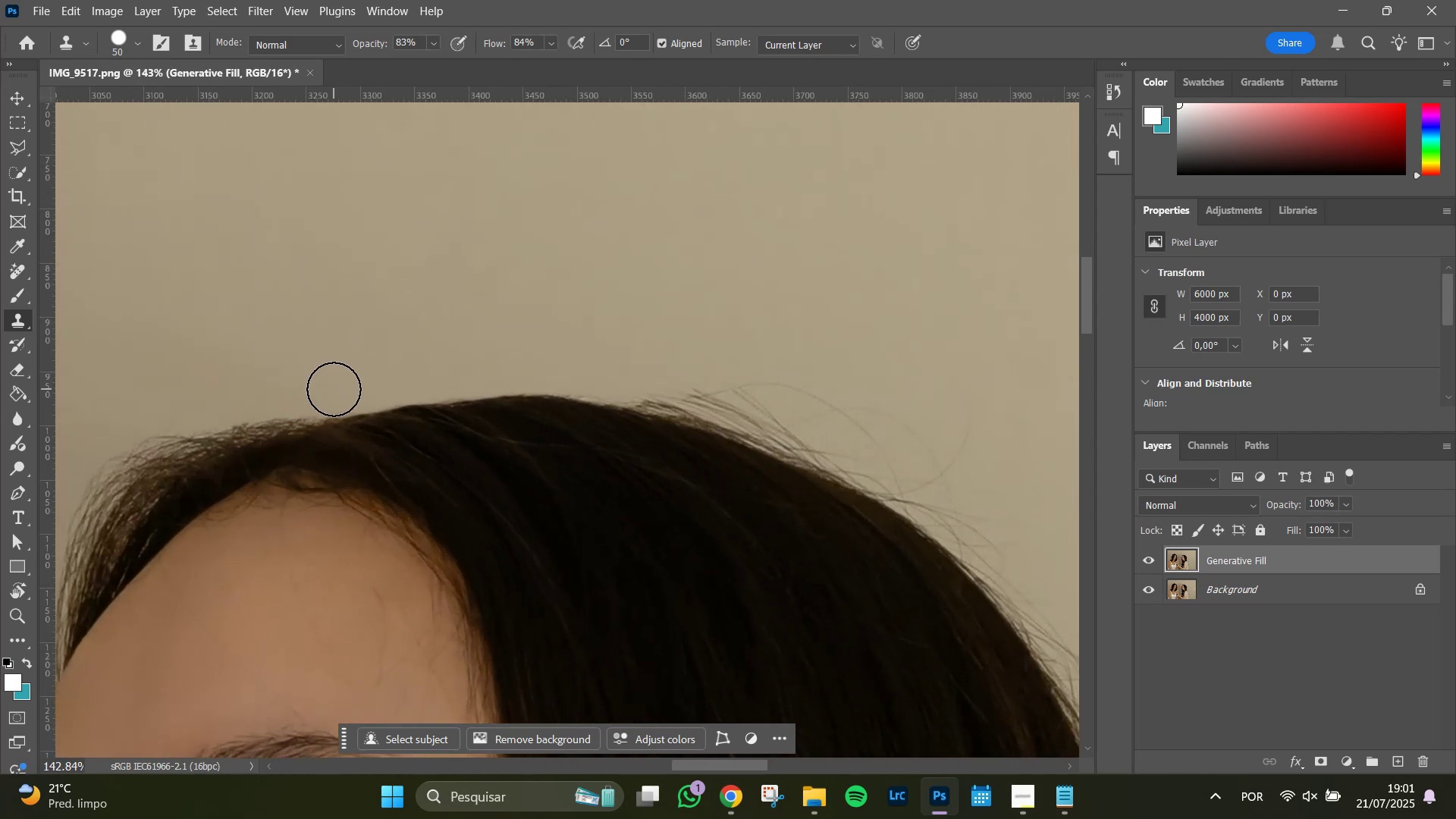 
left_click([337, 390])
 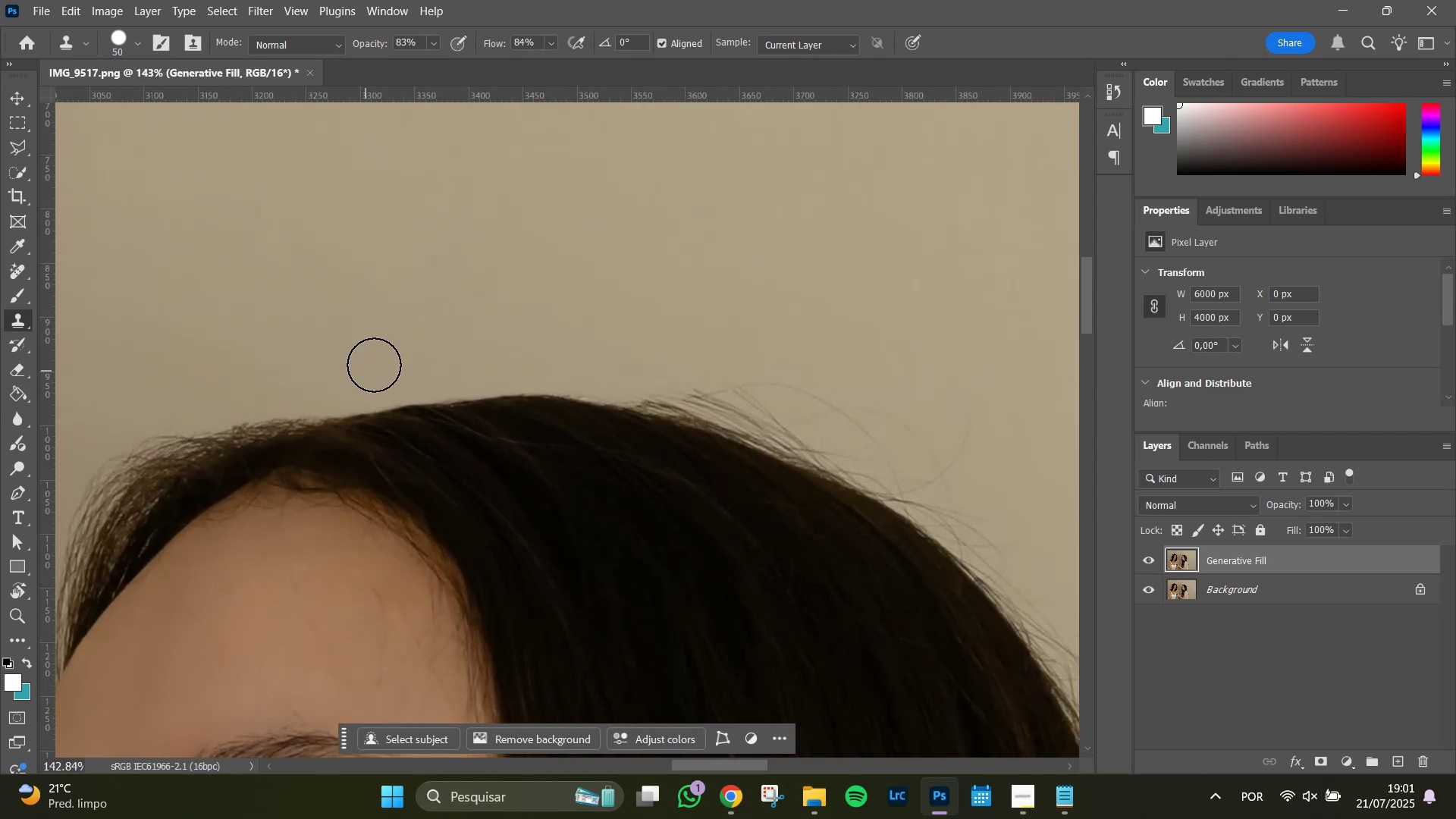 
hold_key(key=AltLeft, duration=1.51)
scroll: coordinate [453, 320], scroll_direction: down, amount: 1.0
 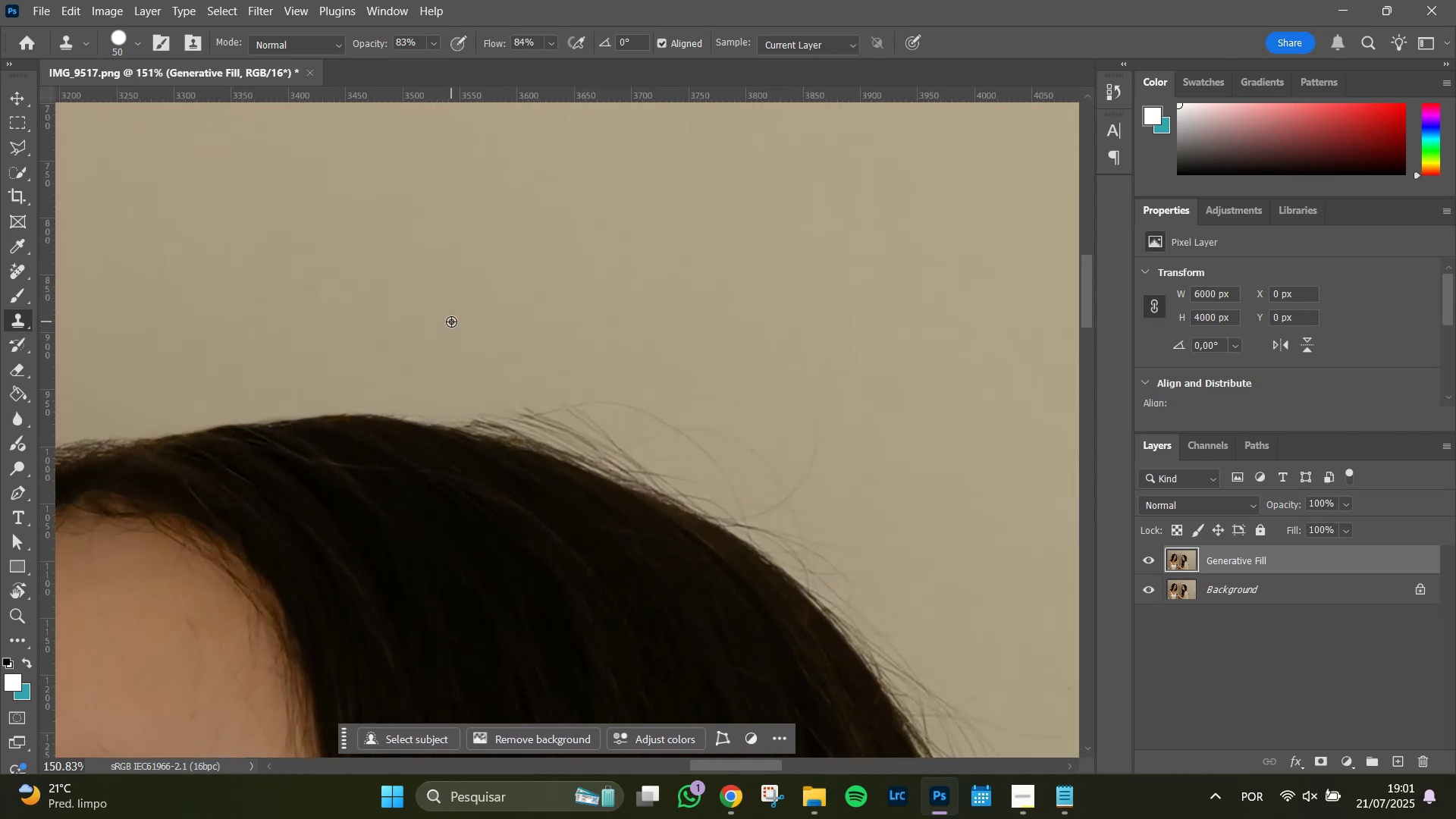 
hold_key(key=AltLeft, duration=1.02)
 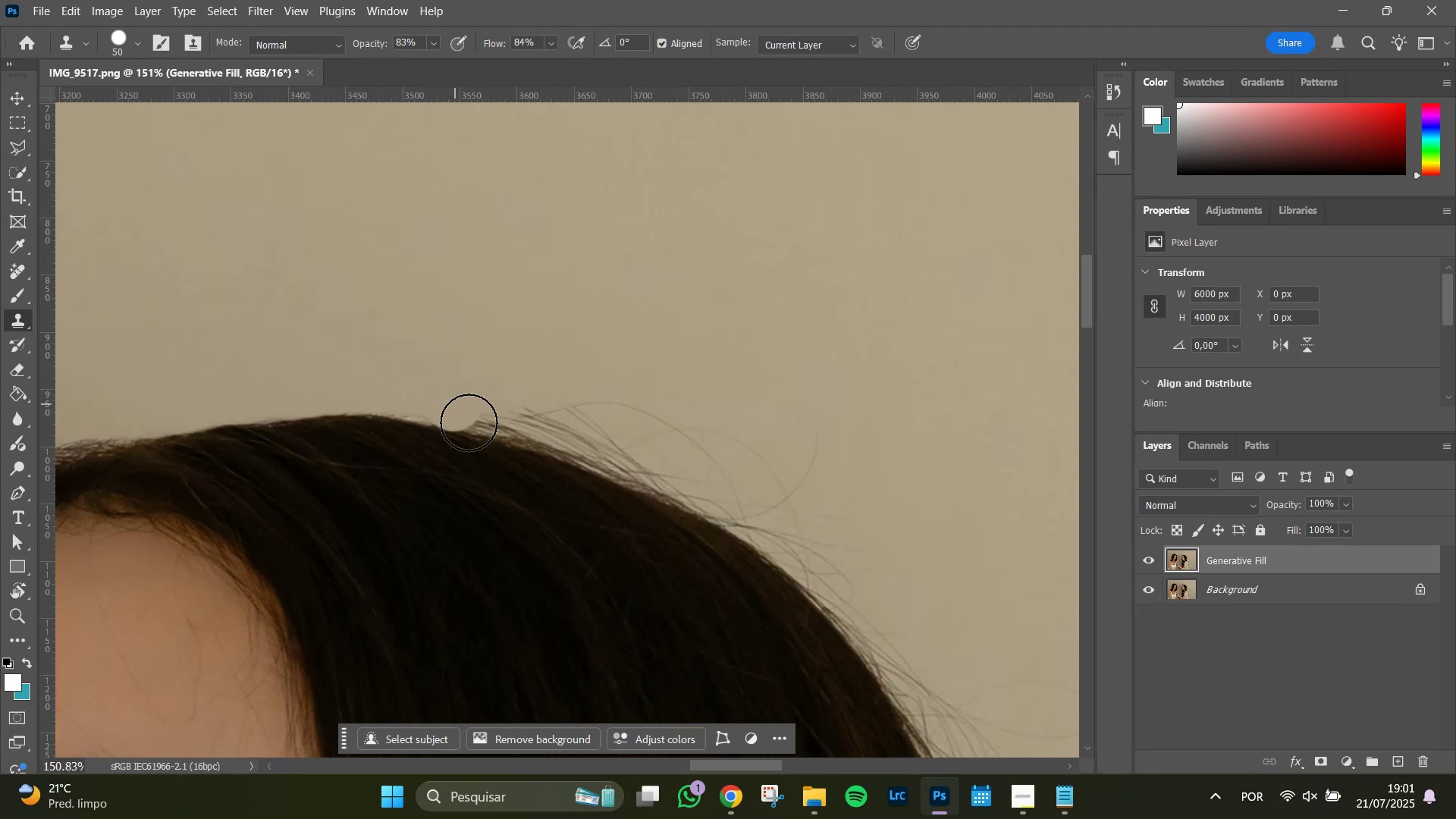 
hold_key(key=Space, duration=0.83)
 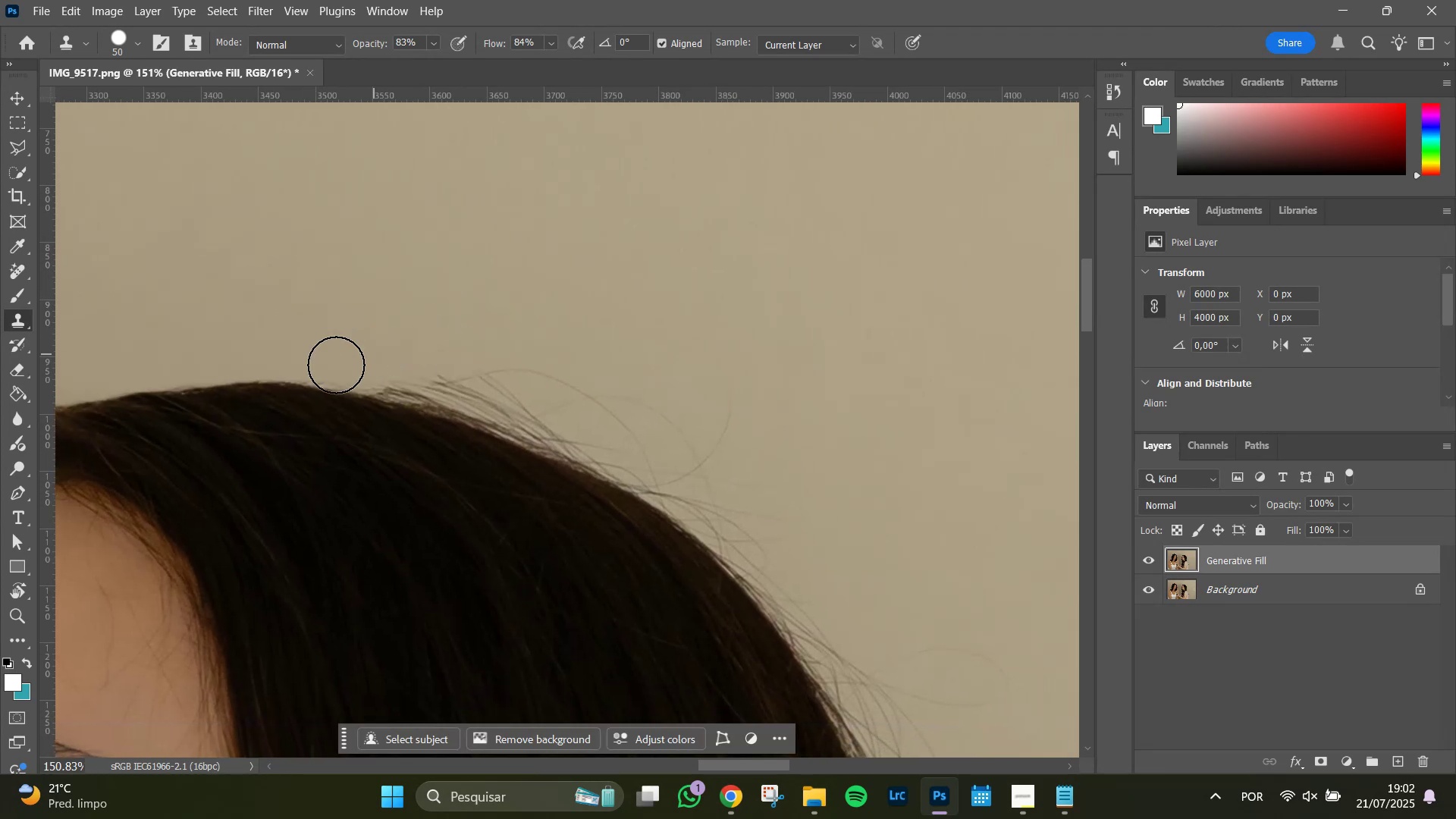 
left_click_drag(start_coordinate=[585, 338], to_coordinate=[498, 306])
 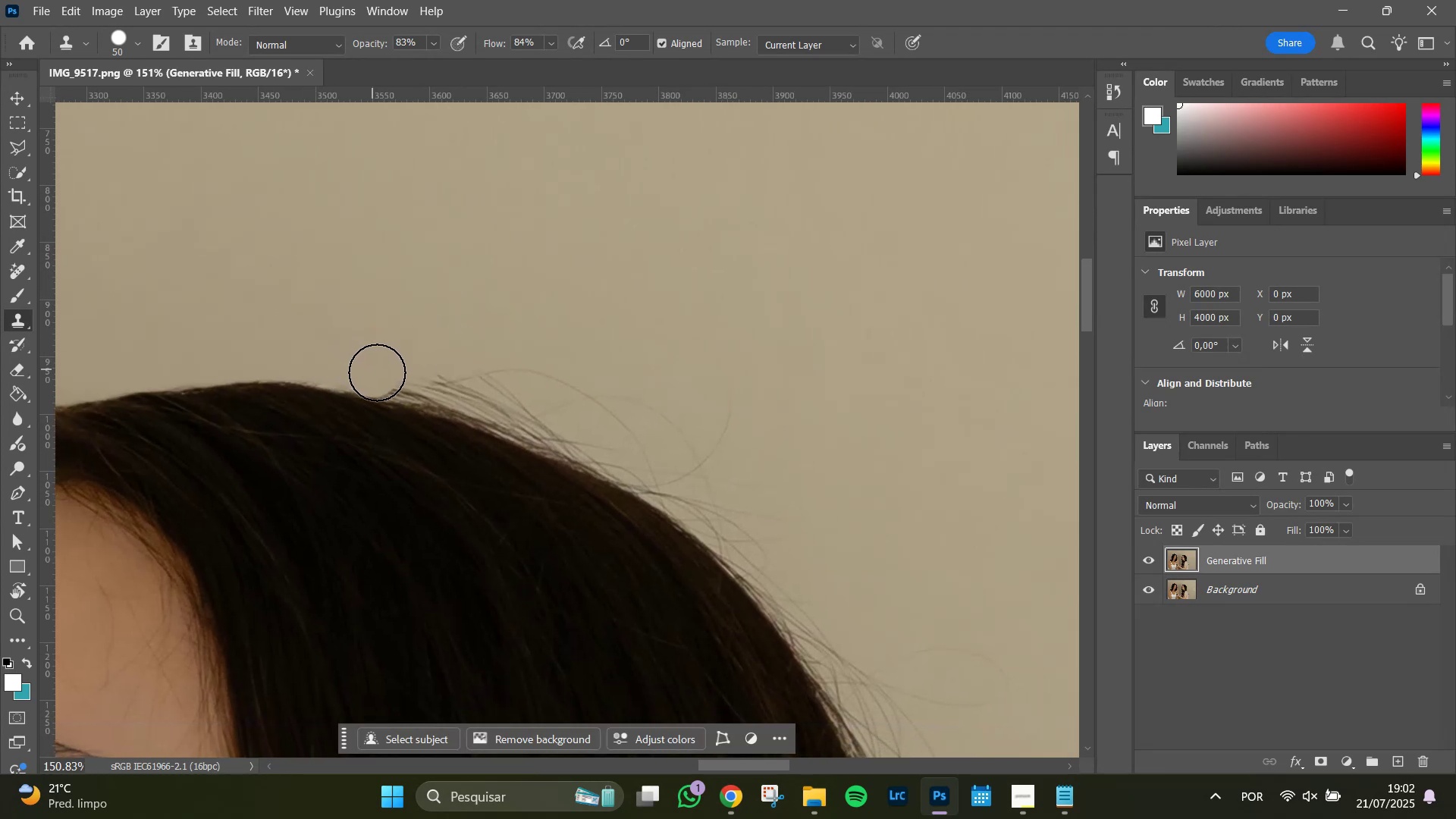 
left_click_drag(start_coordinate=[383, 369], to_coordinate=[509, 378])
 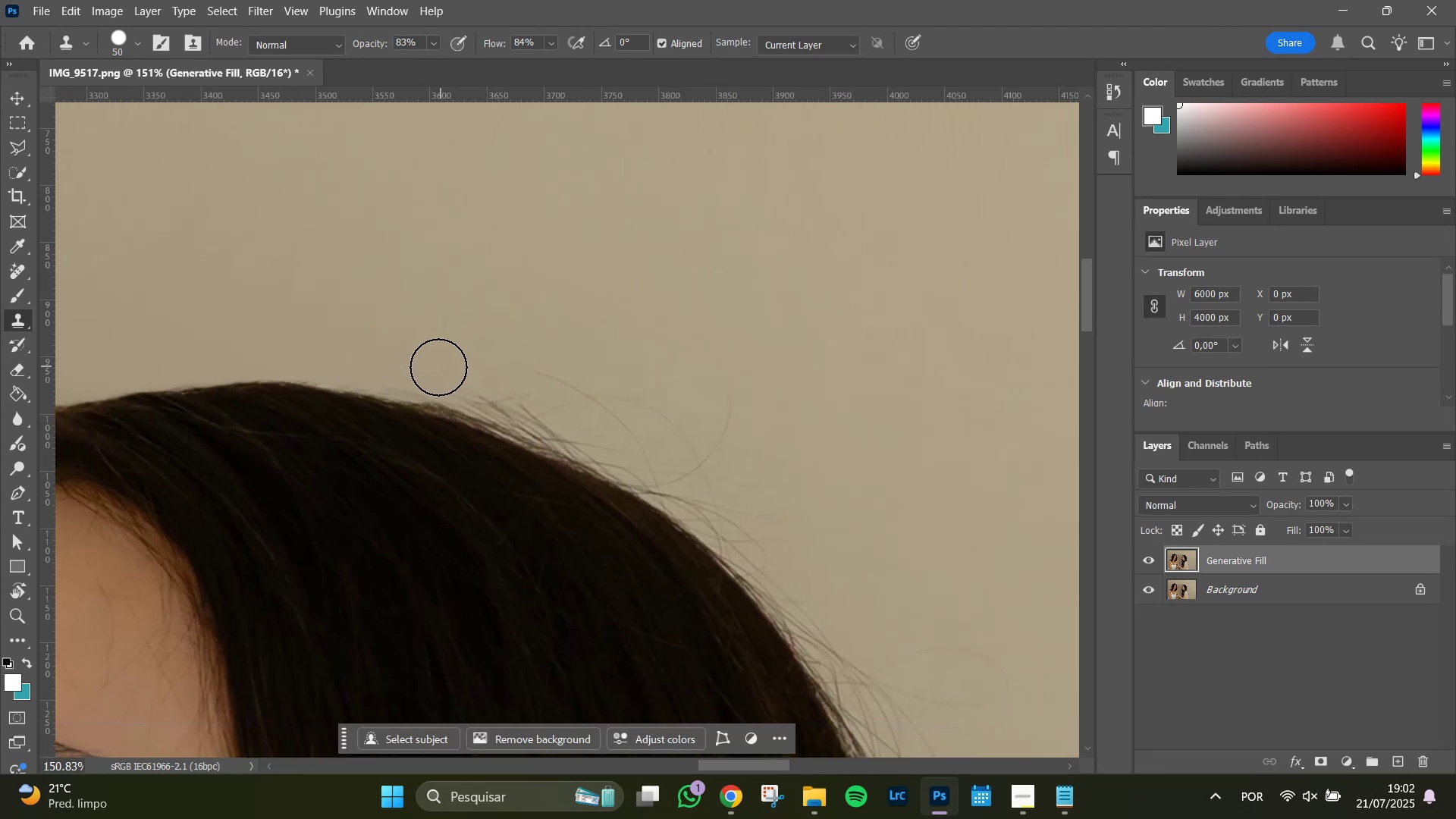 
left_click_drag(start_coordinate=[436, 368], to_coordinate=[511, 360])
 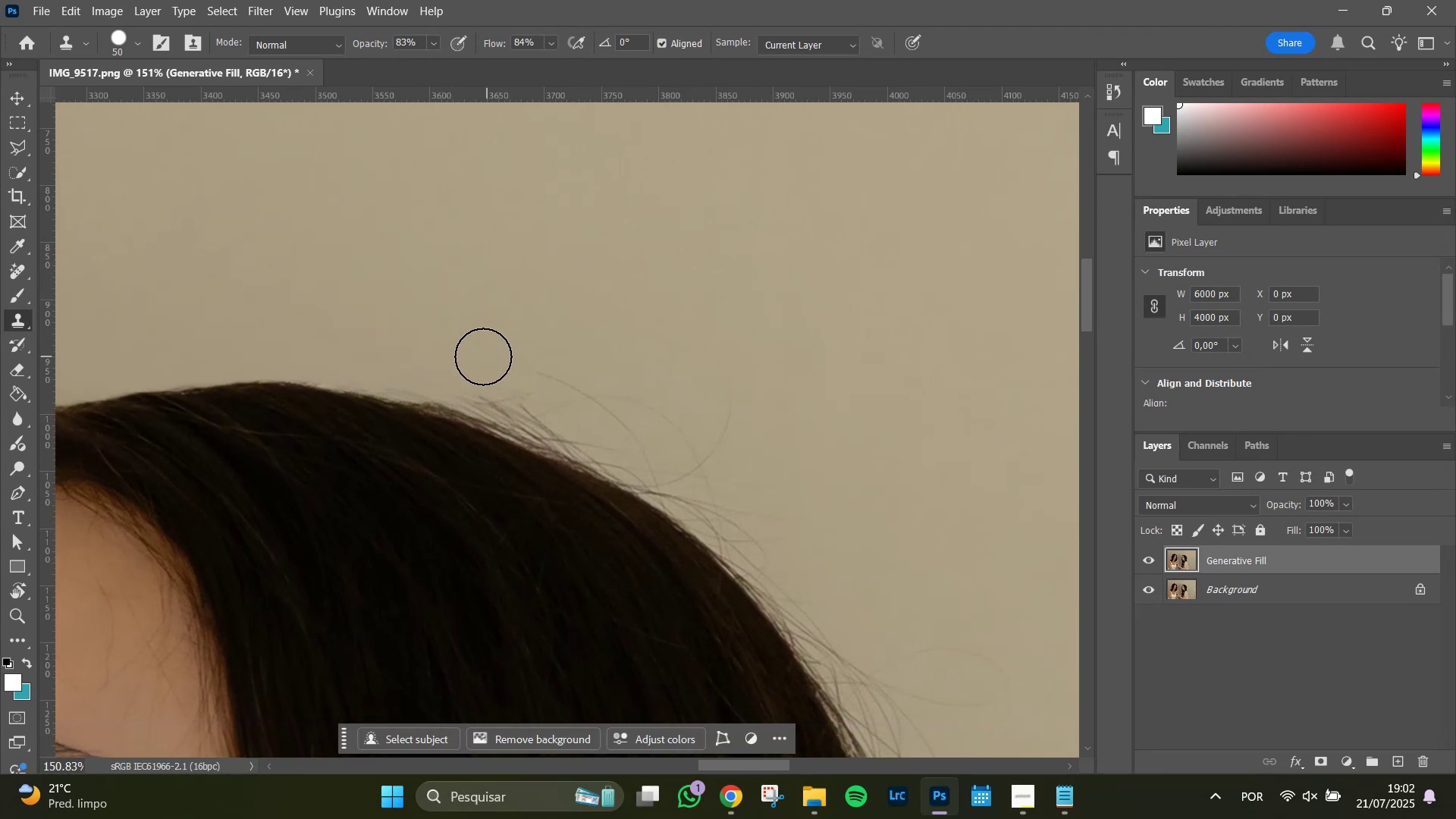 
left_click_drag(start_coordinate=[485, 356], to_coordinate=[643, 377])
 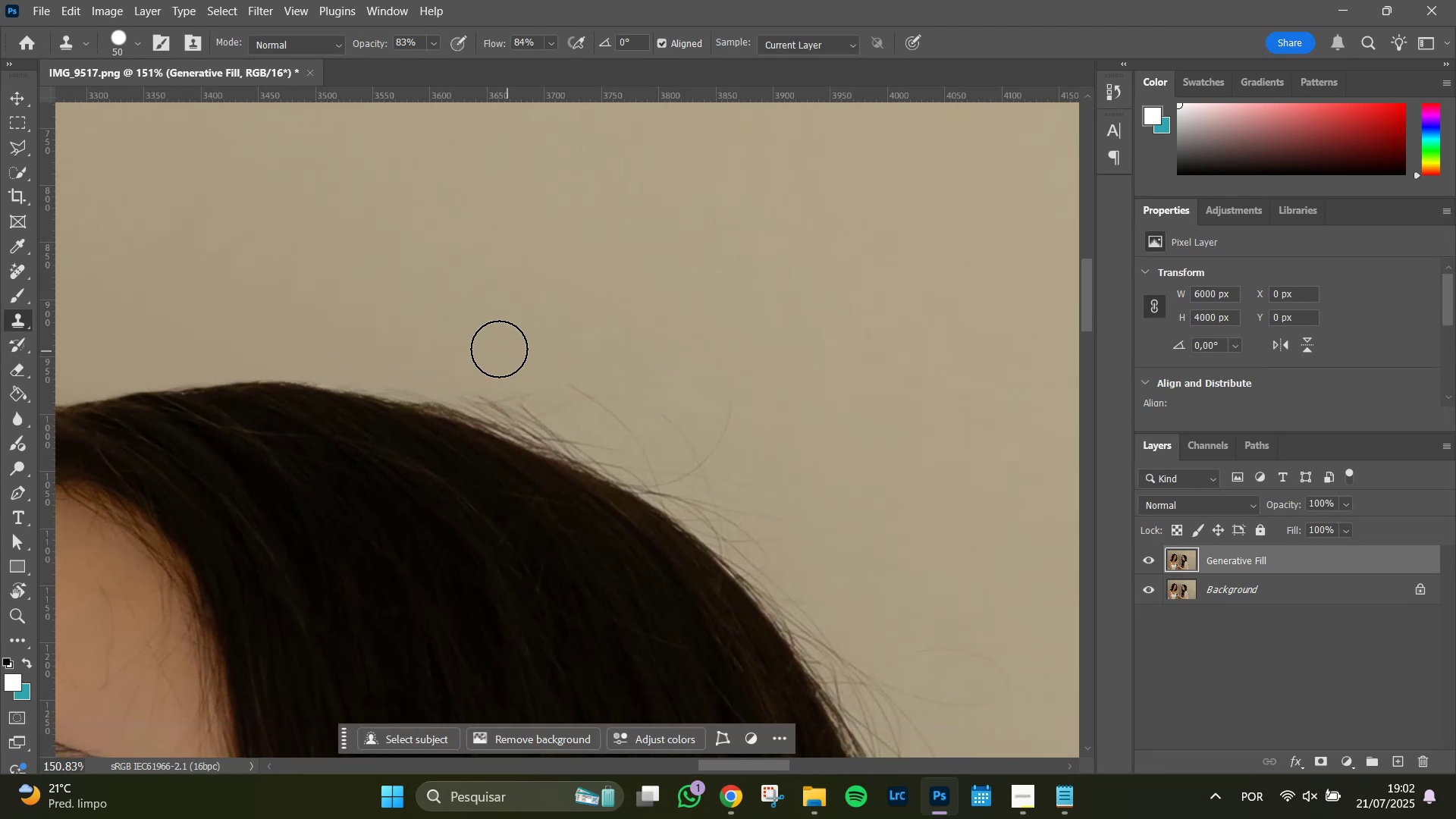 
left_click_drag(start_coordinate=[504, 350], to_coordinate=[607, 382])
 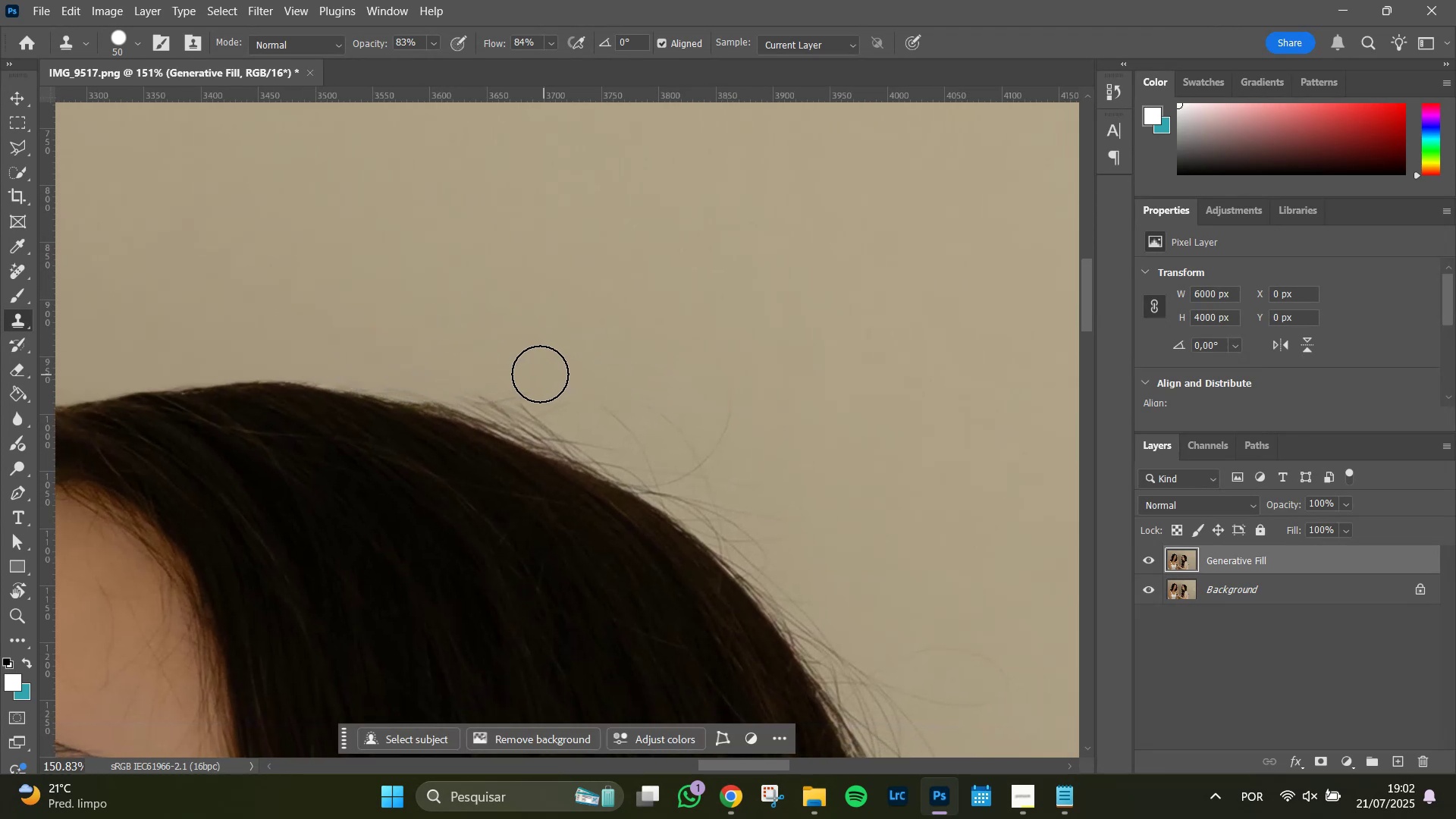 
left_click_drag(start_coordinate=[548, 377], to_coordinate=[610, 402])
 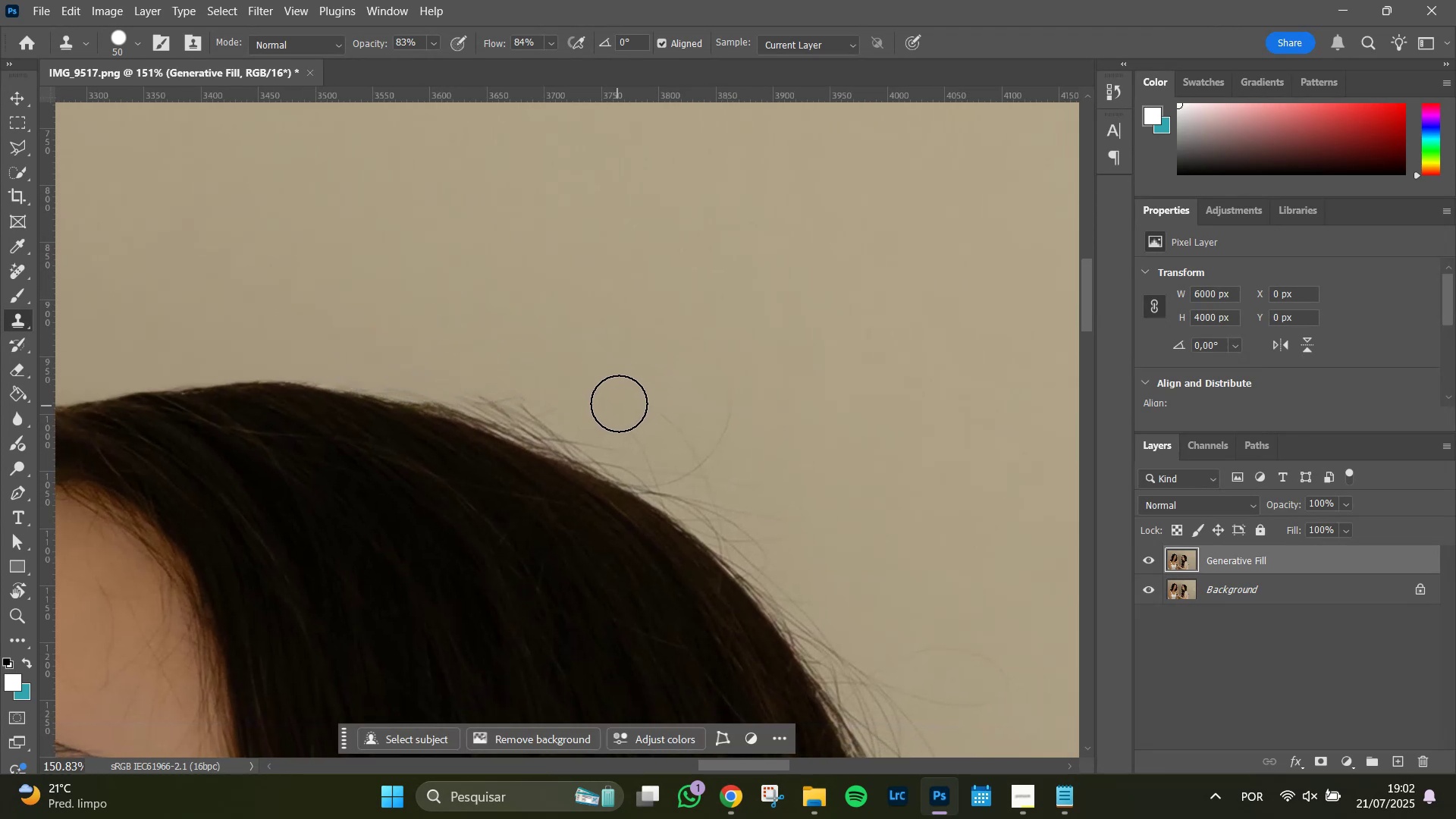 
left_click_drag(start_coordinate=[648, 381], to_coordinate=[676, 403])
 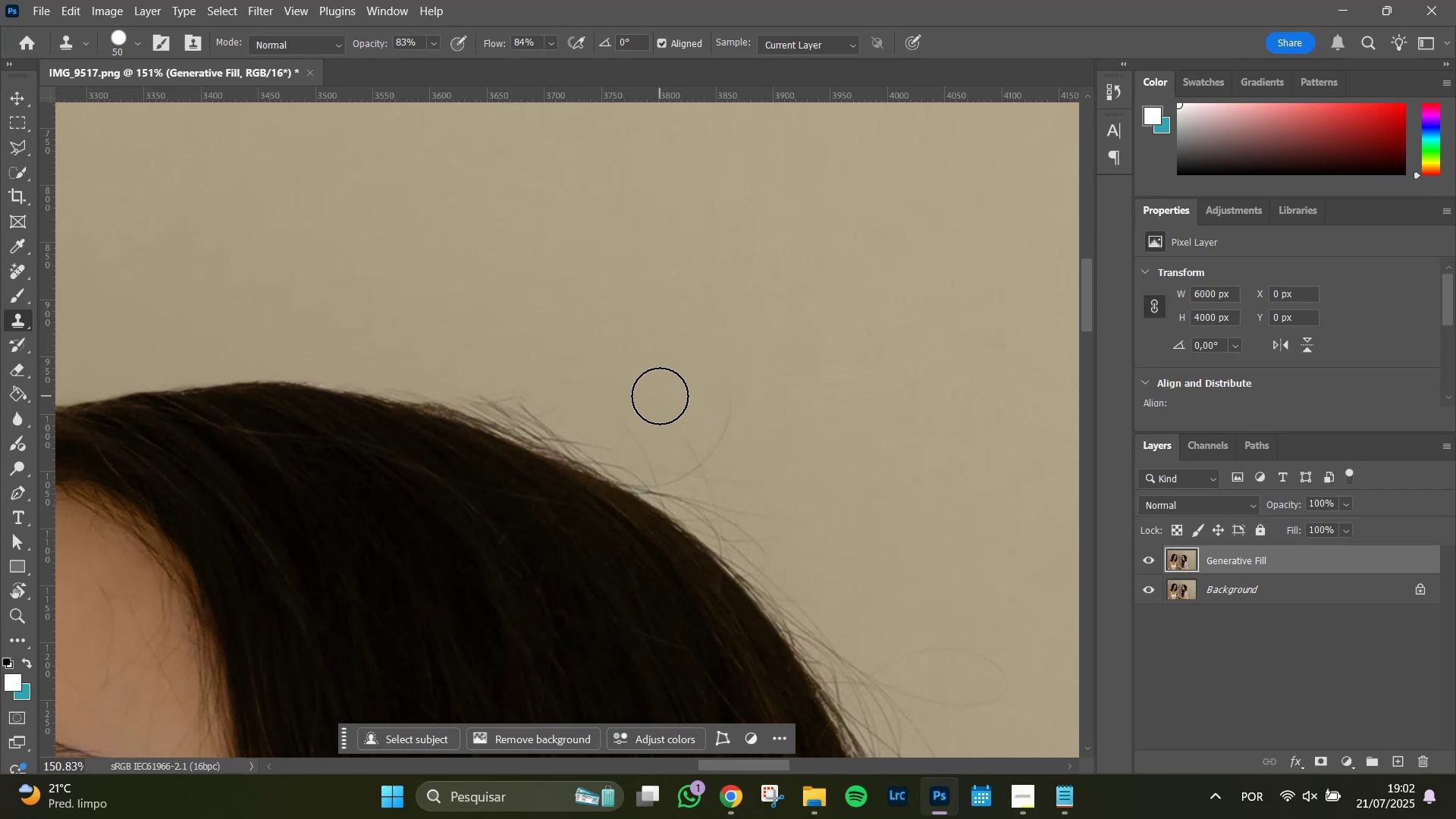 
left_click_drag(start_coordinate=[668, 403], to_coordinate=[676, 412])
 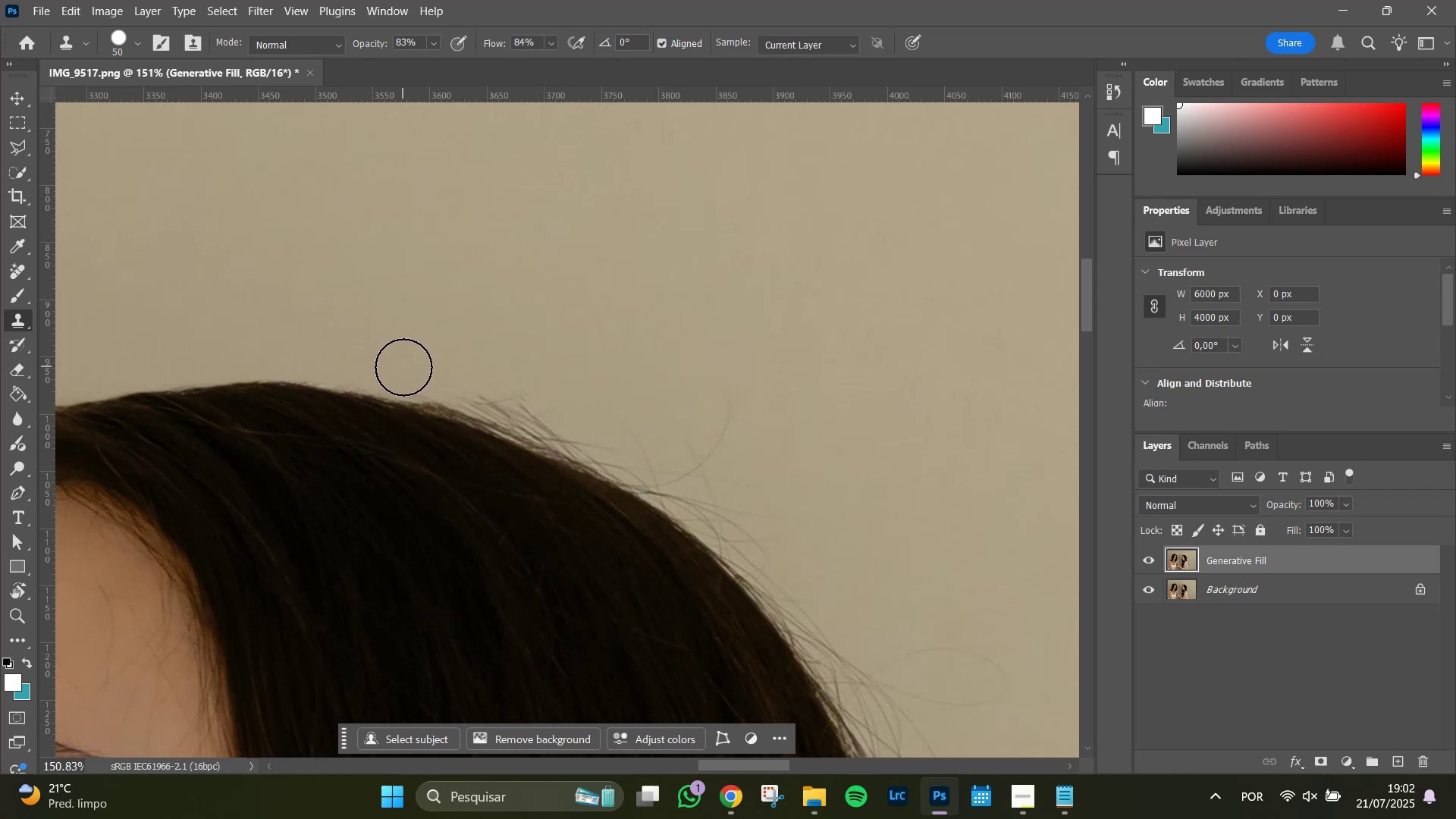 
left_click_drag(start_coordinate=[410, 370], to_coordinate=[464, 379])
 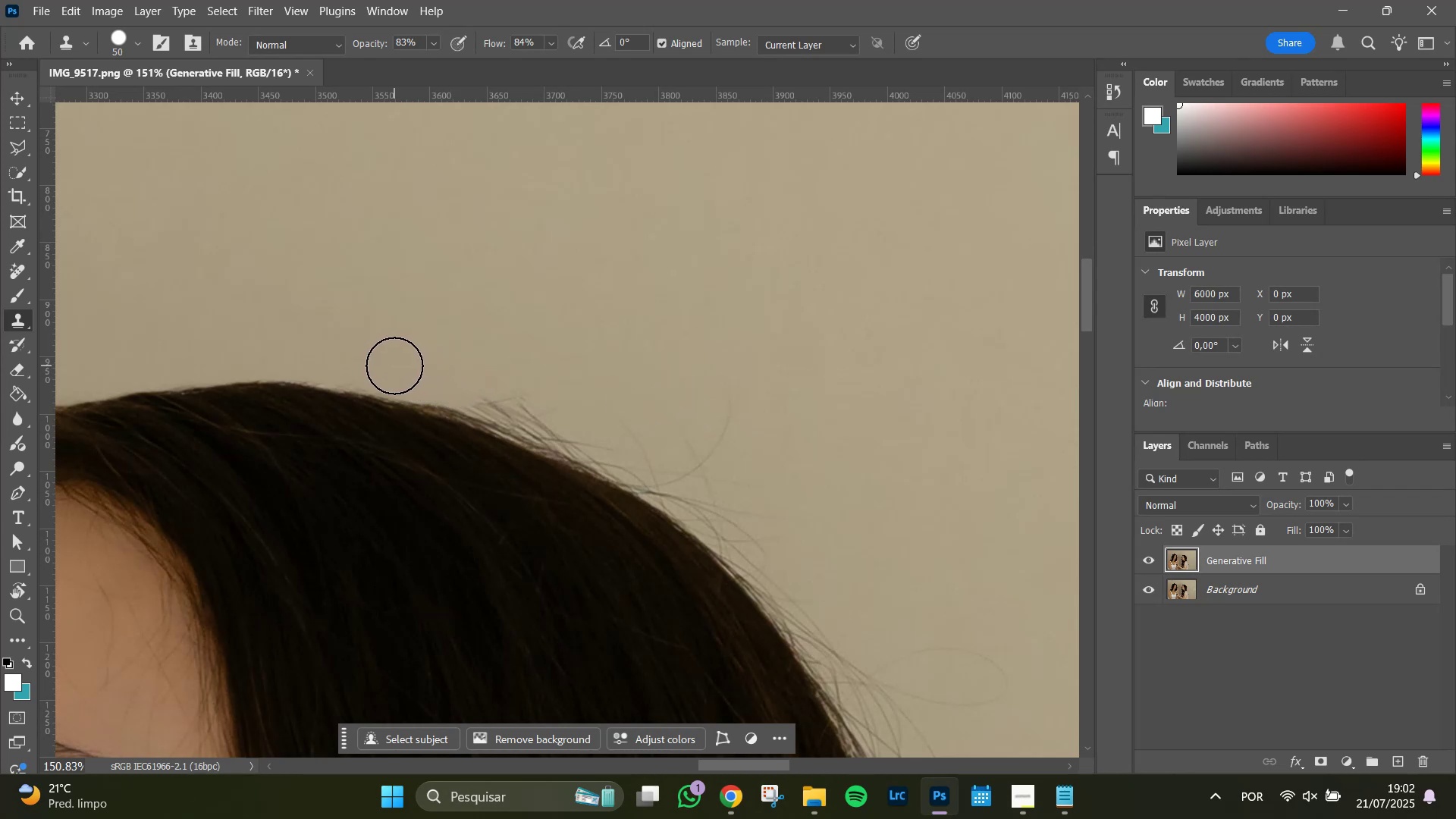 
left_click([392, 367])
 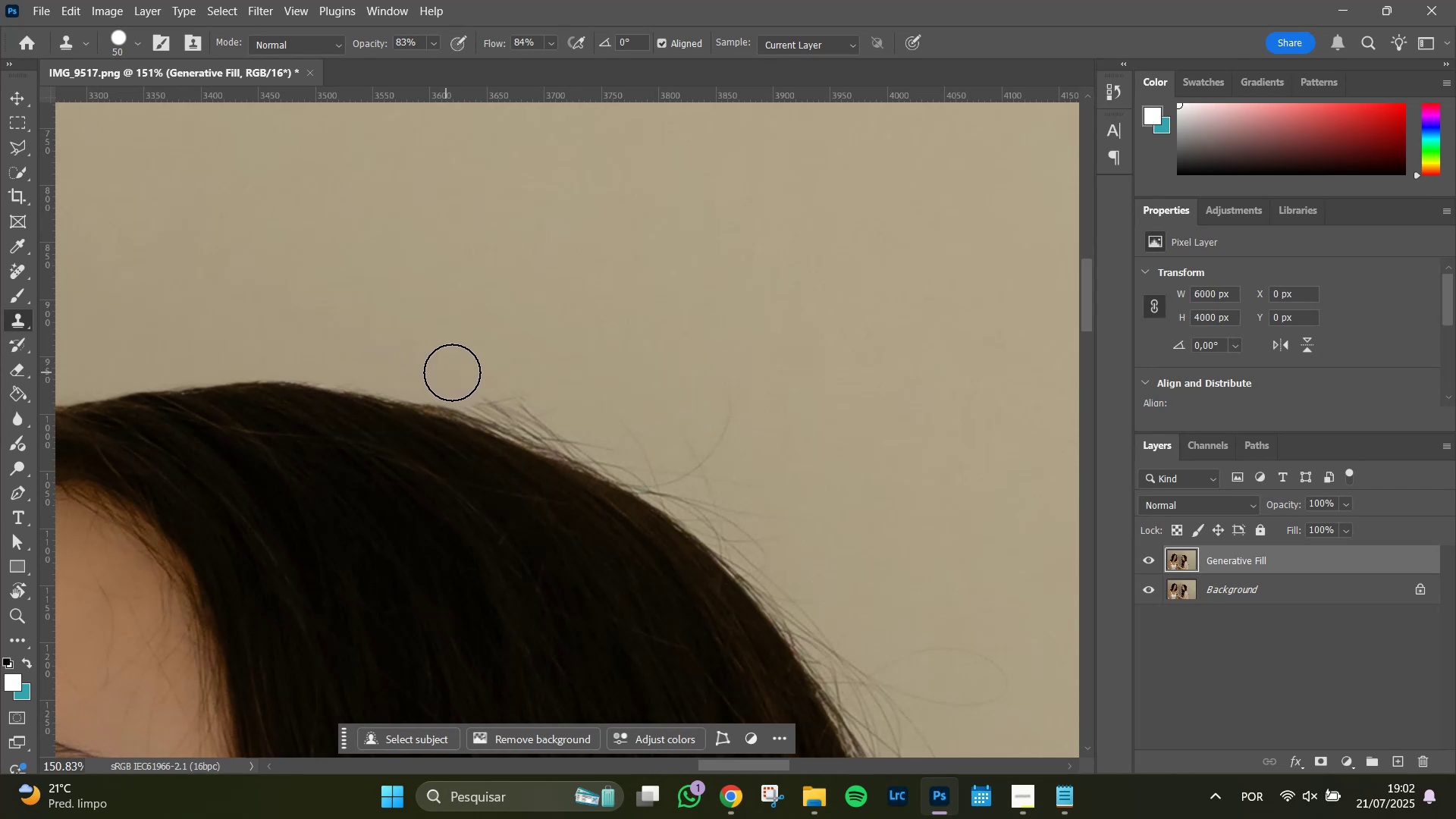 
left_click_drag(start_coordinate=[466, 374], to_coordinate=[490, 380])
 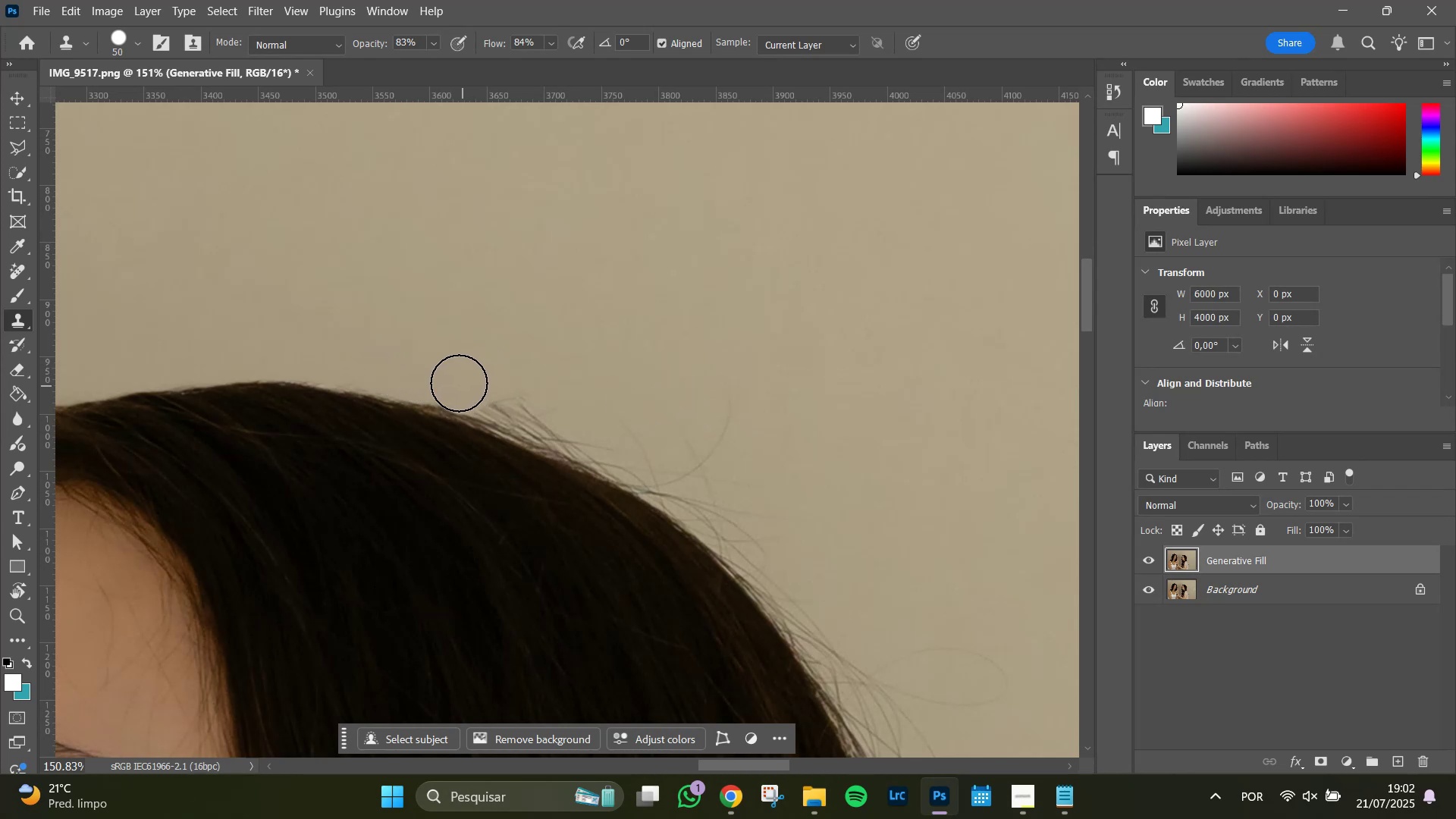 
left_click_drag(start_coordinate=[450, 379], to_coordinate=[521, 392])
 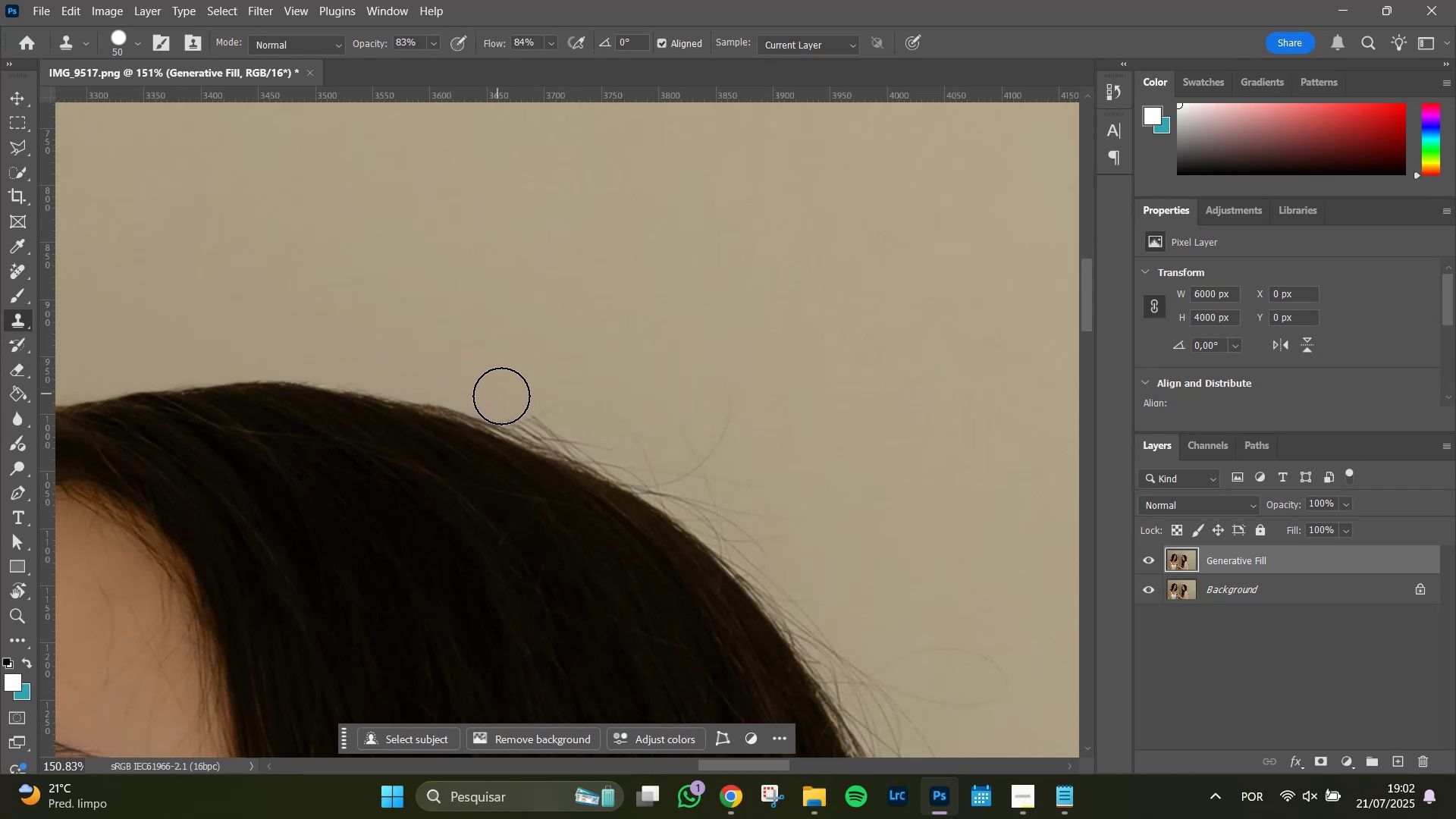 
left_click_drag(start_coordinate=[507, 396], to_coordinate=[536, 403])
 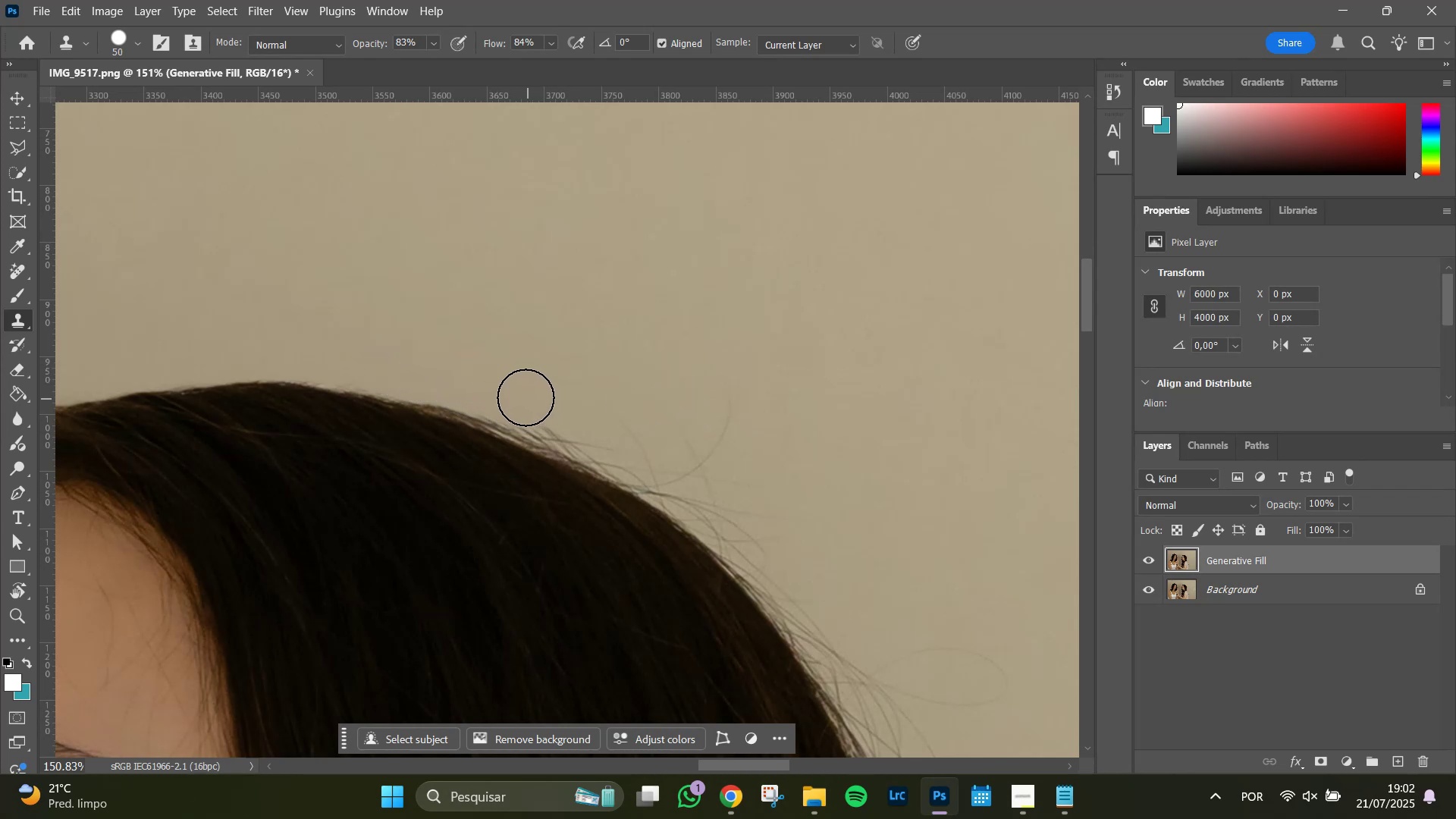 
left_click_drag(start_coordinate=[526, 397], to_coordinate=[565, 414])
 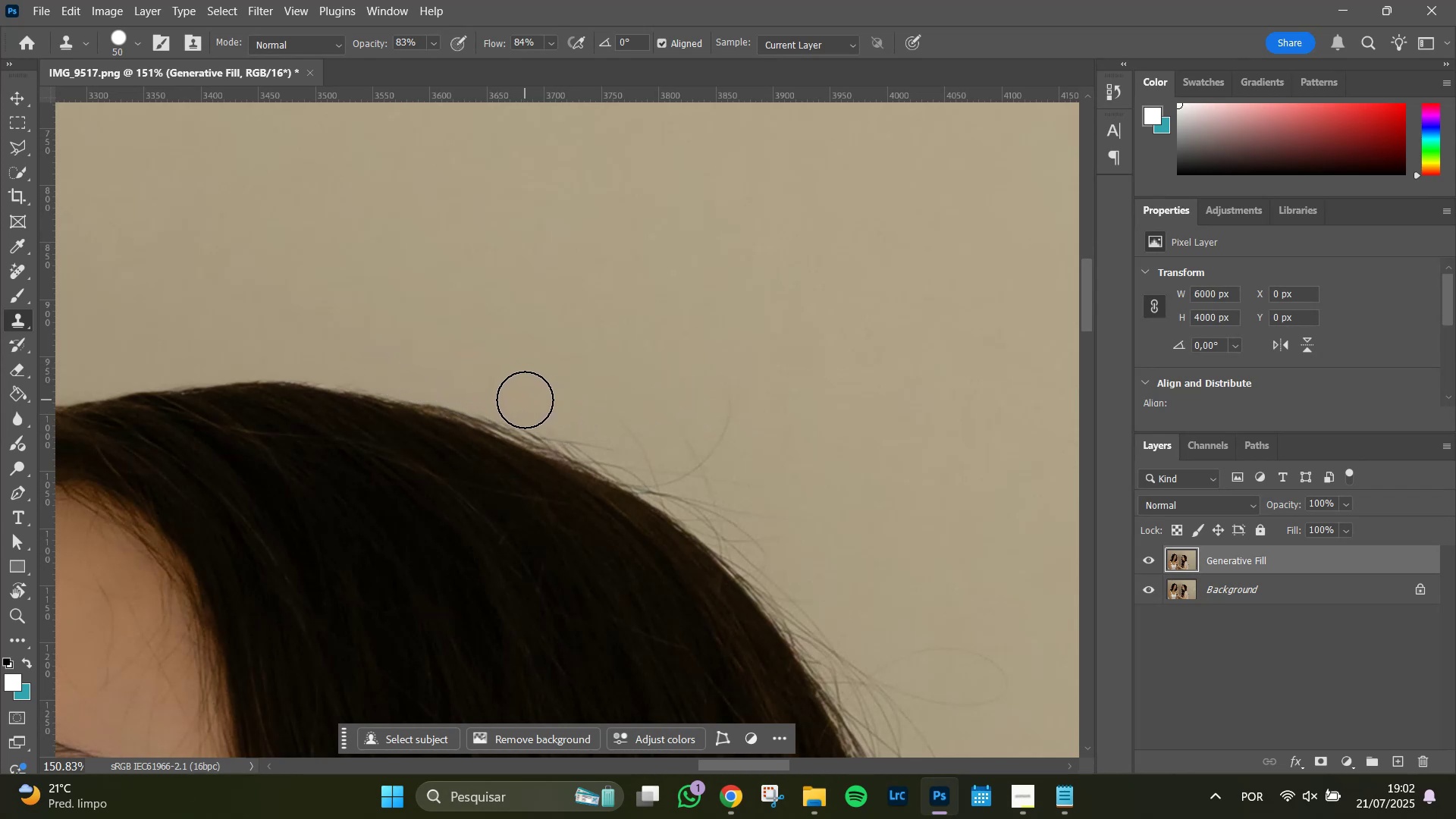 
left_click_drag(start_coordinate=[523, 400], to_coordinate=[556, 419])
 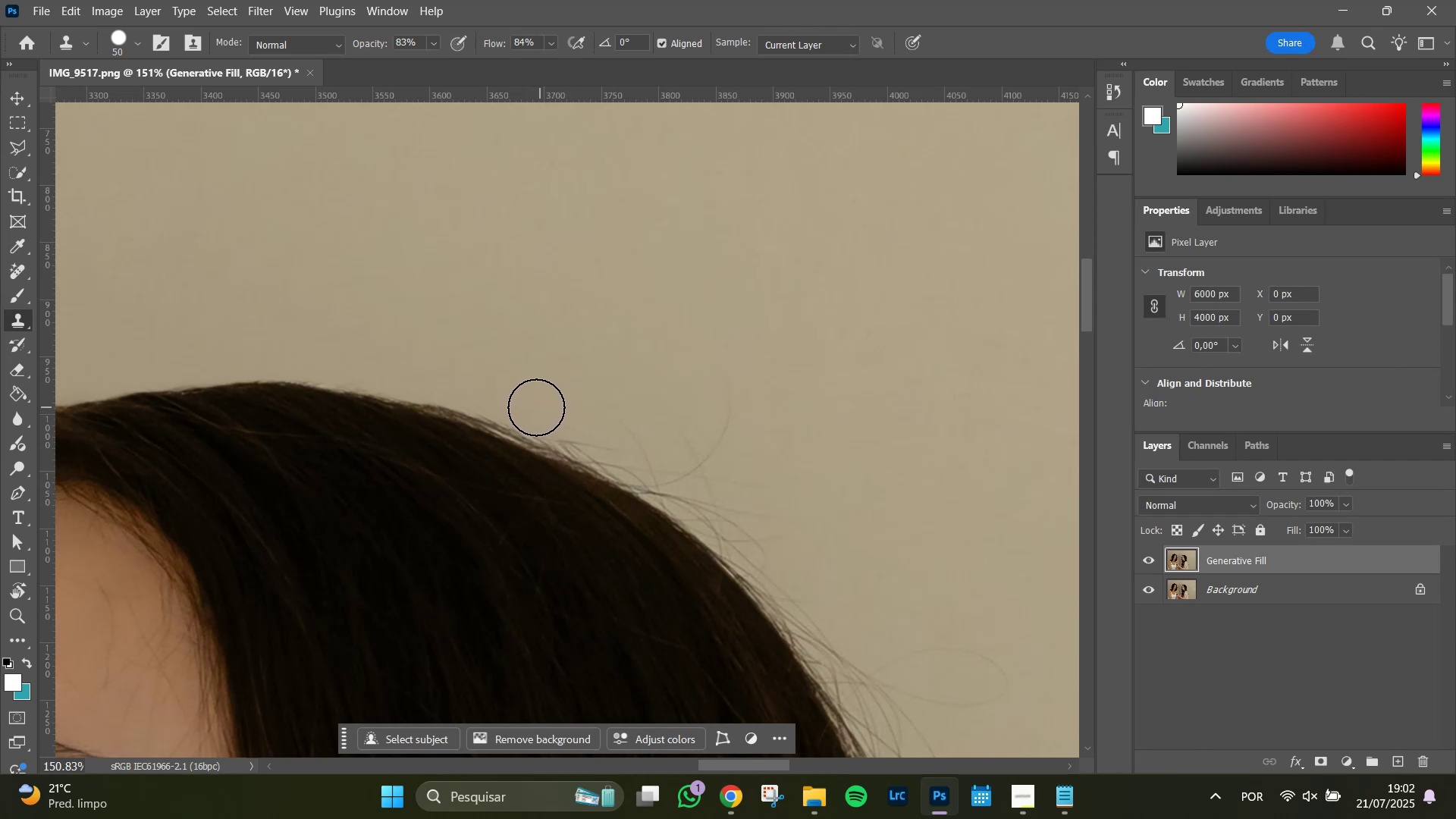 
left_click_drag(start_coordinate=[529, 403], to_coordinate=[430, 372])
 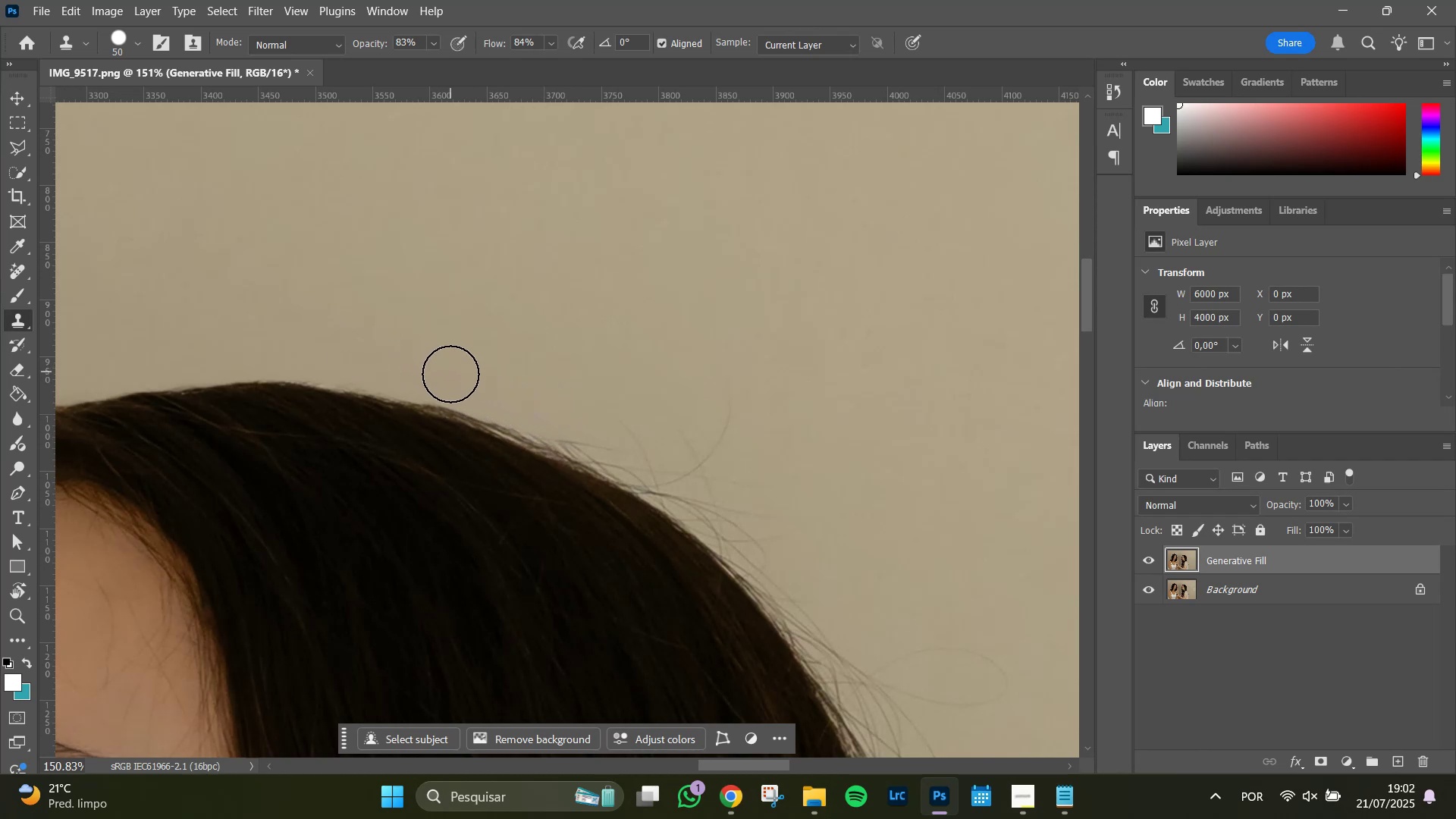 
left_click_drag(start_coordinate=[439, 378], to_coordinate=[549, 413])
 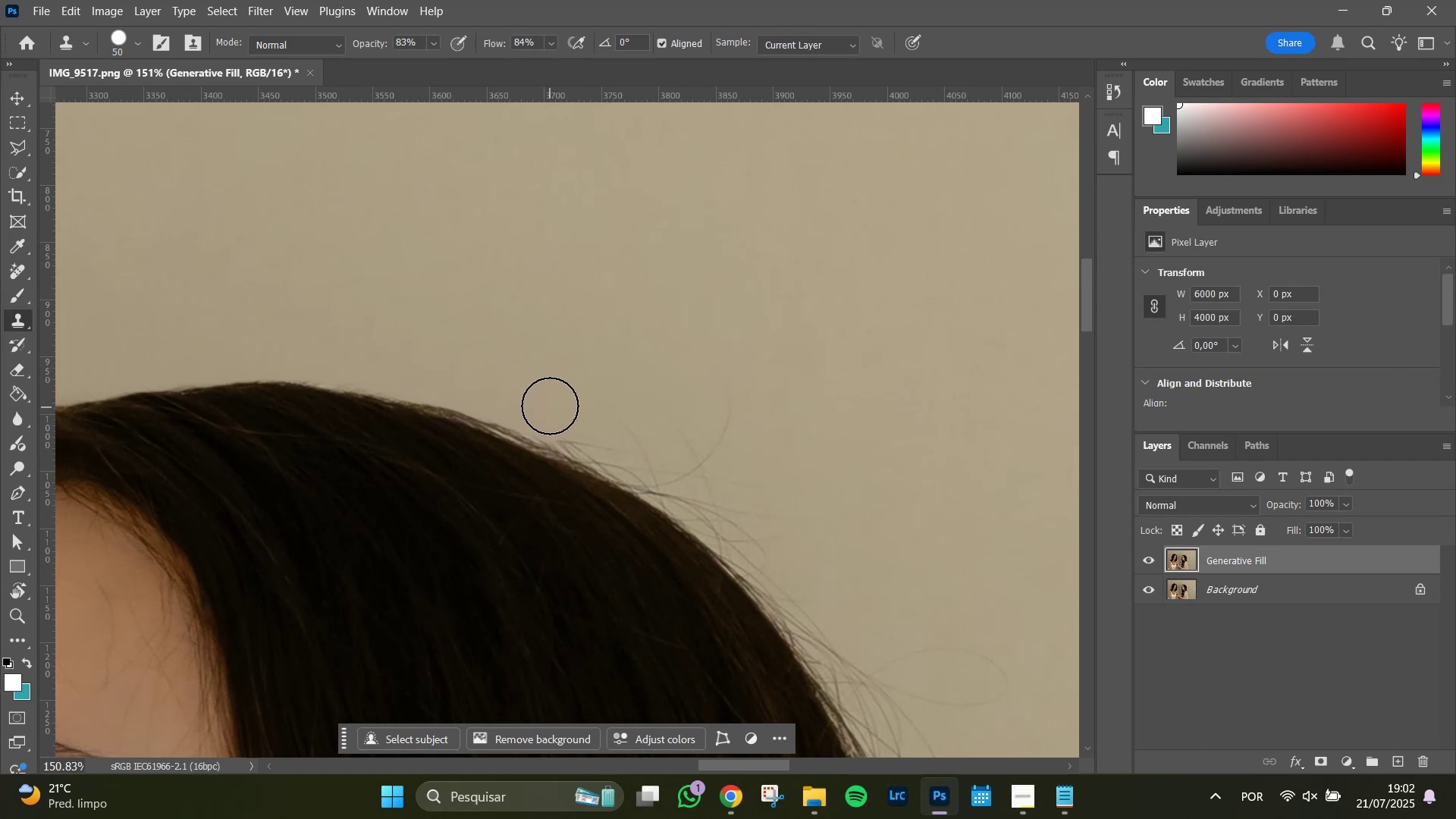 
hold_key(key=Space, duration=0.62)
 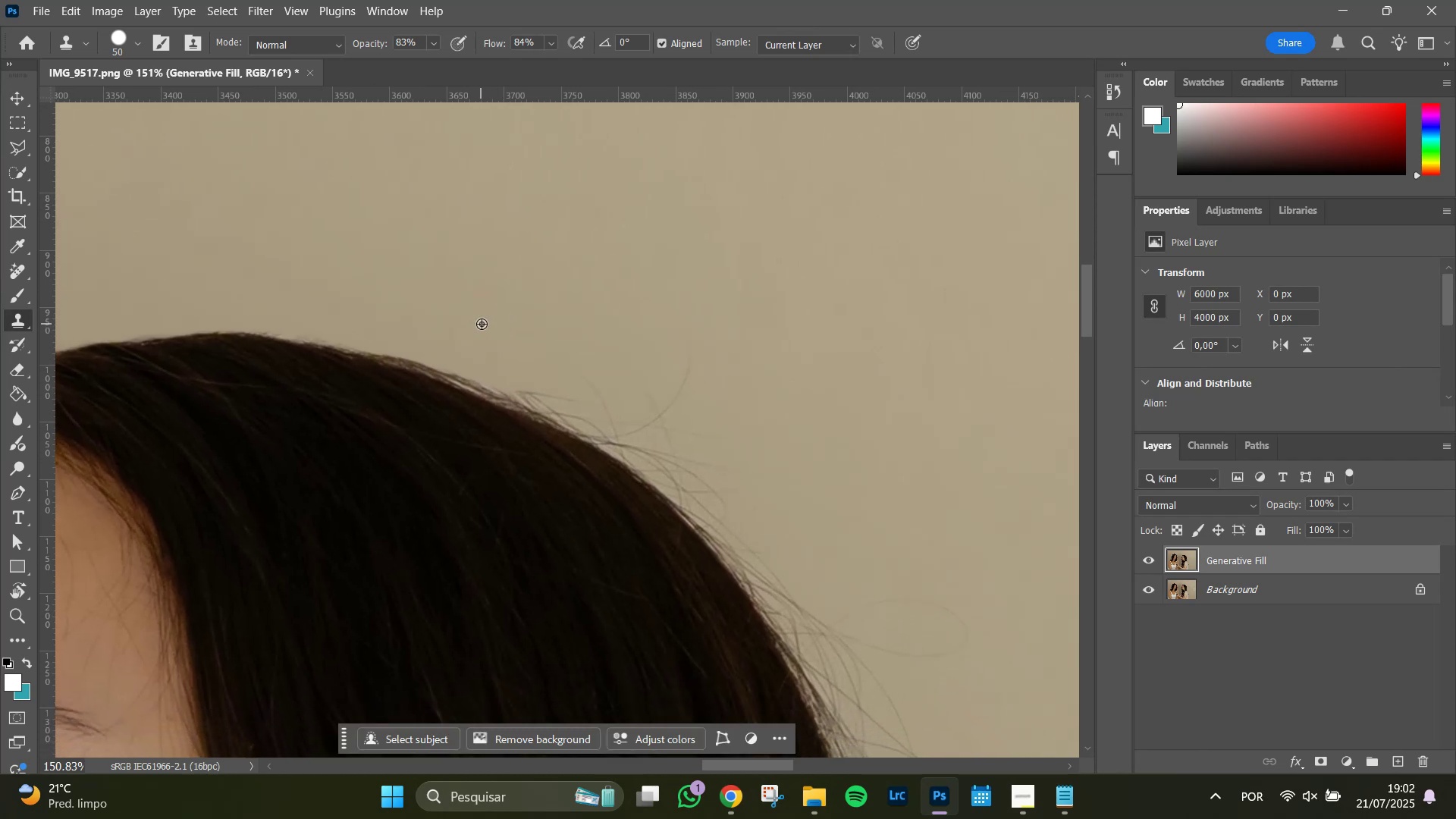 
left_click_drag(start_coordinate=[540, 377], to_coordinate=[500, 328])
 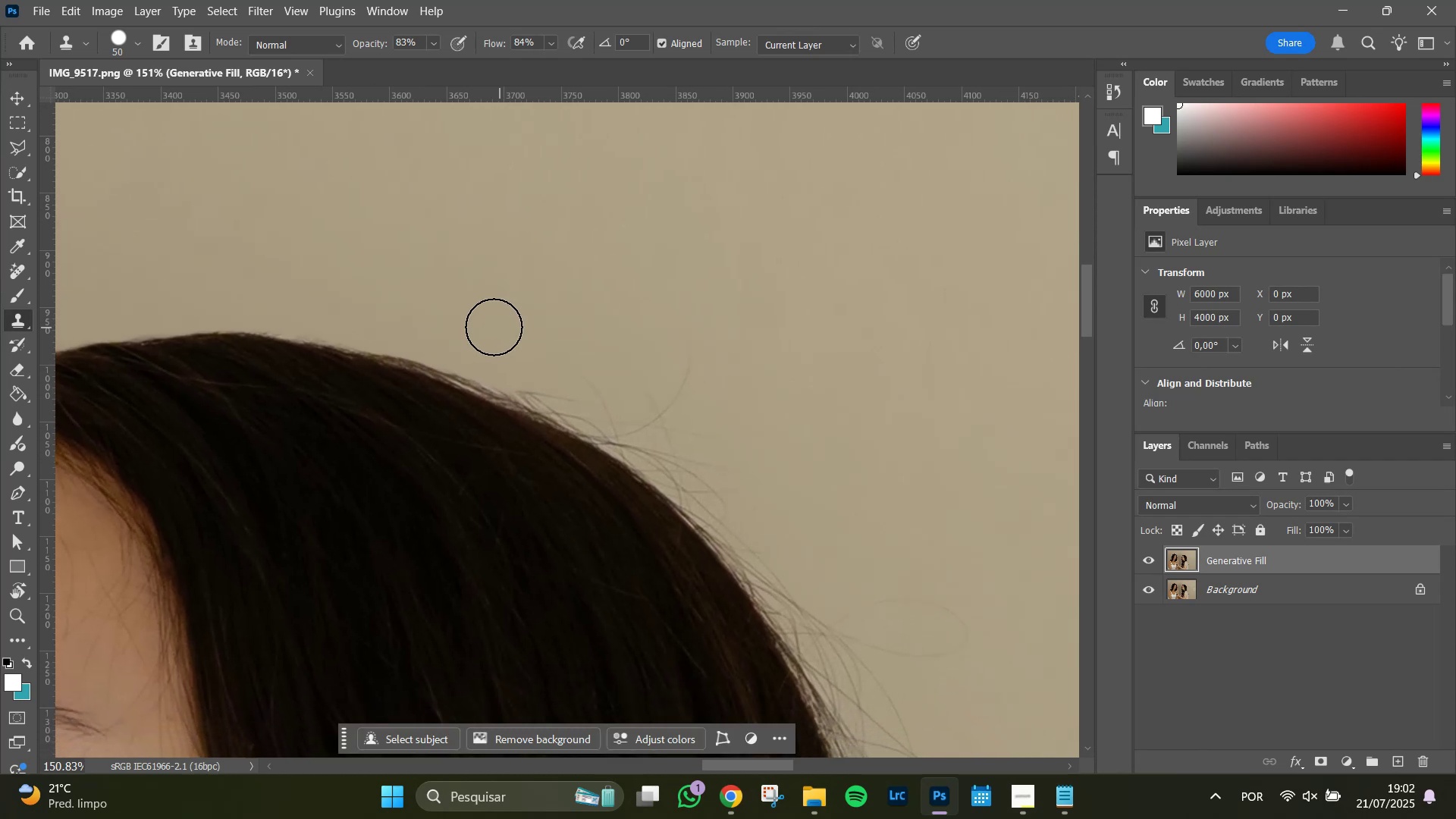 
hold_key(key=AltLeft, duration=0.42)
left_click([481, 324])
 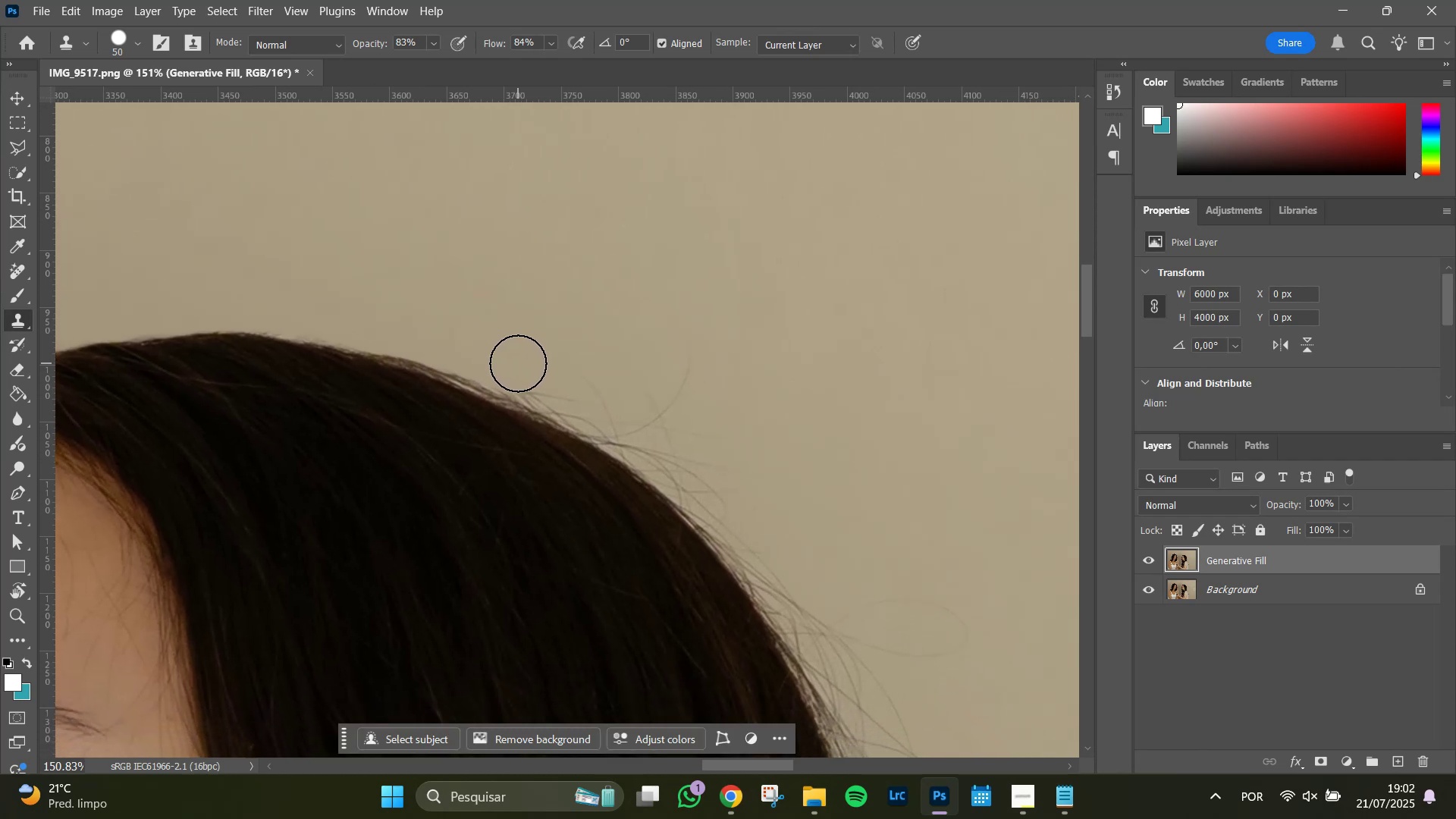 
left_click_drag(start_coordinate=[523, 371], to_coordinate=[595, 410])
 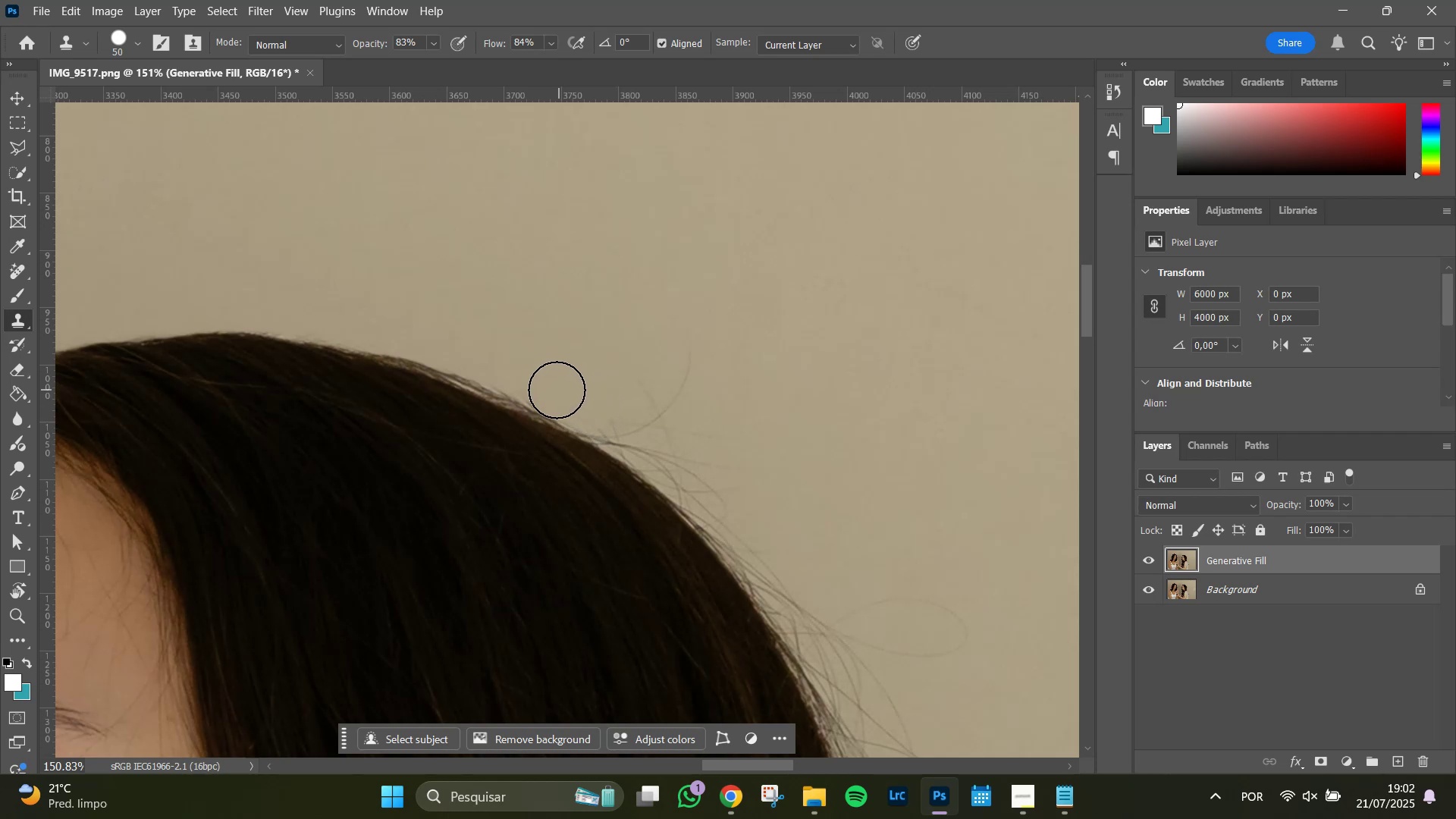 
left_click_drag(start_coordinate=[553, 388], to_coordinate=[481, 342])
 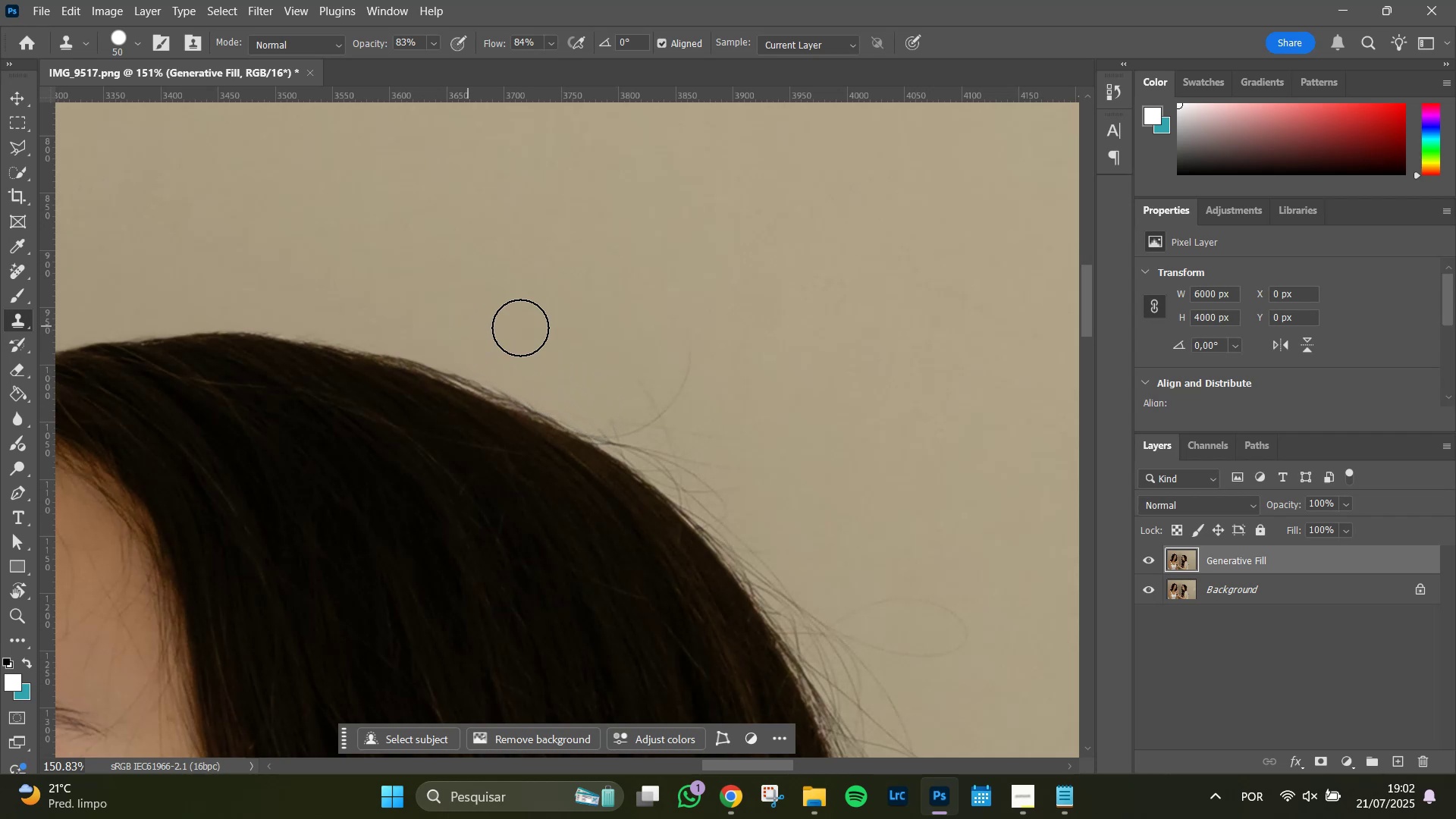 
hold_key(key=Space, duration=0.69)
 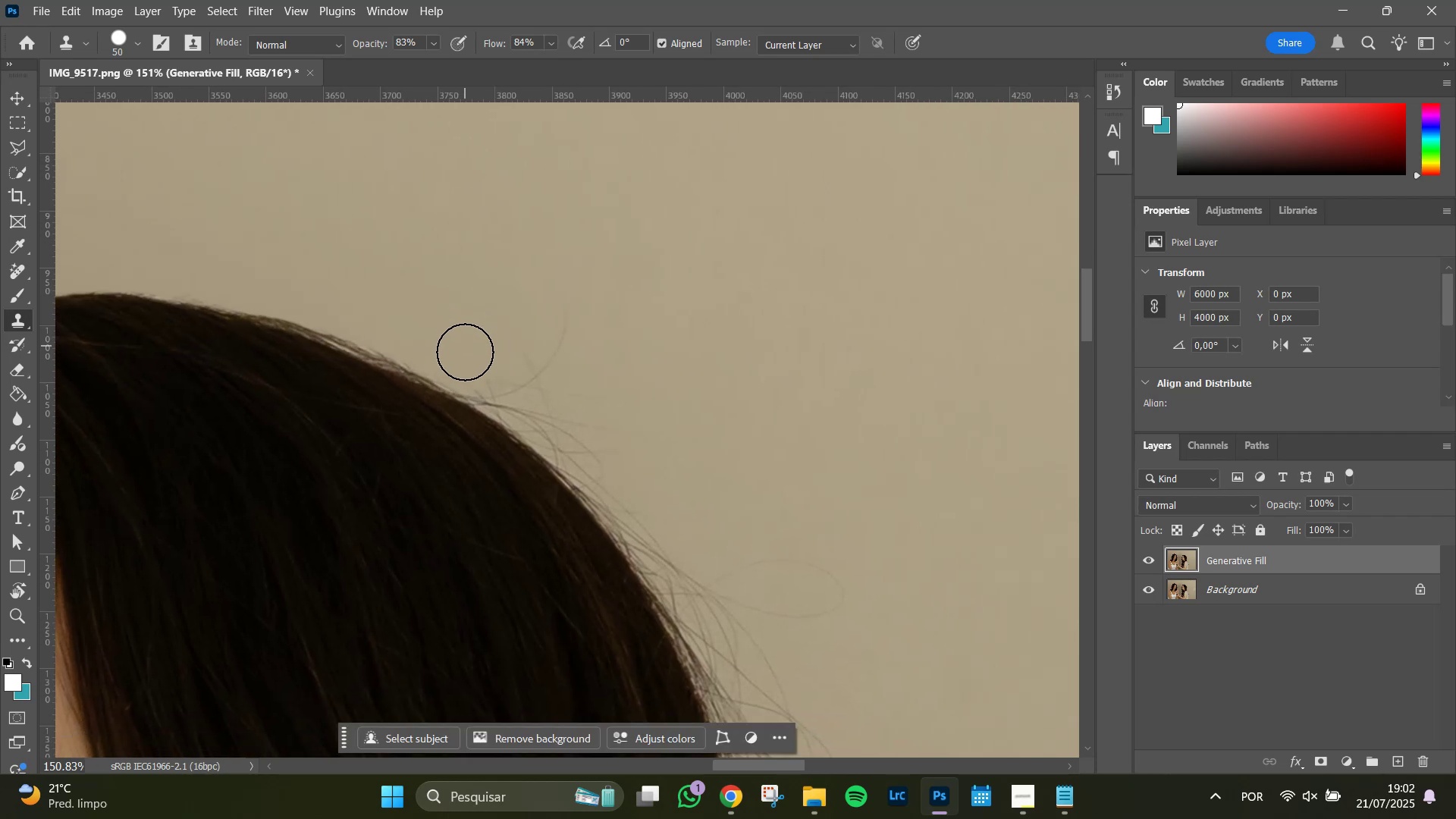 
left_click_drag(start_coordinate=[560, 330], to_coordinate=[436, 290])
 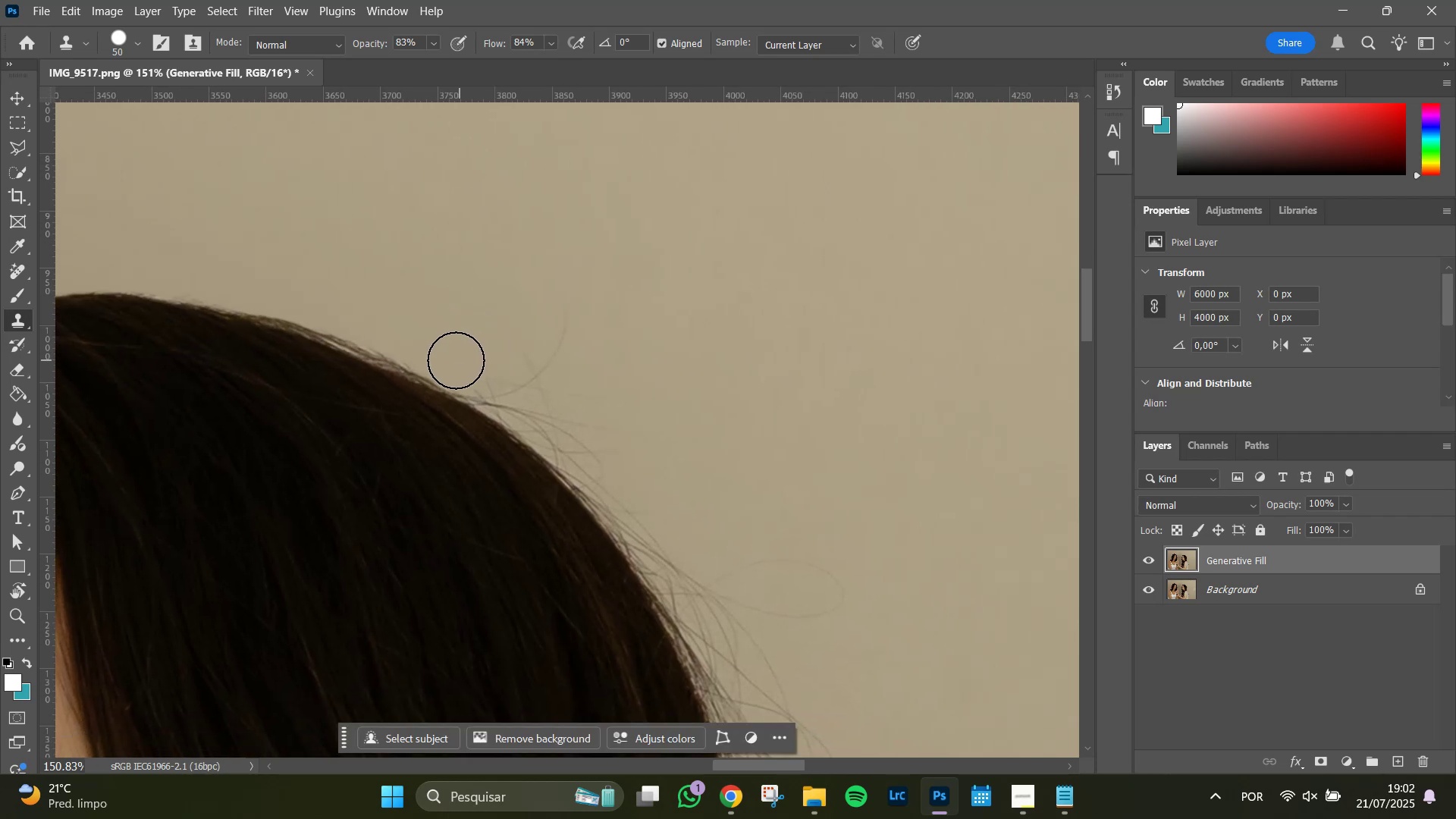 
left_click_drag(start_coordinate=[465, 366], to_coordinate=[496, 384])
 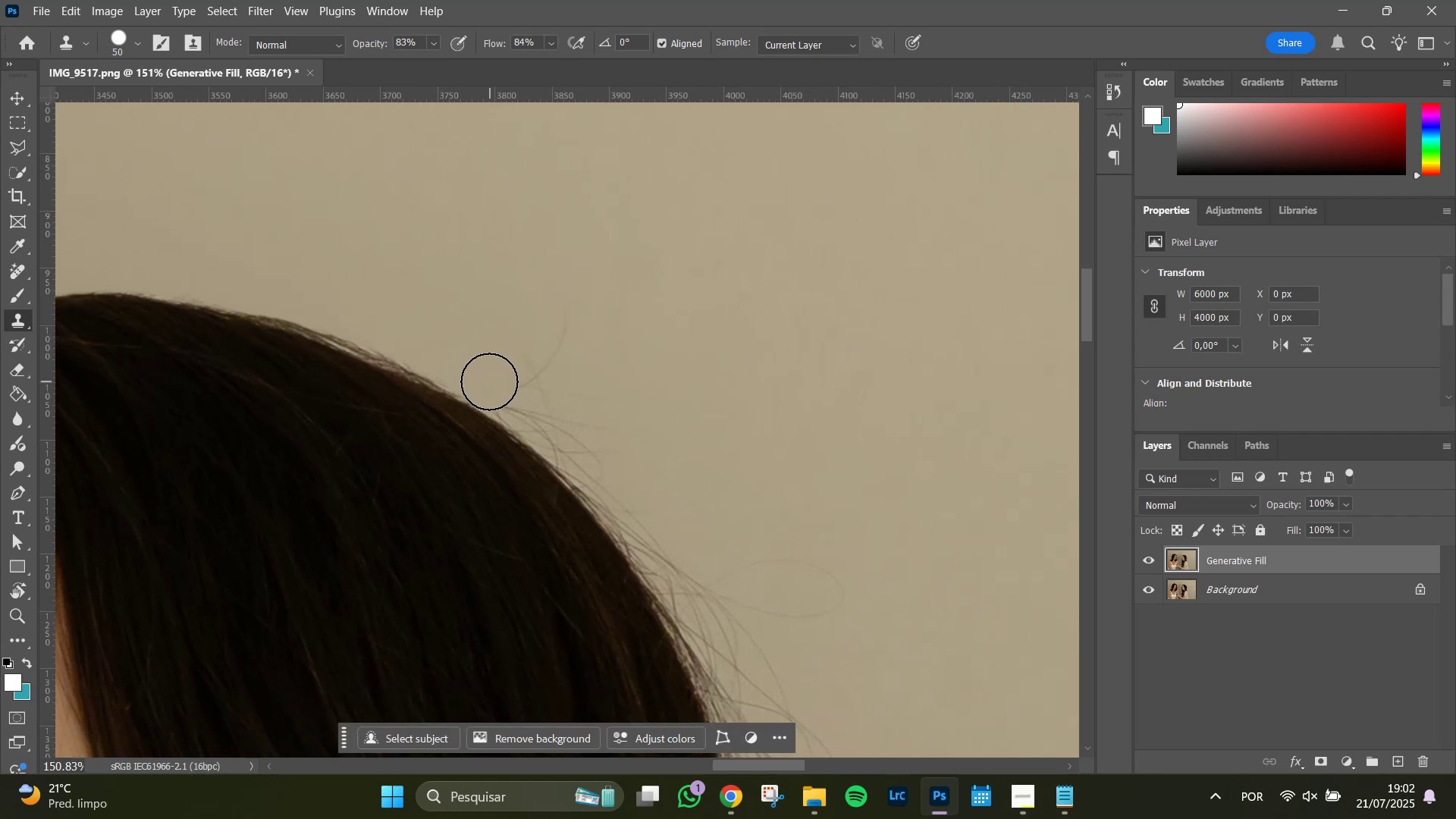 
left_click_drag(start_coordinate=[489, 381], to_coordinate=[502, 385])
 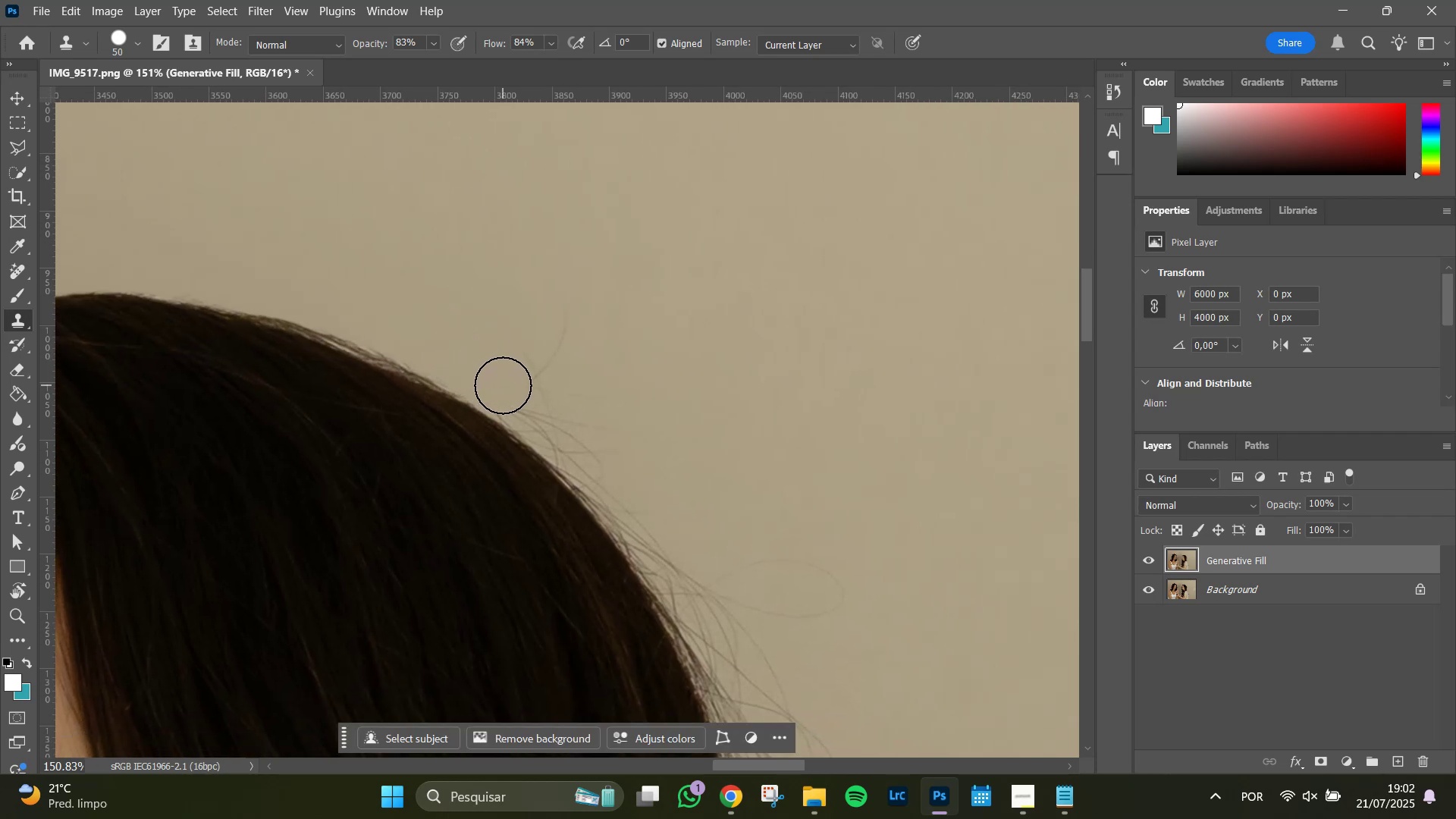 
double_click([503, 385])
 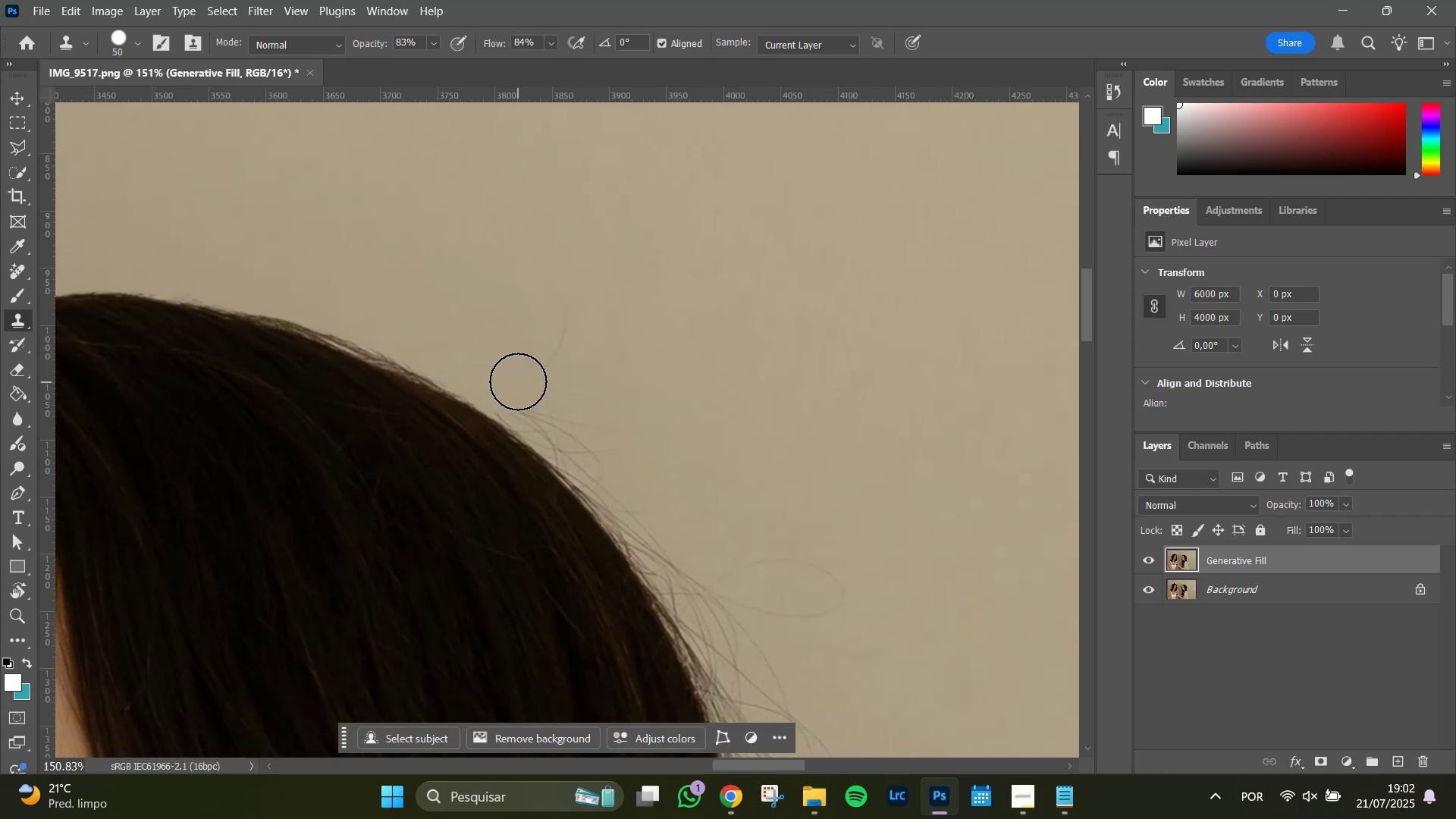 
left_click_drag(start_coordinate=[532, 367], to_coordinate=[536, 362])
 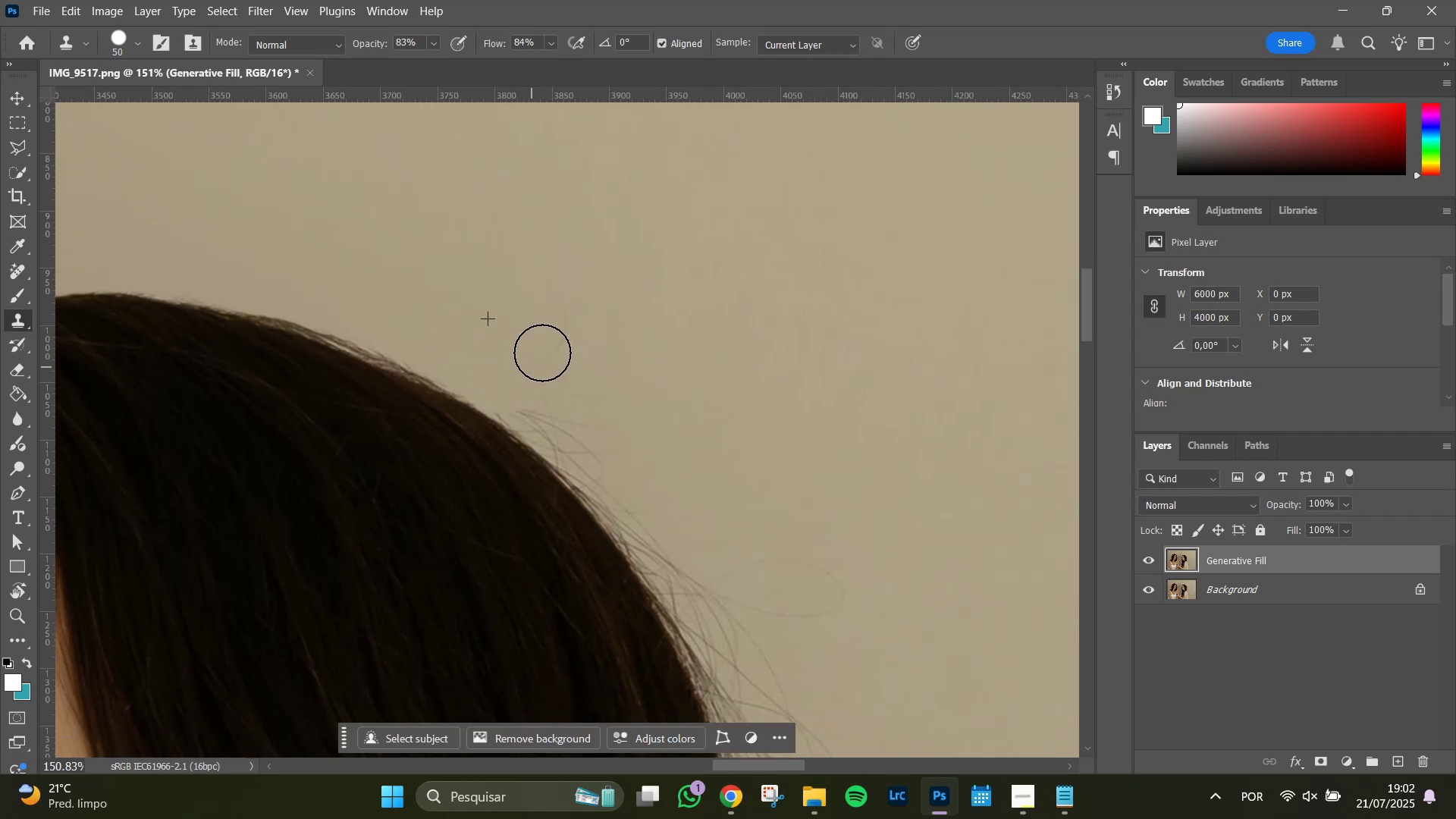 
left_click_drag(start_coordinate=[545, 342], to_coordinate=[547, 328])
 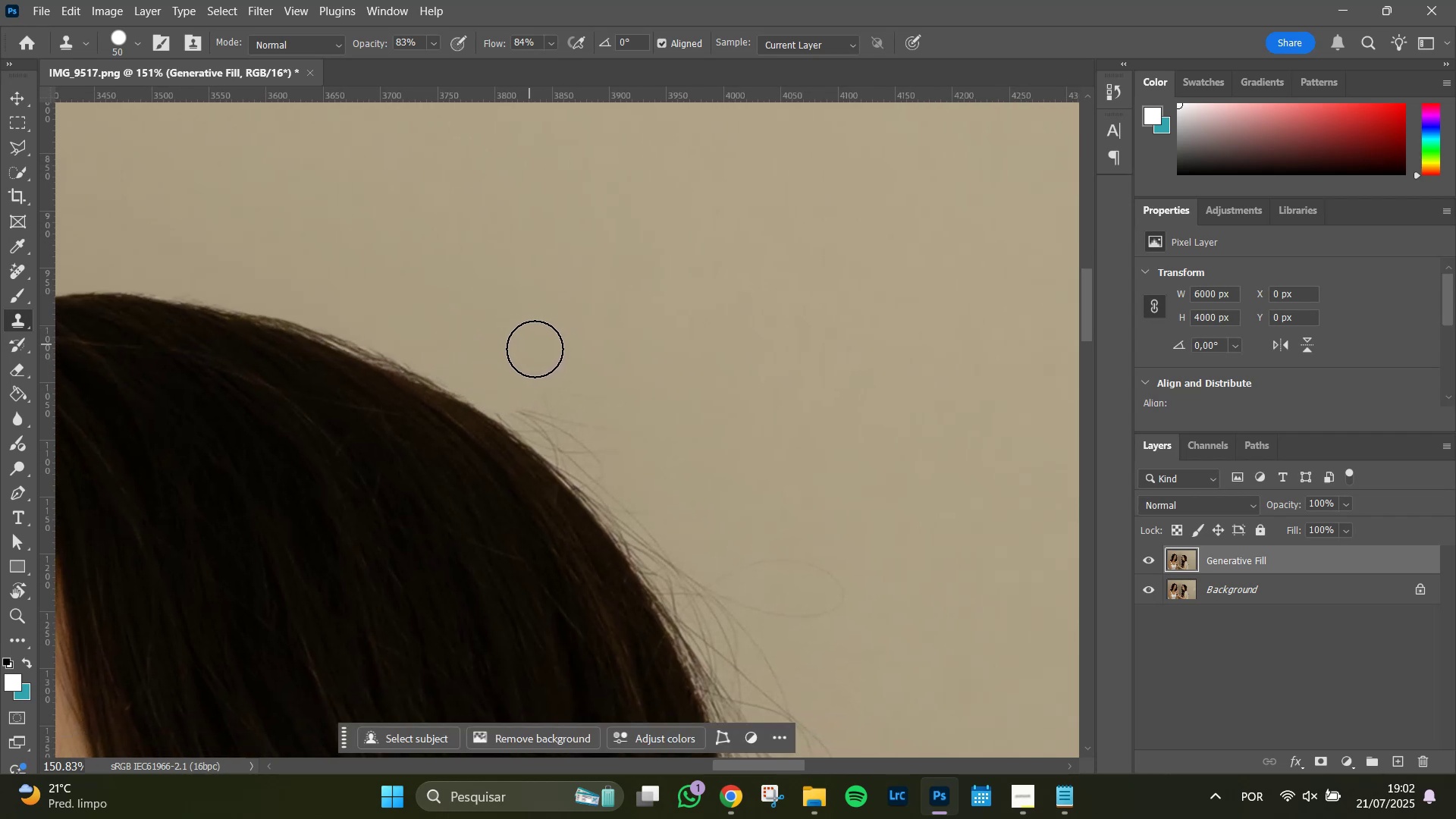 
left_click_drag(start_coordinate=[505, 336], to_coordinate=[511, 293])
 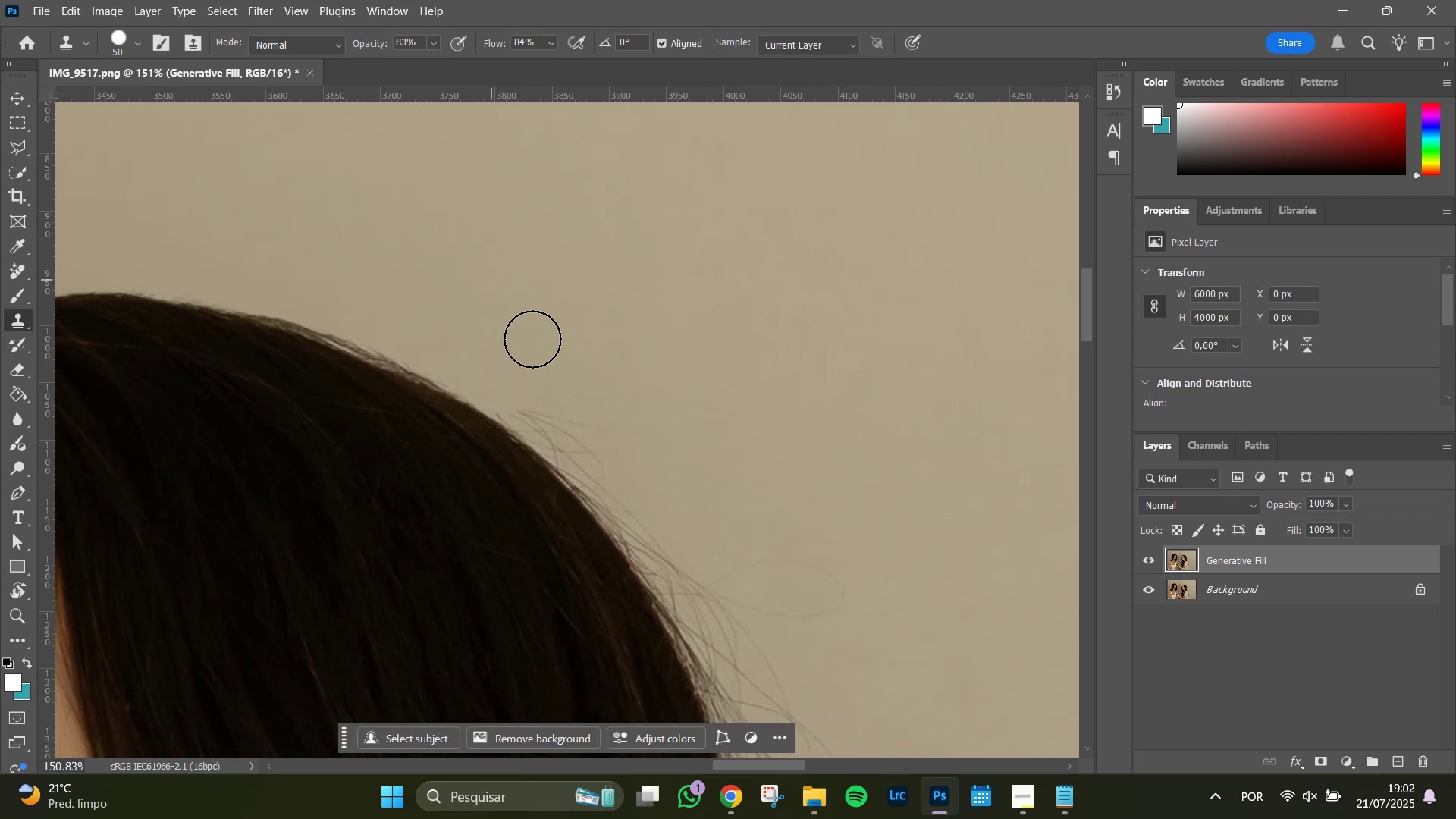 
hold_key(key=Space, duration=0.77)
 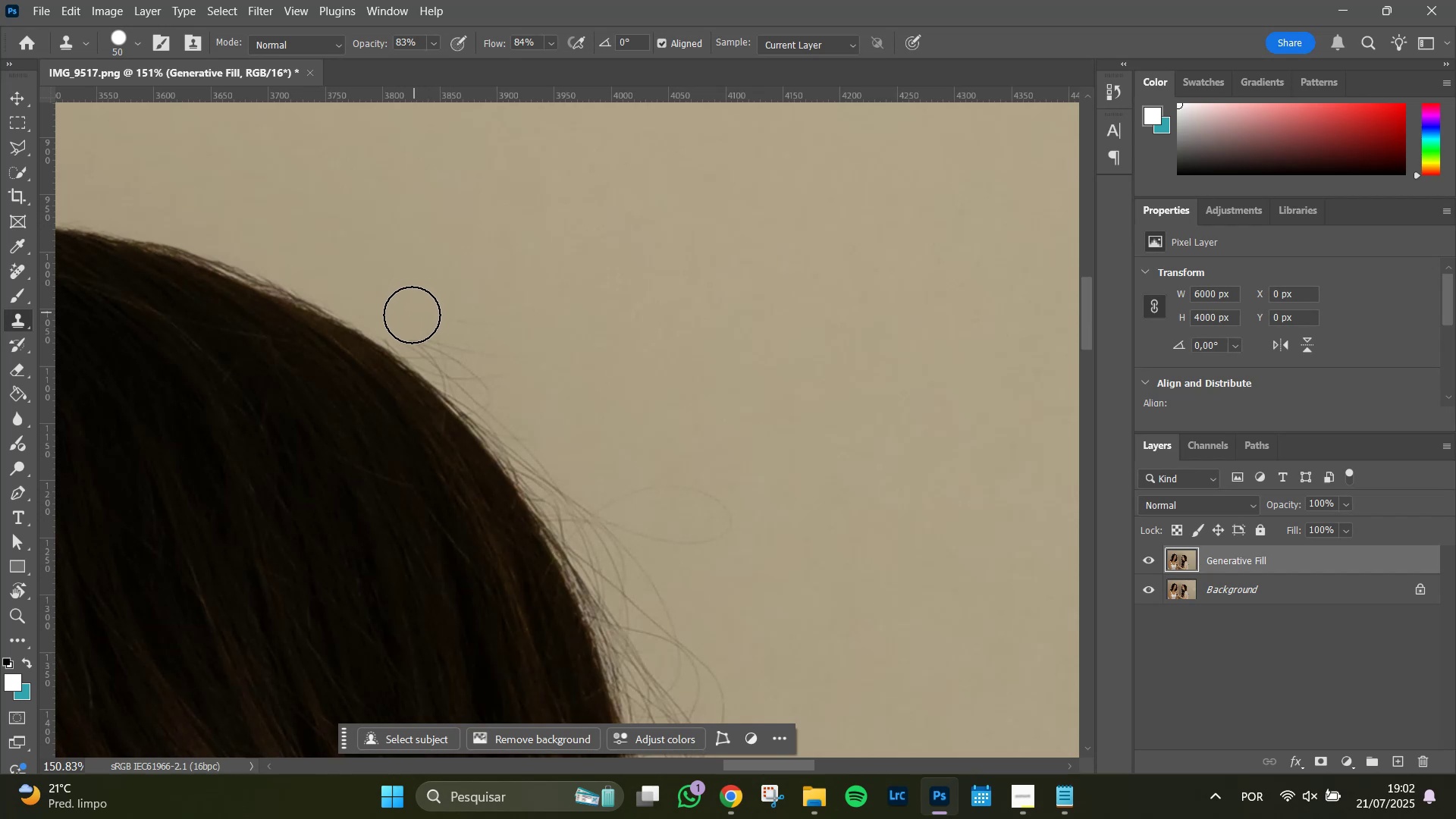 
left_click_drag(start_coordinate=[632, 331], to_coordinate=[519, 257])
 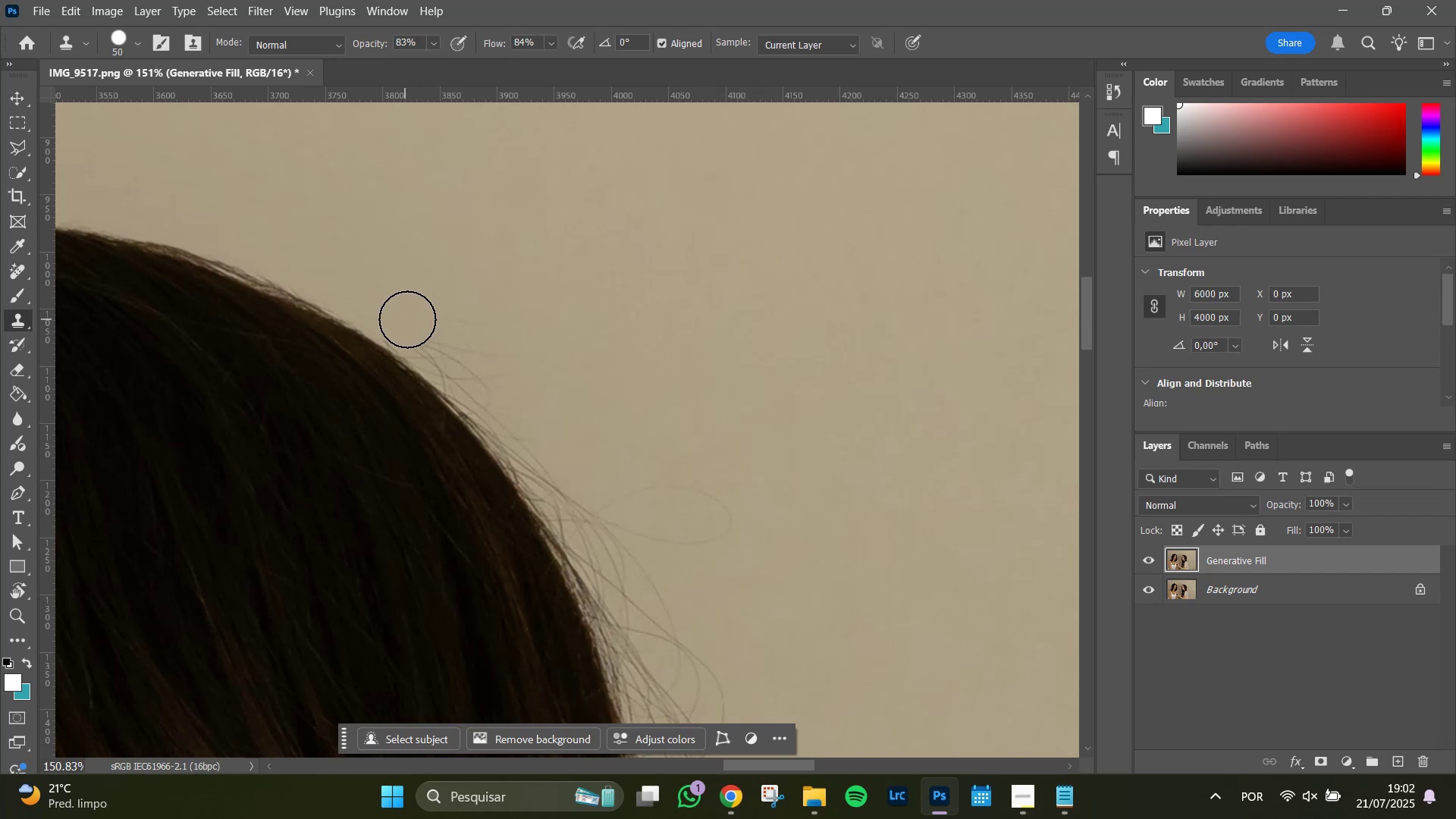 
left_click_drag(start_coordinate=[424, 325], to_coordinate=[476, 323])
 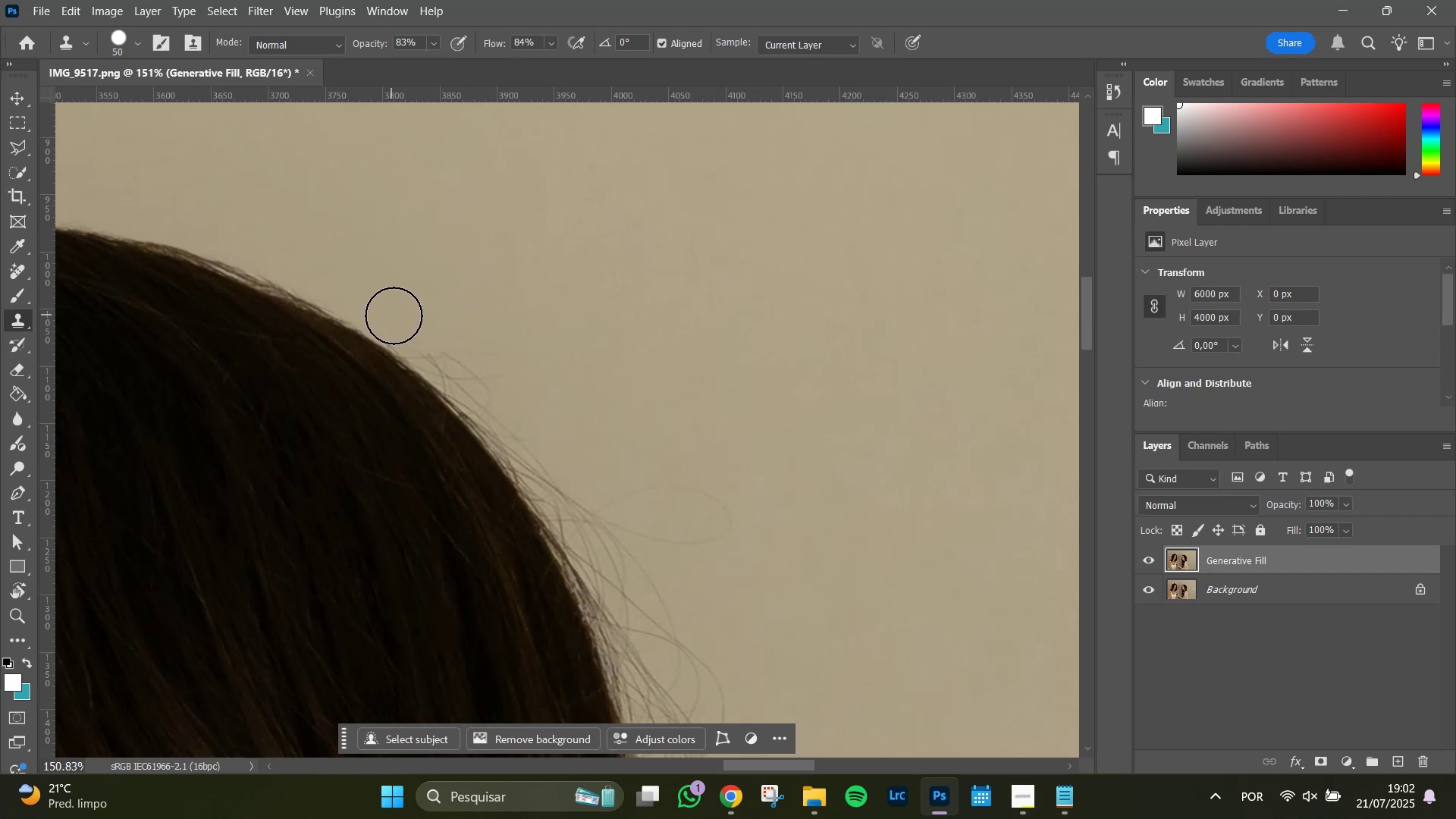 
left_click_drag(start_coordinate=[399, 320], to_coordinate=[460, 353])
 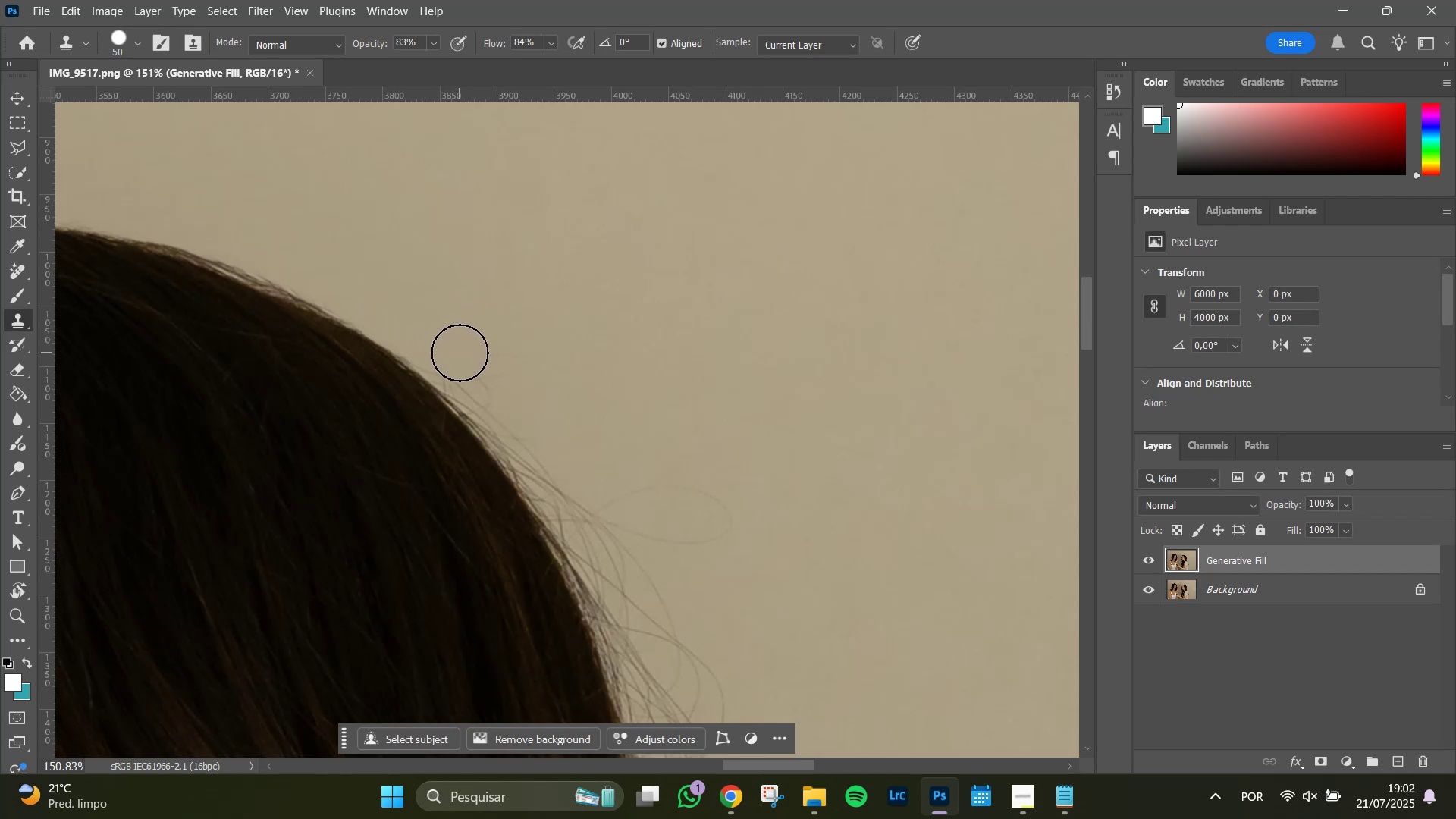 
left_click_drag(start_coordinate=[460, 353], to_coordinate=[475, 354])
 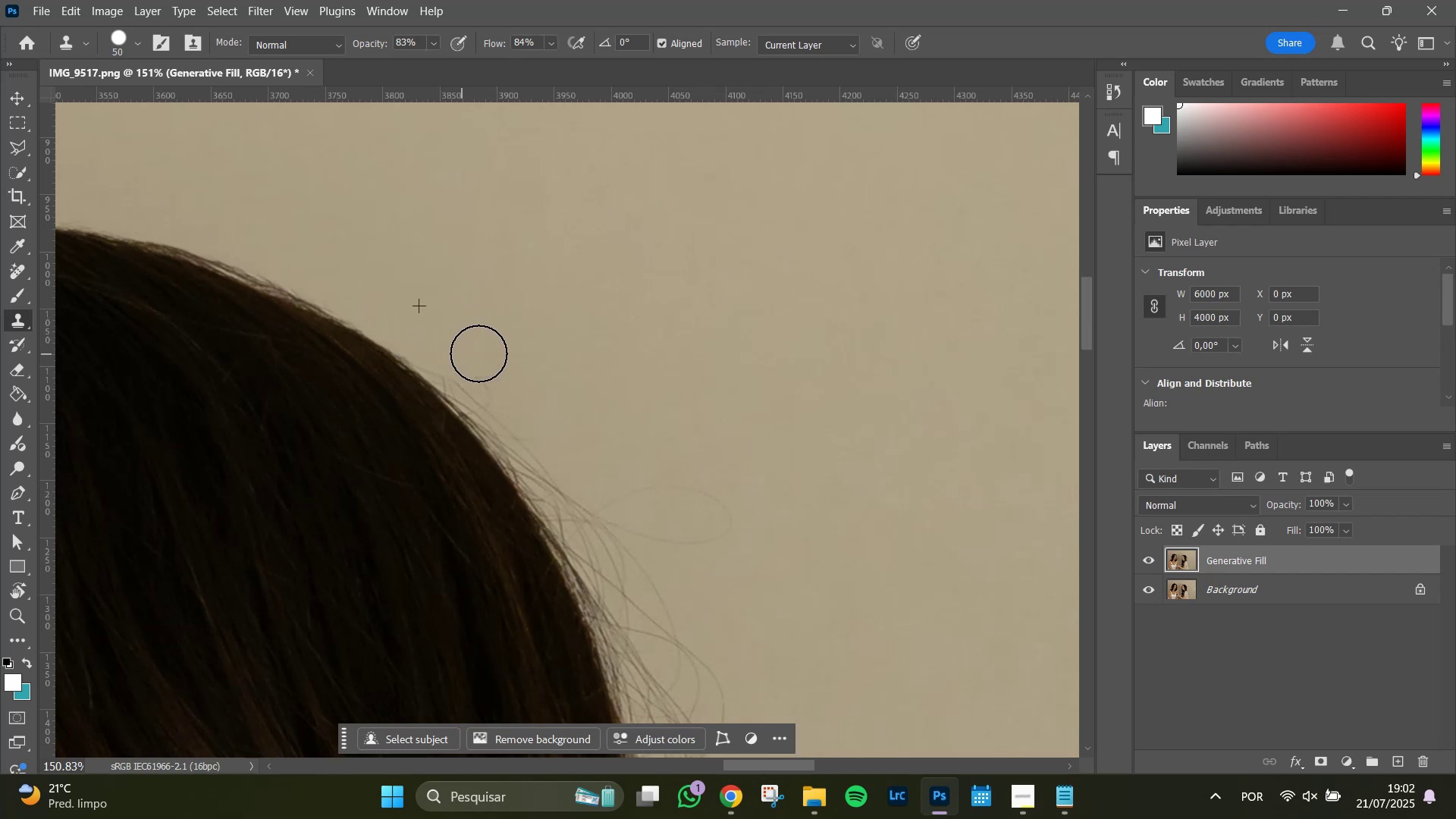 
left_click_drag(start_coordinate=[482, 353], to_coordinate=[492, 353])
 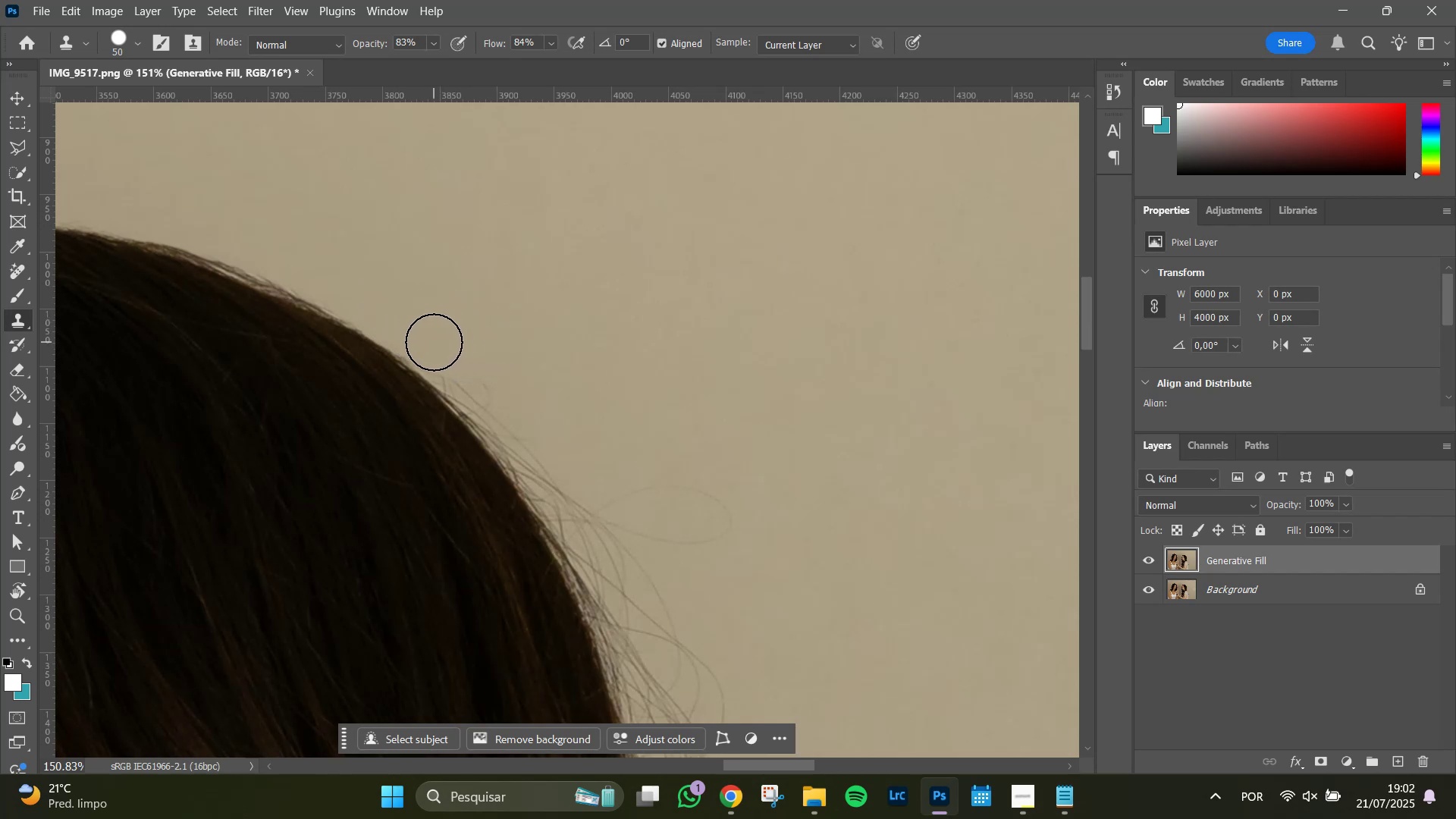 
left_click_drag(start_coordinate=[441, 347], to_coordinate=[500, 391])
 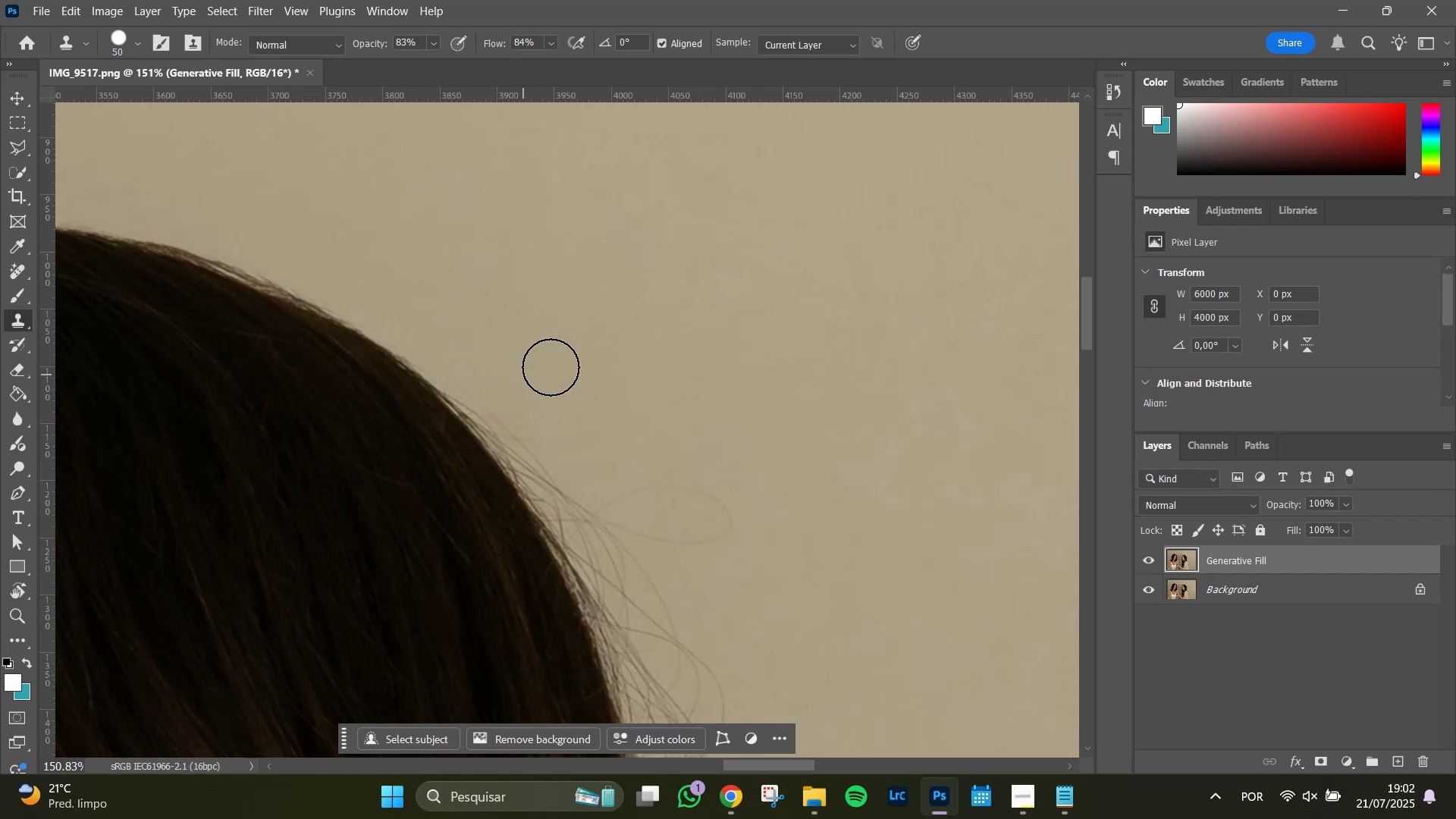 
hold_key(key=Space, duration=0.65)
 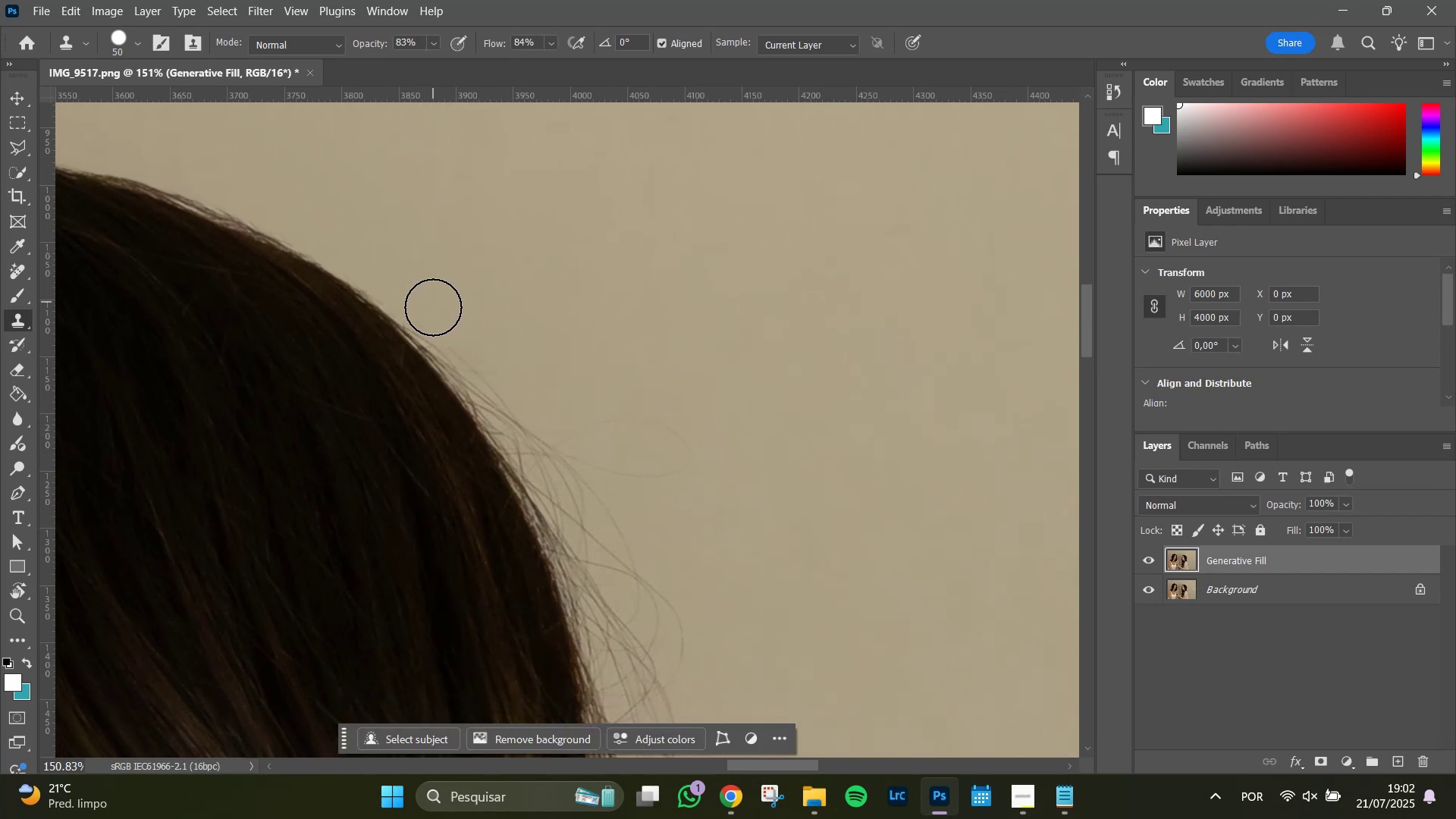 
left_click_drag(start_coordinate=[579, 354], to_coordinate=[538, 287])
 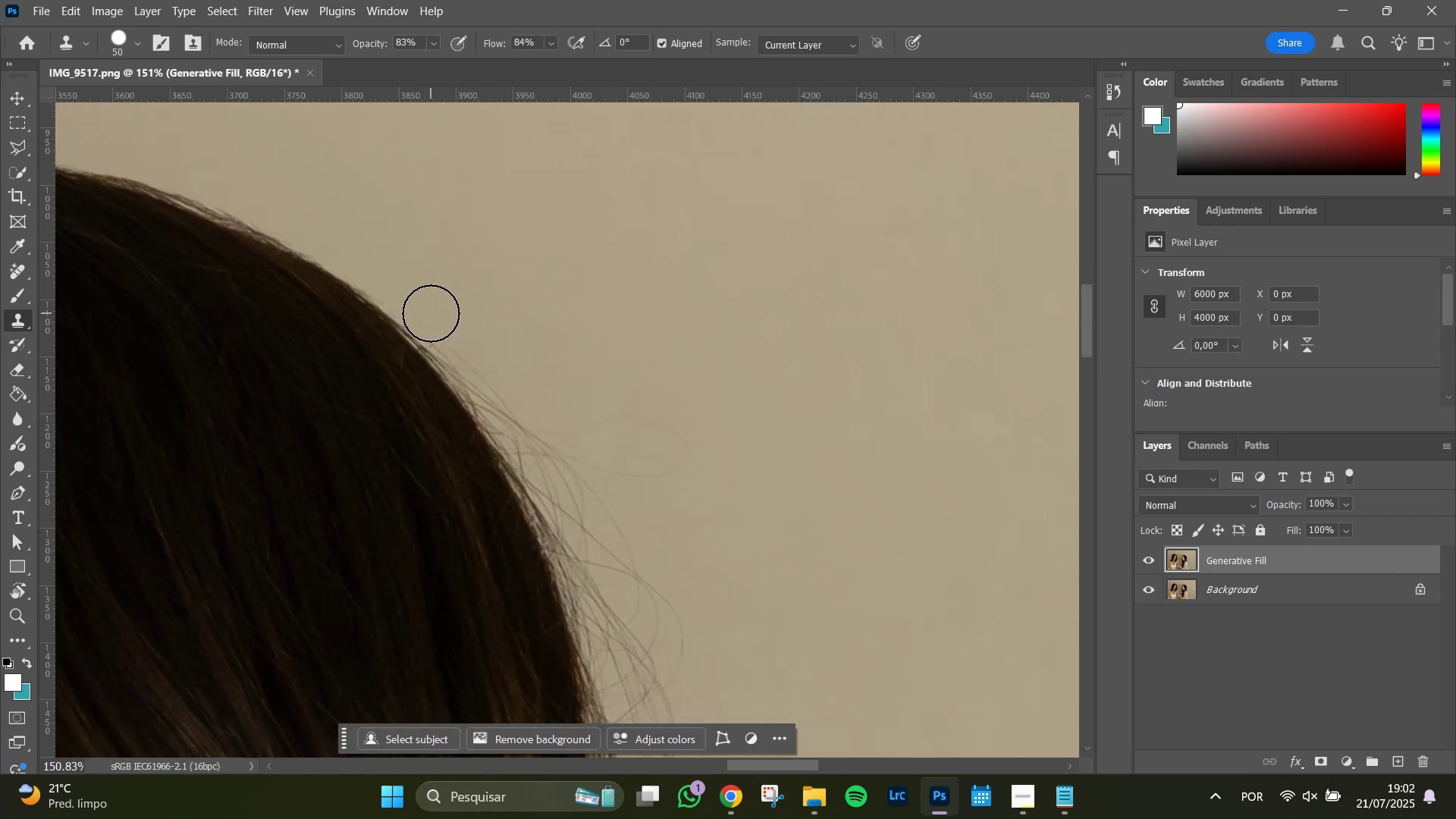 
left_click_drag(start_coordinate=[436, 316], to_coordinate=[529, 393])
 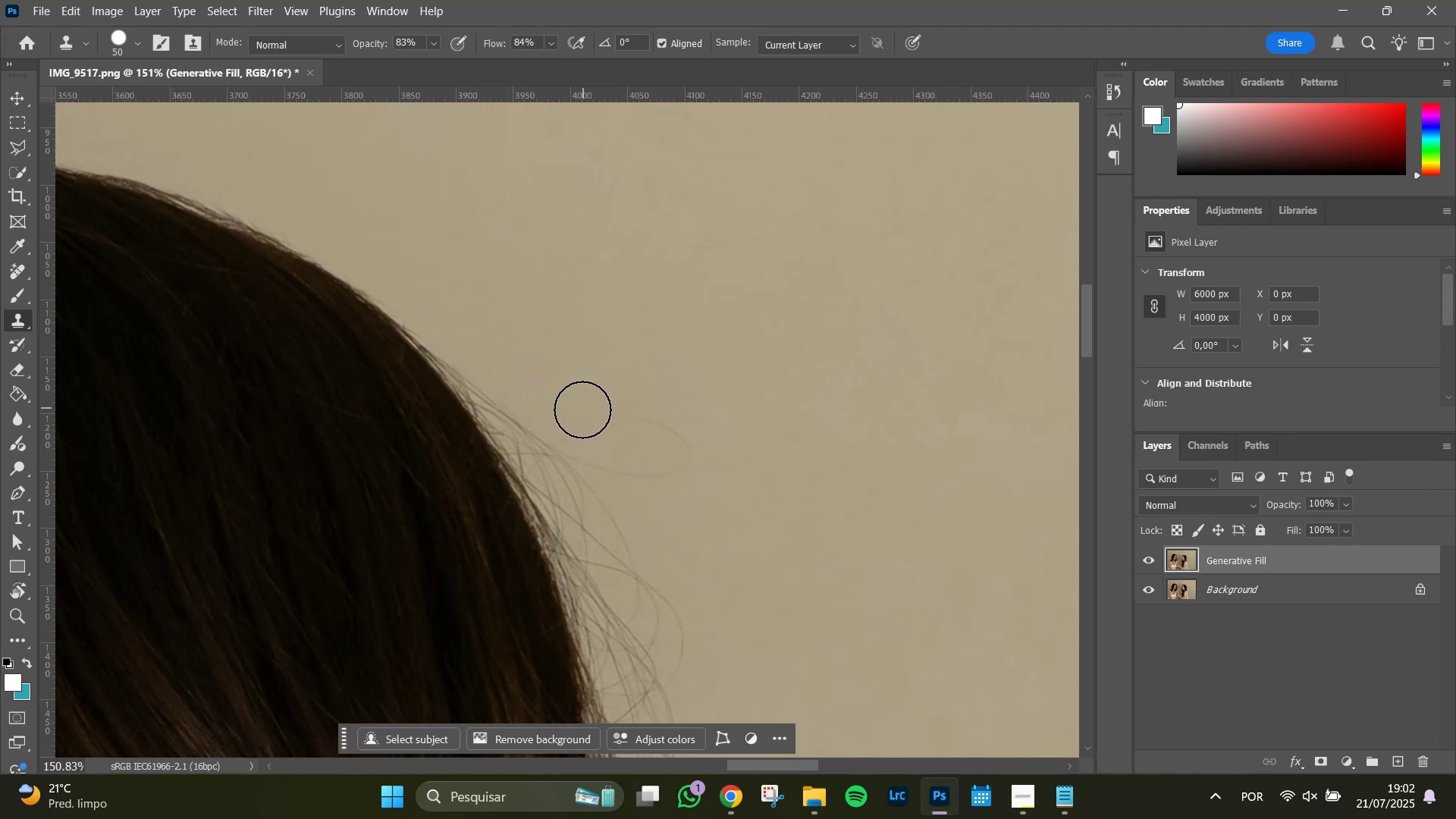 
left_click_drag(start_coordinate=[576, 418], to_coordinate=[723, 455])
 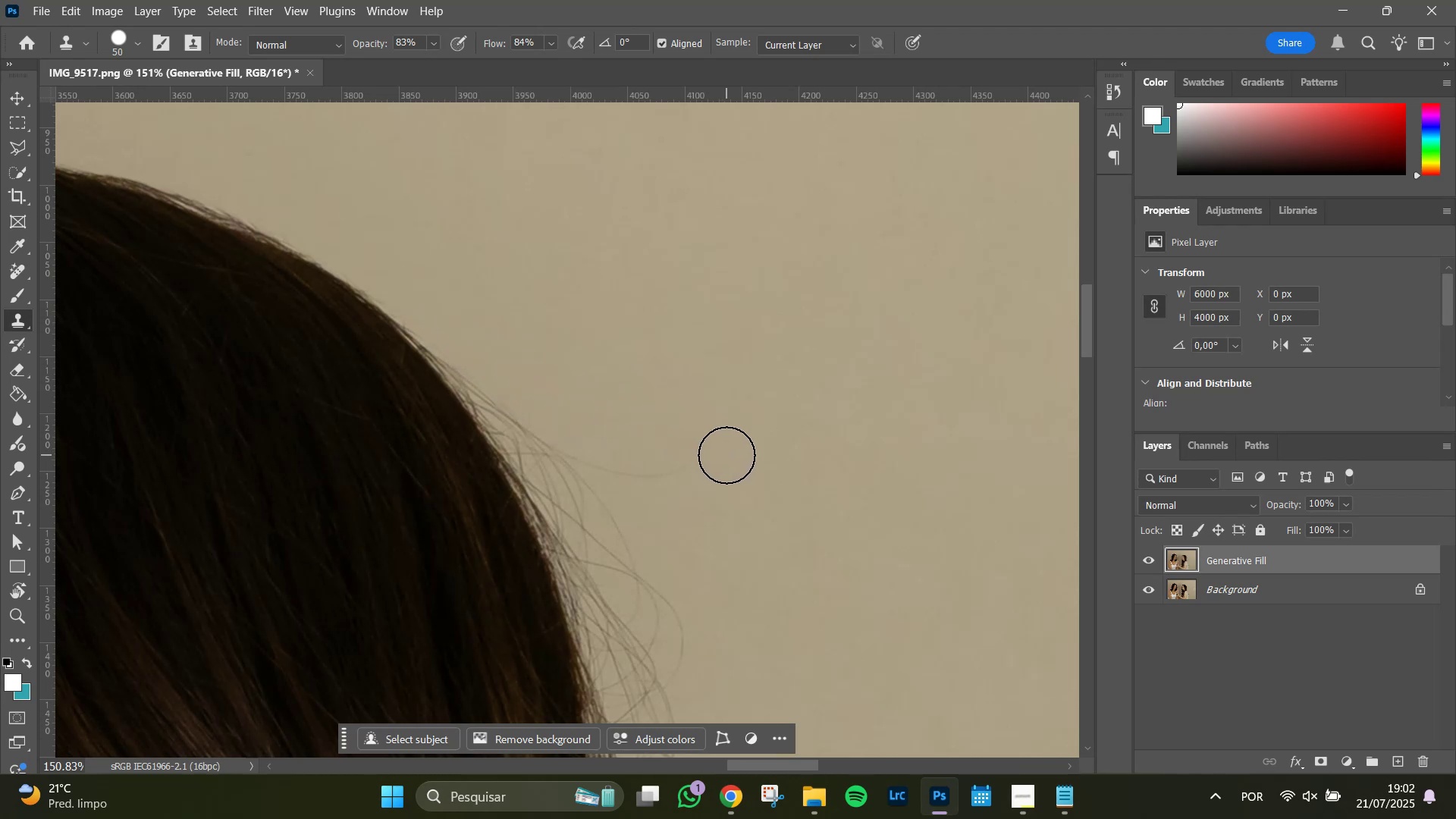 
left_click_drag(start_coordinate=[719, 451], to_coordinate=[650, 410])
 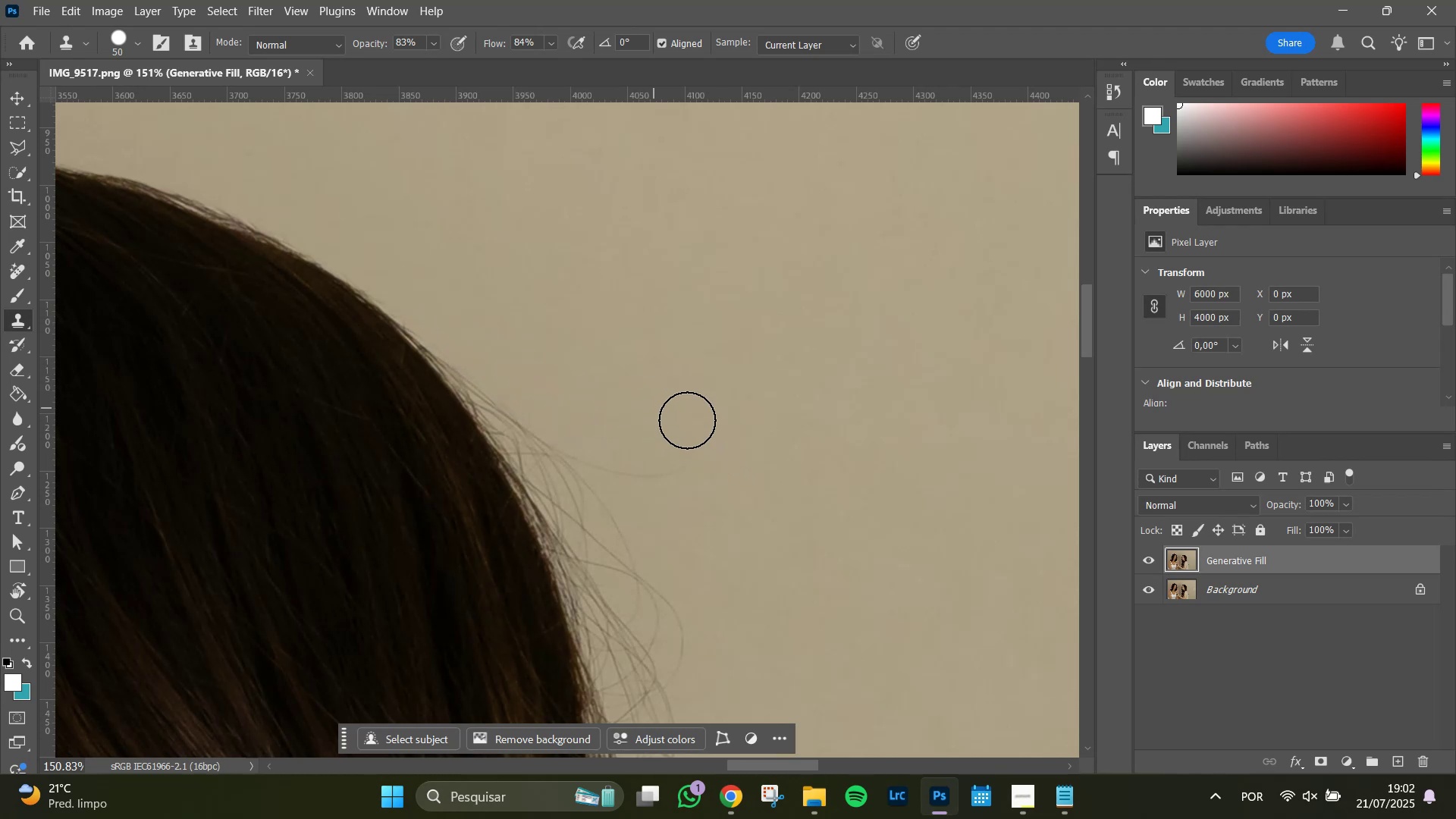 
left_click_drag(start_coordinate=[733, 432], to_coordinate=[786, 482])
 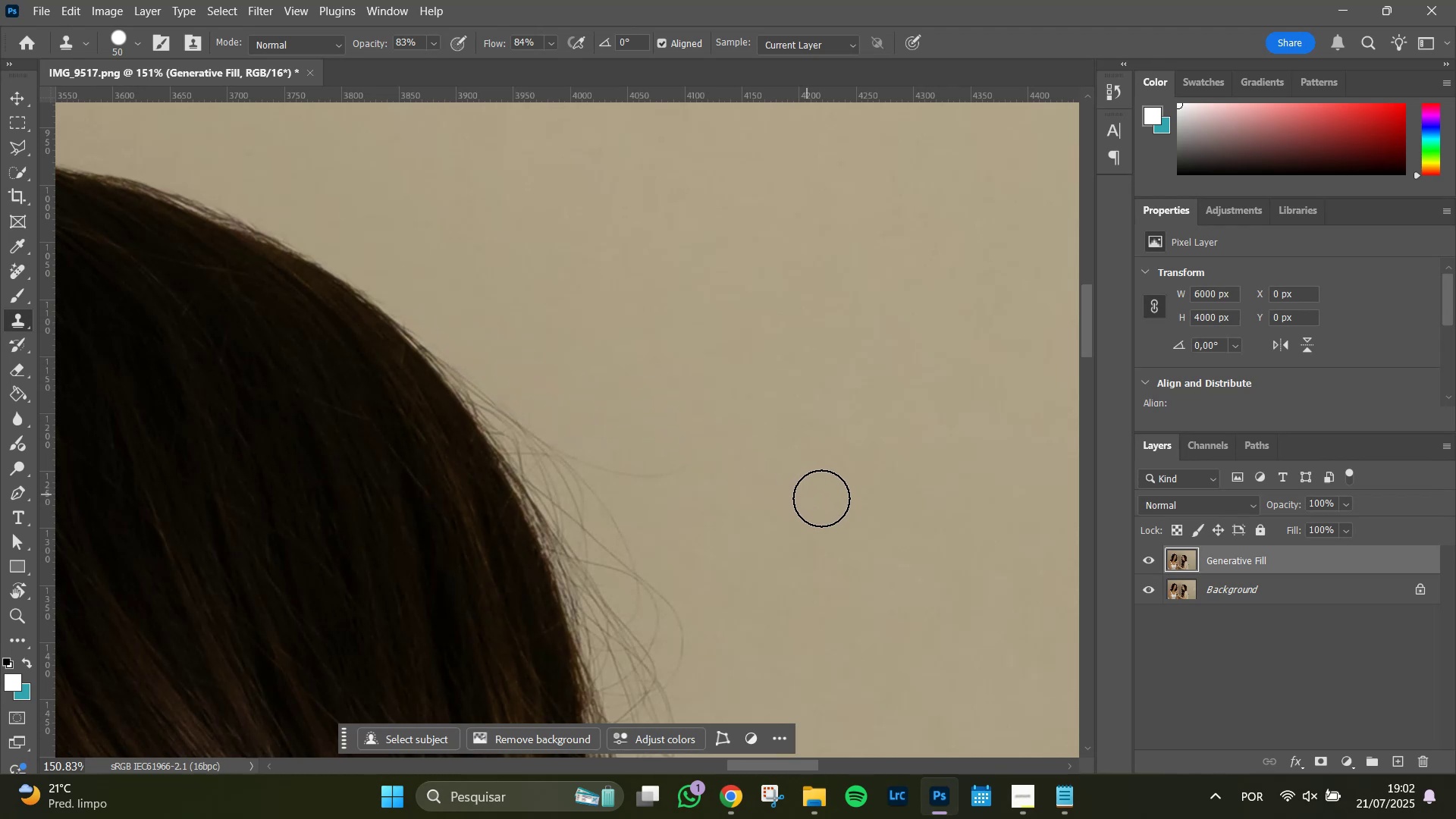 
hold_key(key=Space, duration=0.63)
 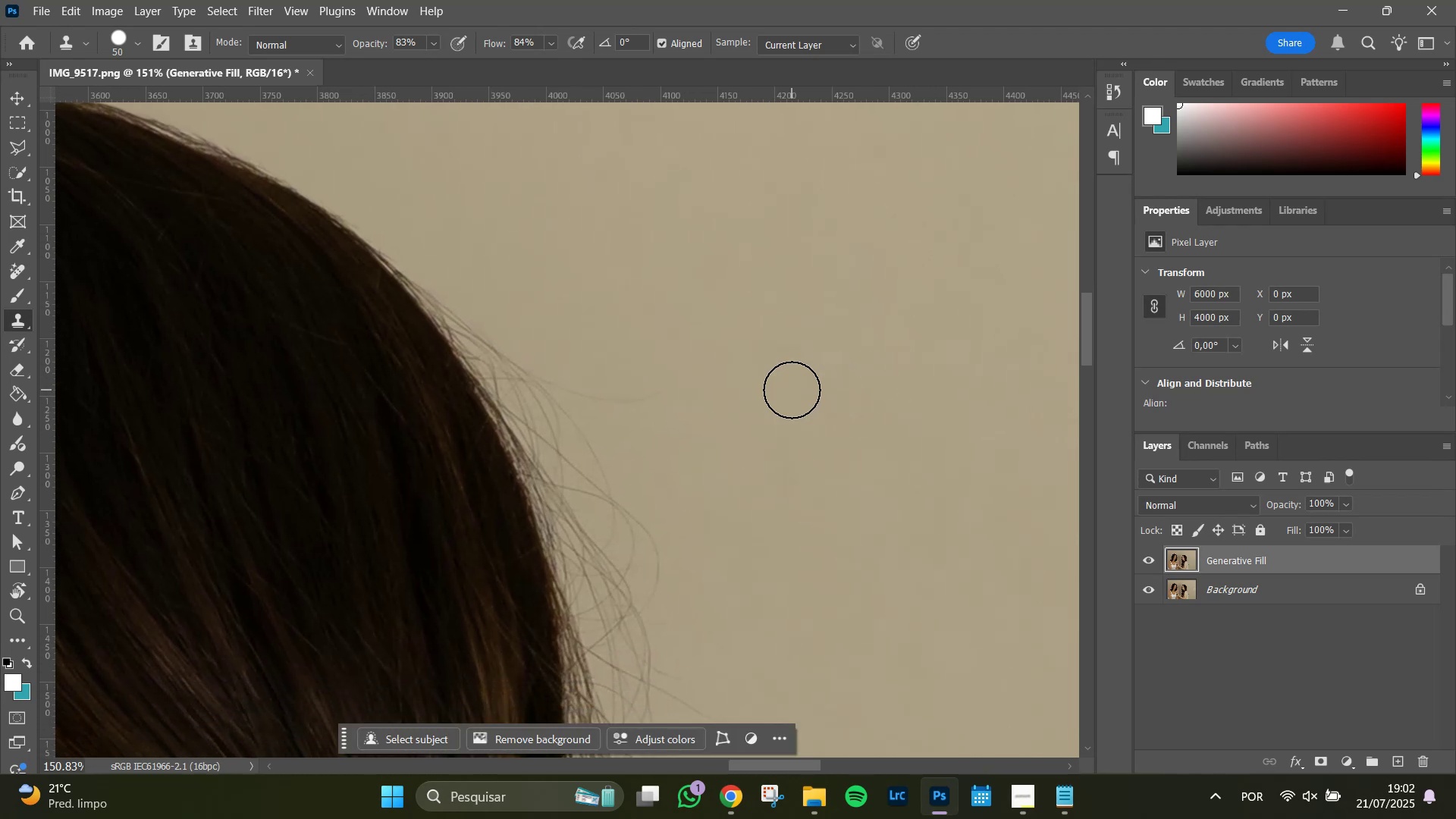 
left_click_drag(start_coordinate=[855, 472], to_coordinate=[830, 397])
 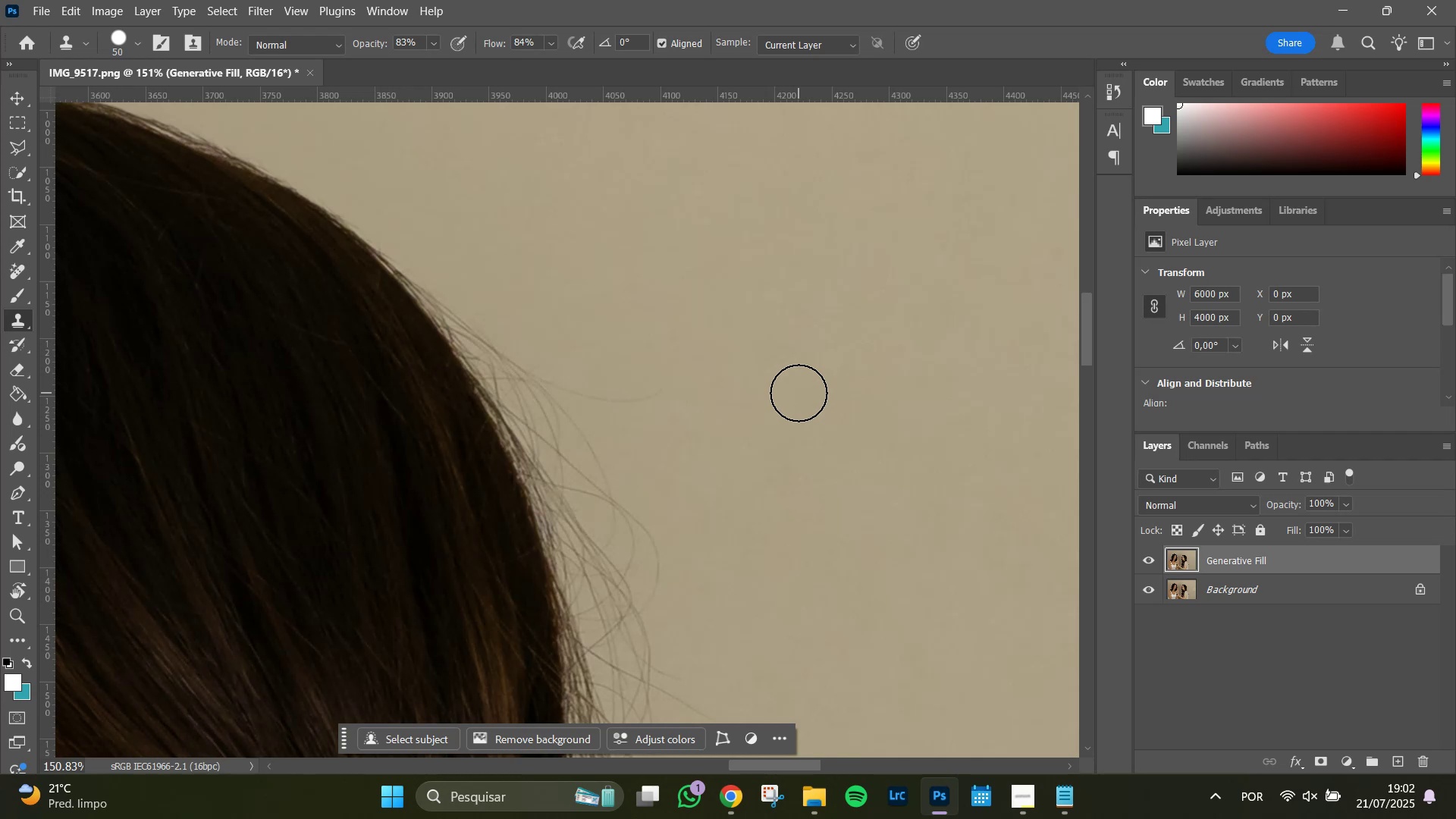 
hold_key(key=Space, duration=1.05)
 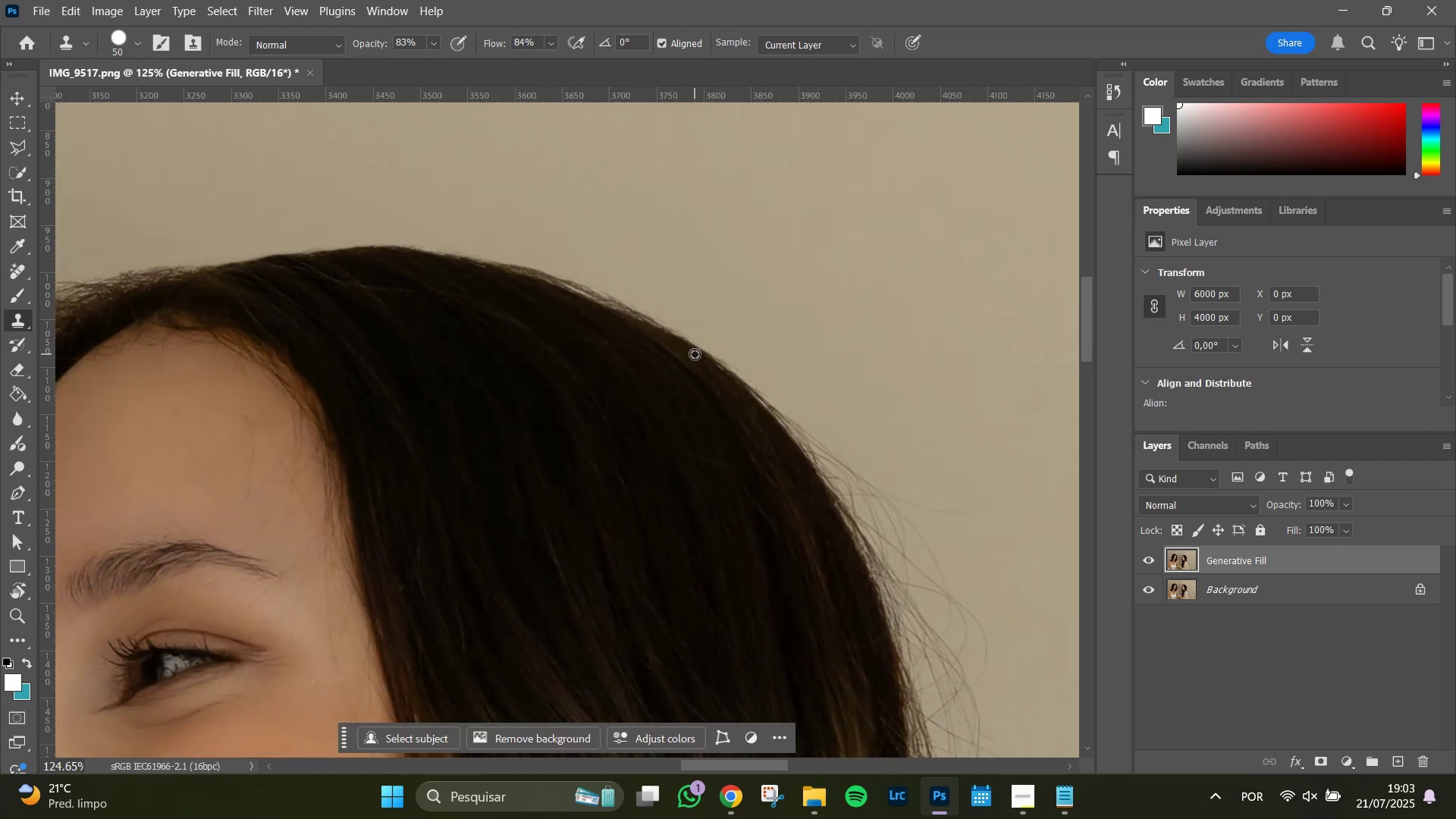 
left_click_drag(start_coordinate=[306, 201], to_coordinate=[695, 347])
 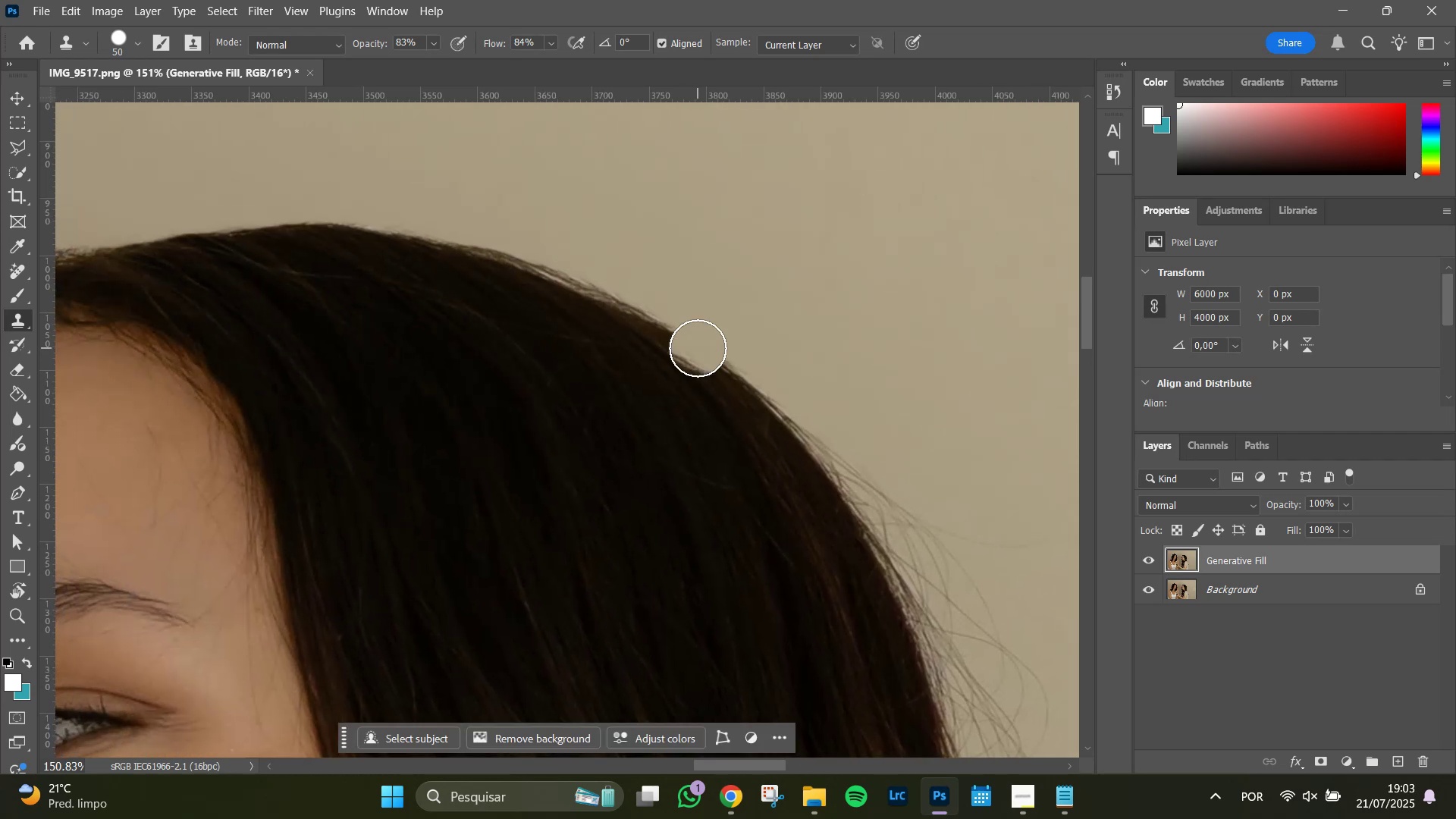 
hold_key(key=AltLeft, duration=1.24)
scroll: coordinate [695, 354], scroll_direction: down, amount: 3.0
 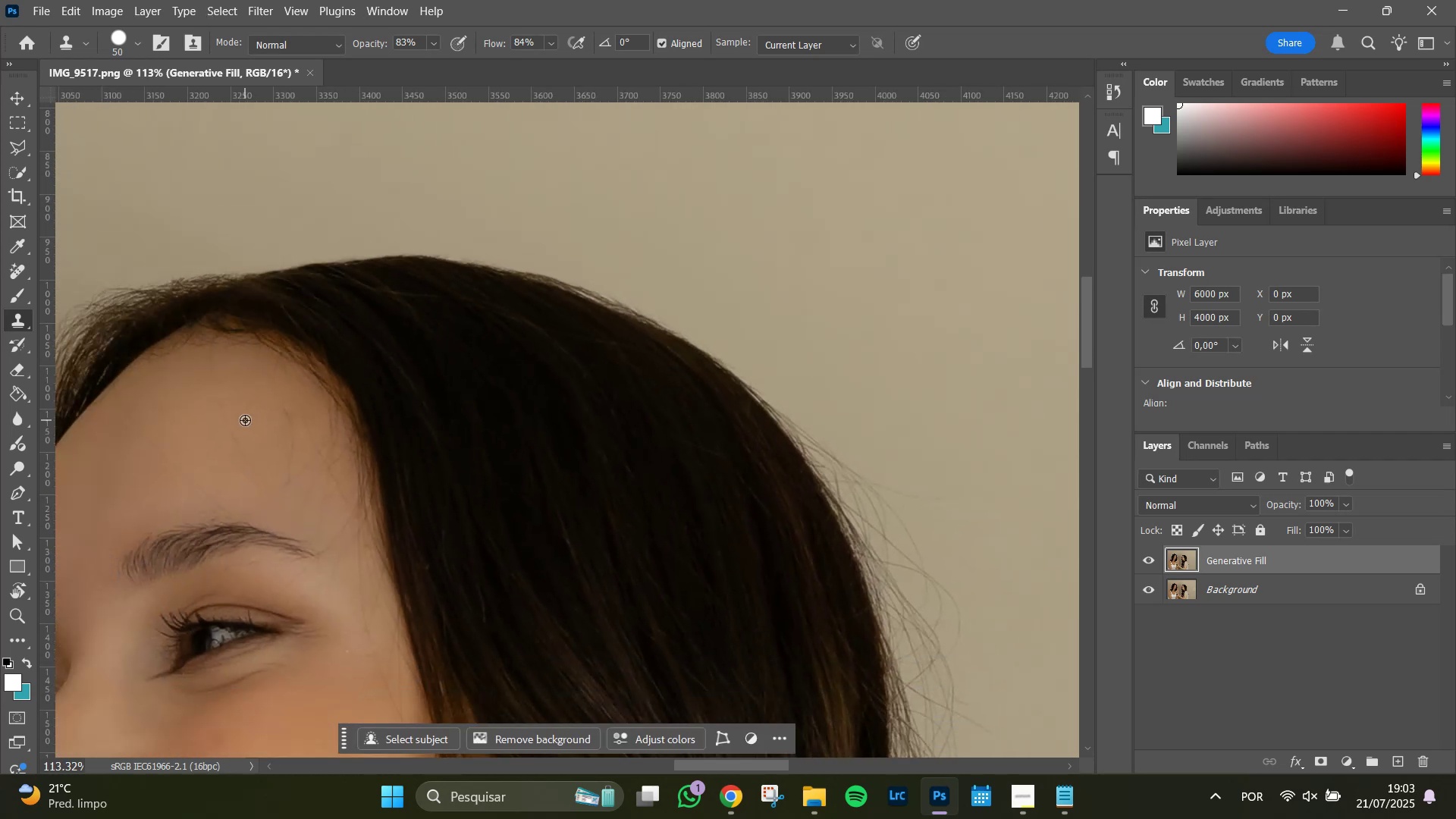 
hold_key(key=Space, duration=0.74)
 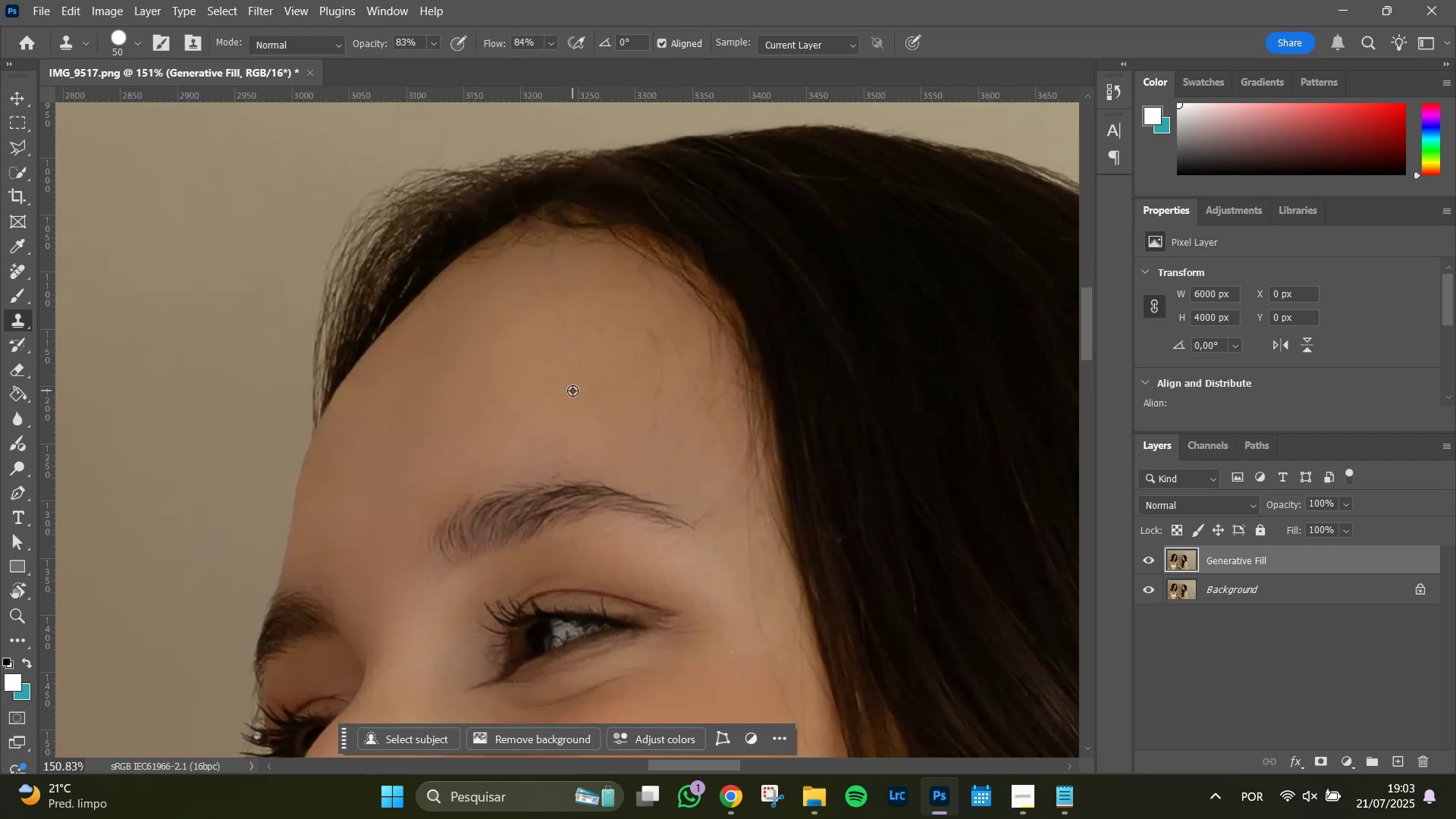 
left_click_drag(start_coordinate=[121, 447], to_coordinate=[466, 382])
 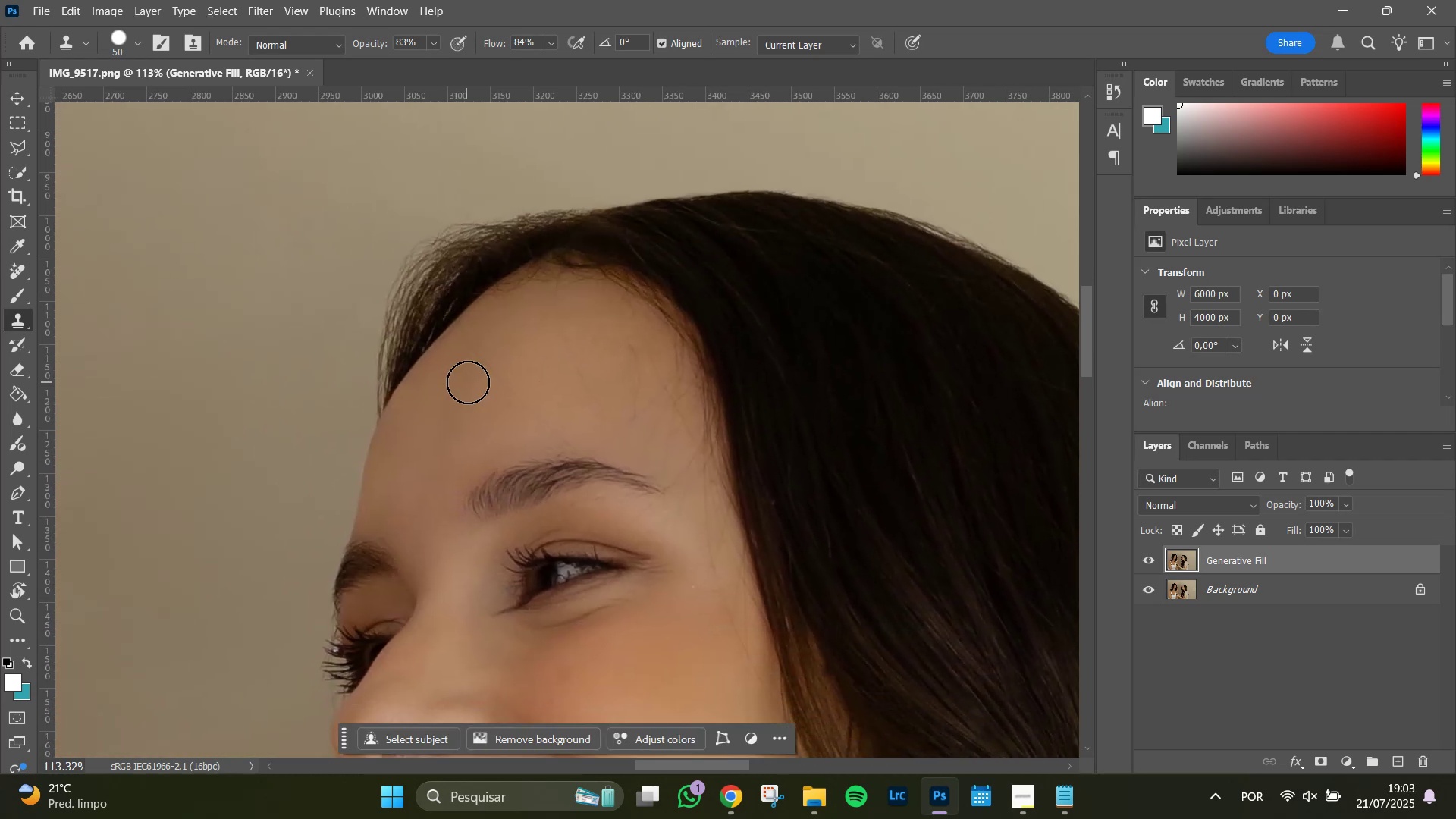 
hold_key(key=AltLeft, duration=0.71)
scroll: coordinate [573, 391], scroll_direction: up, amount: 4.0
 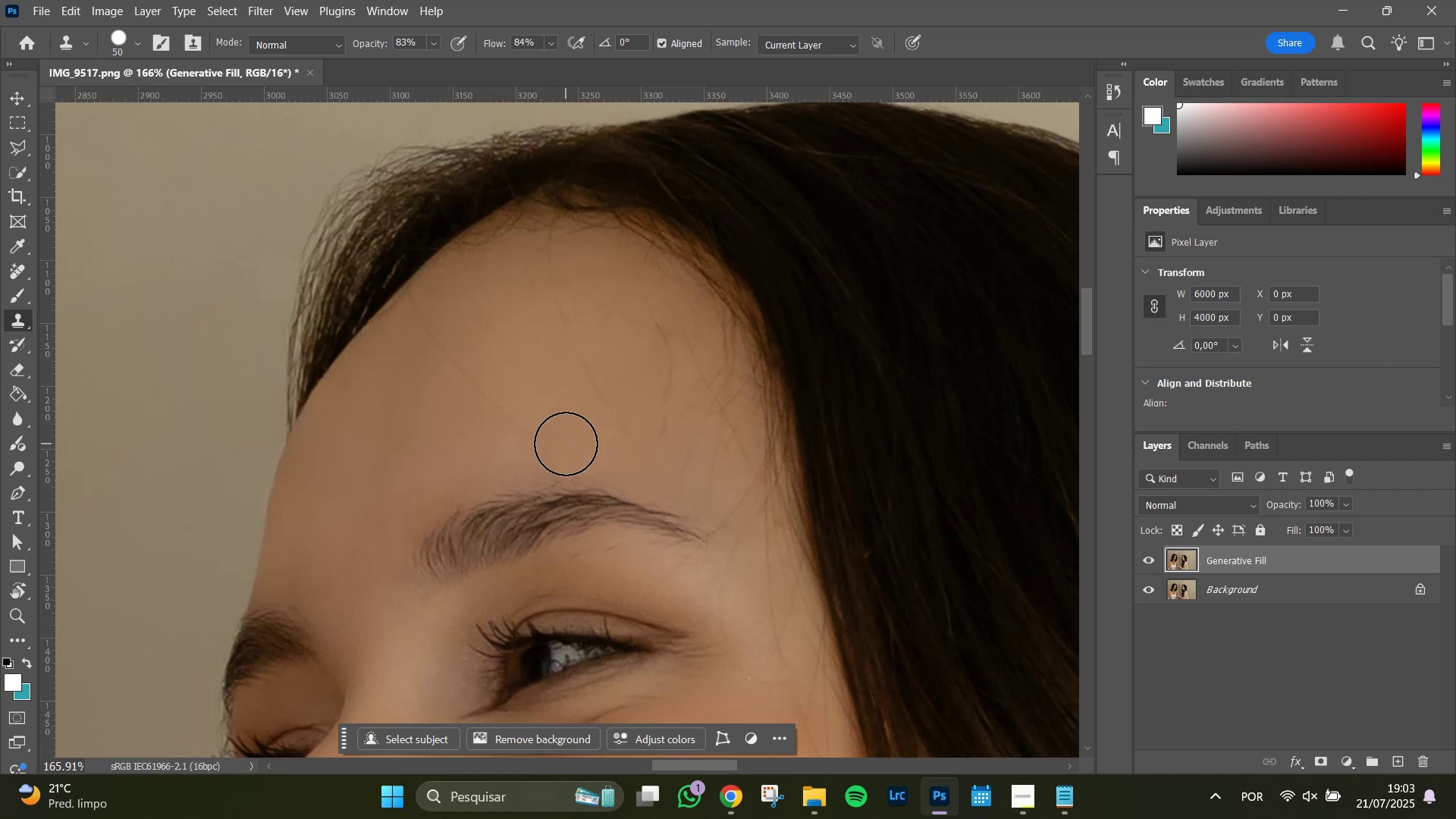 
wait(33.18)
 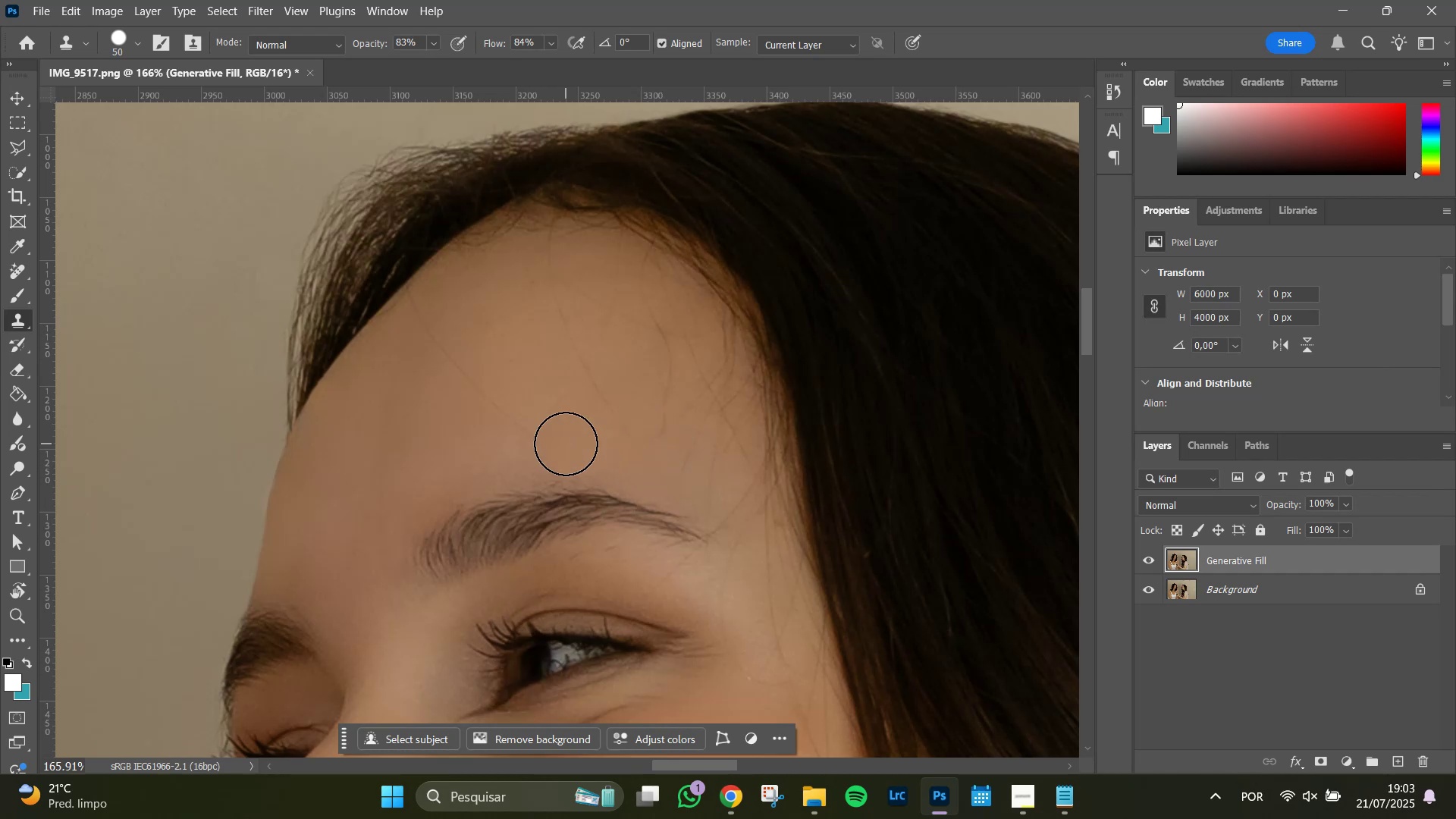 
left_click([18, 268])
 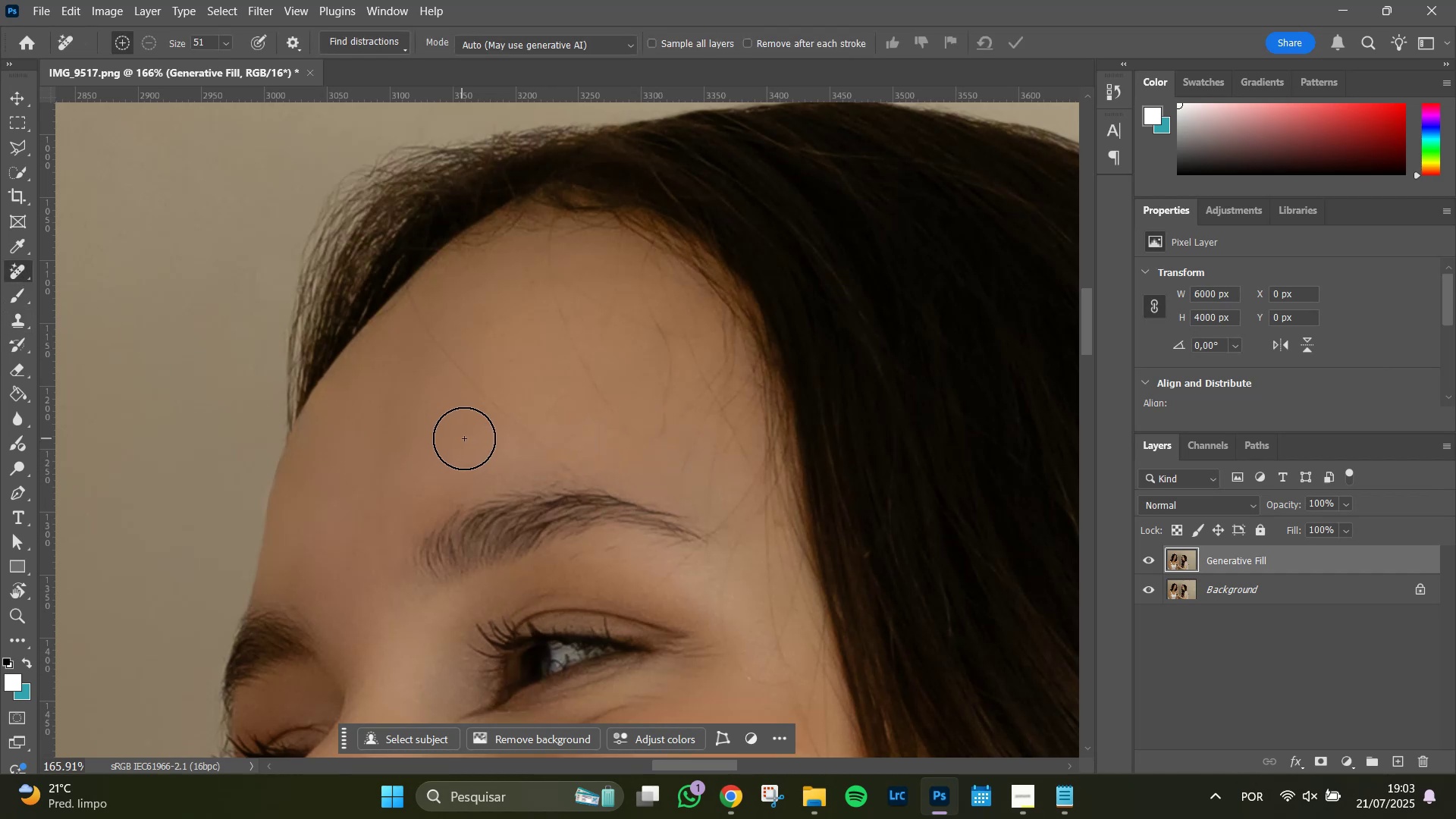 
hold_key(key=AltLeft, duration=0.97)
 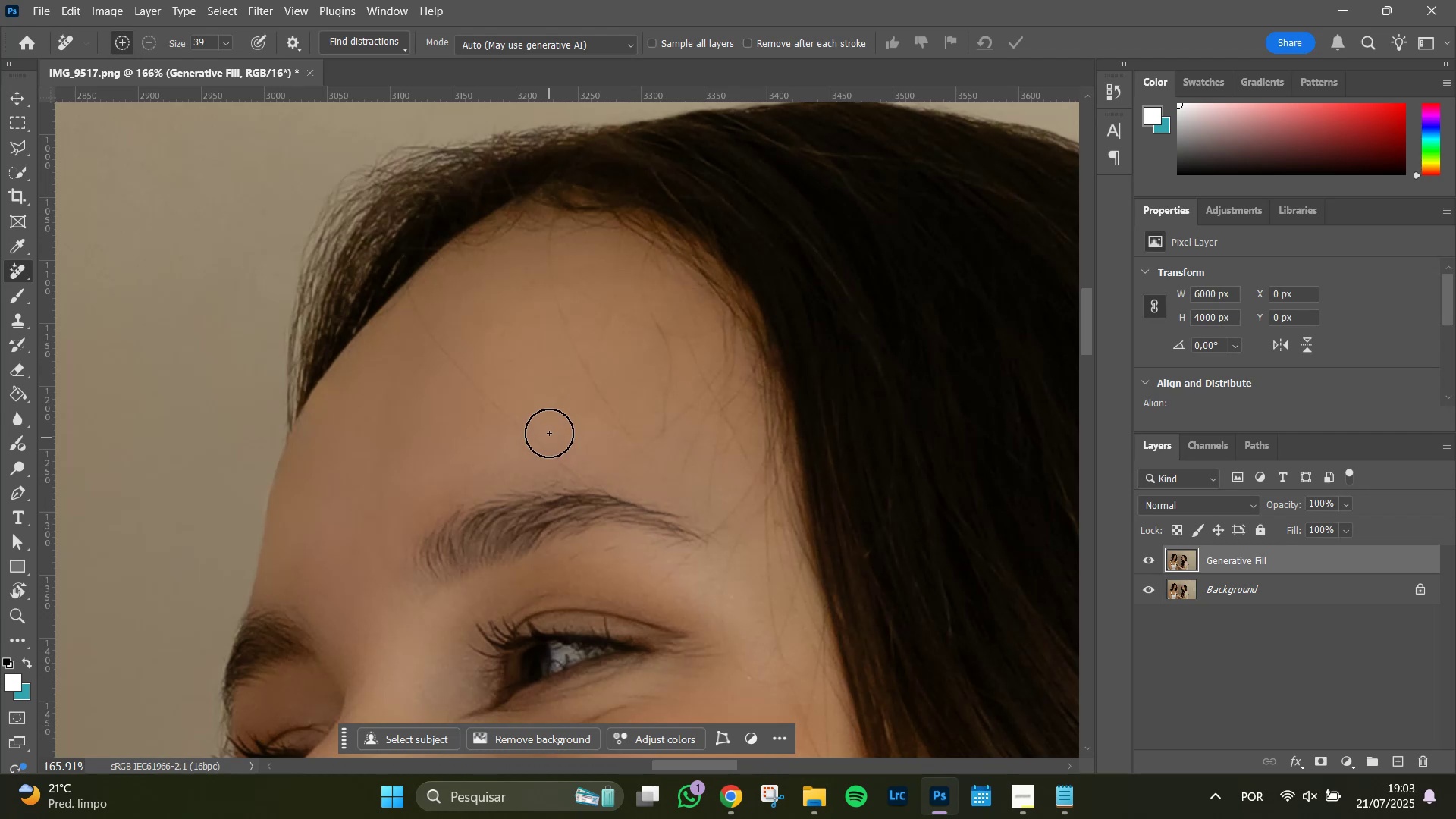 
hold_key(key=AltLeft, duration=1.11)
 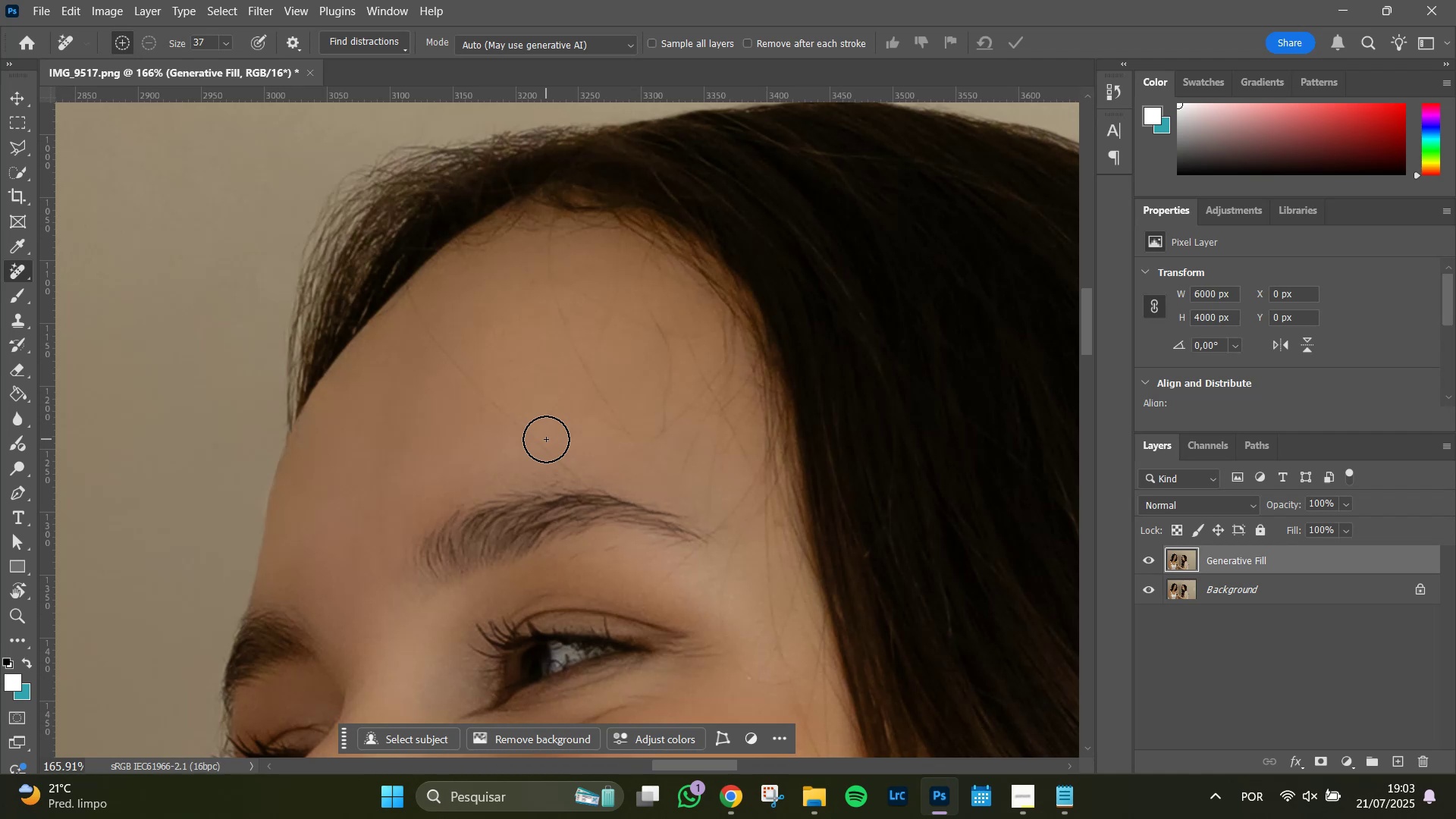 
wait(14.28)
 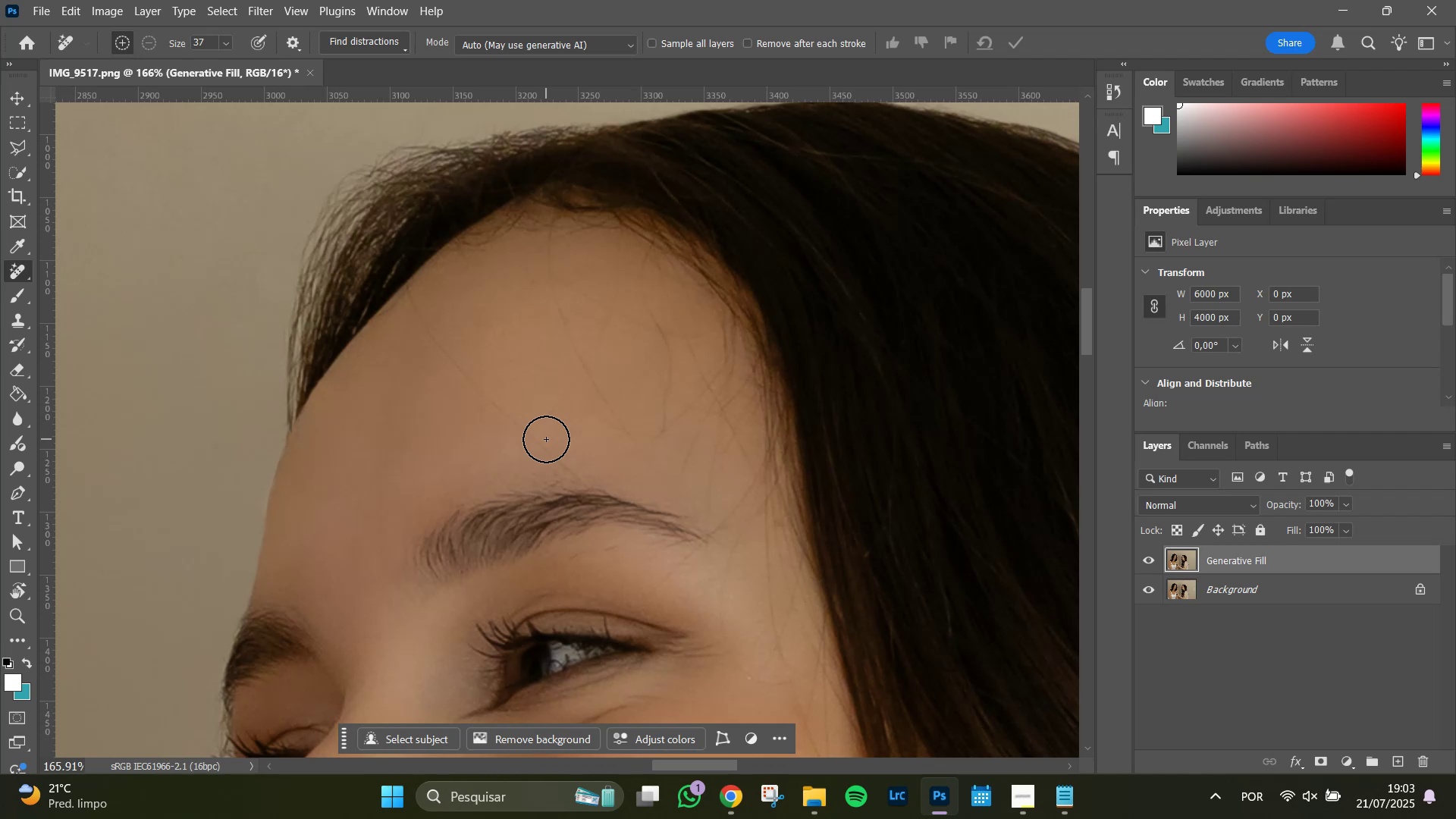 
hold_key(key=AltLeft, duration=1.06)
 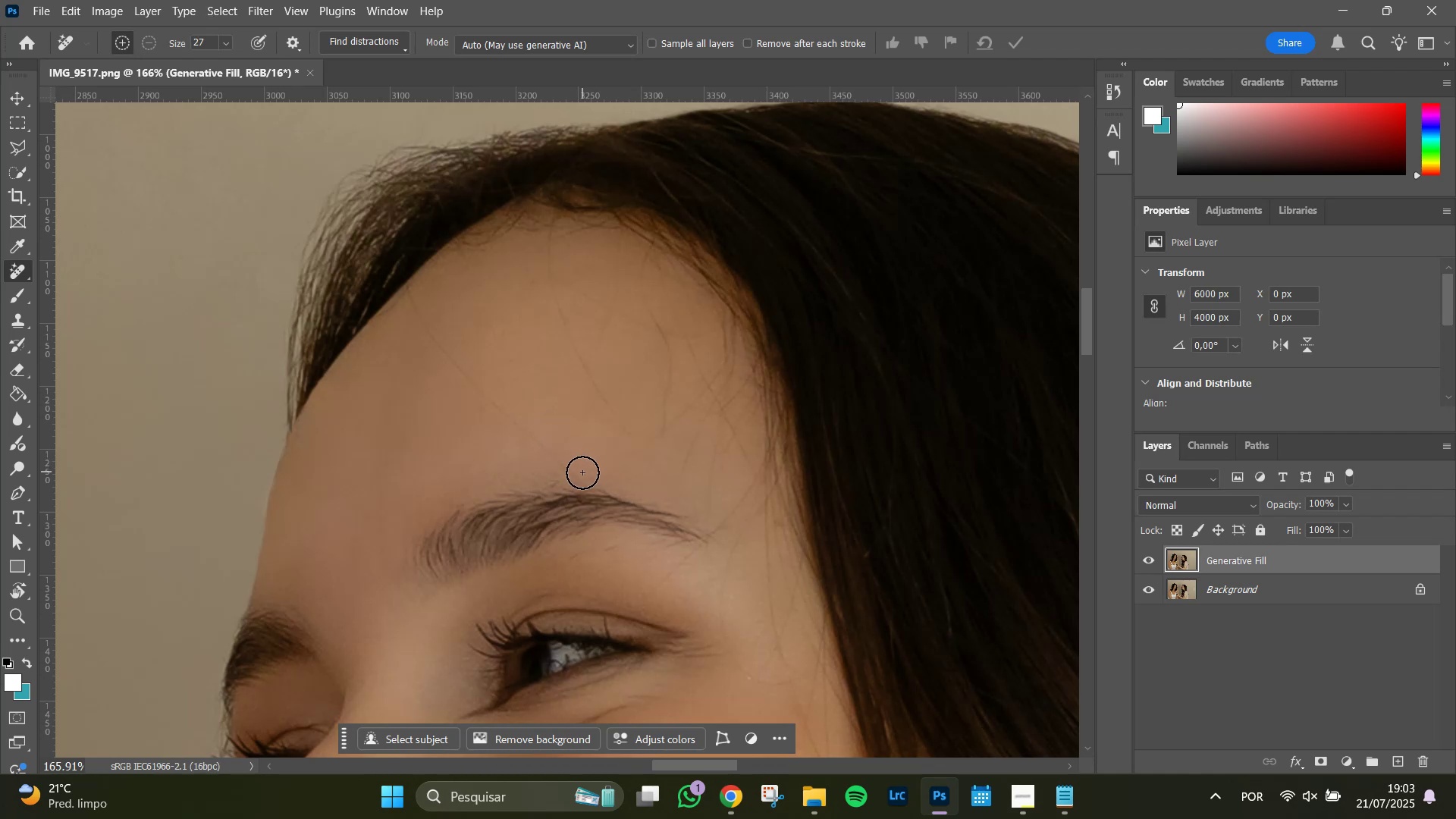 
left_click_drag(start_coordinate=[581, 472], to_coordinate=[413, 300])
 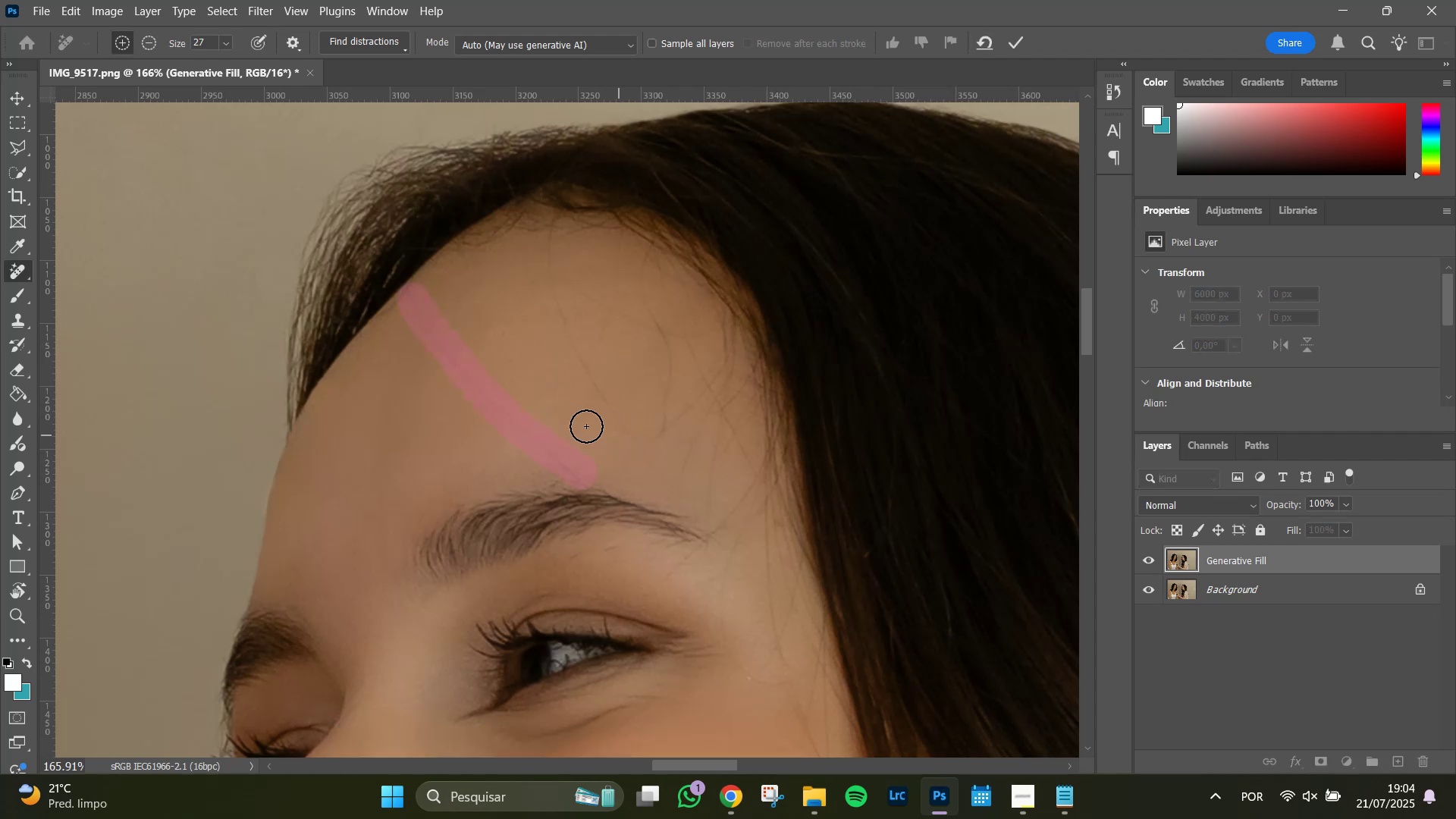 
left_click_drag(start_coordinate=[544, 414], to_coordinate=[582, 369])
 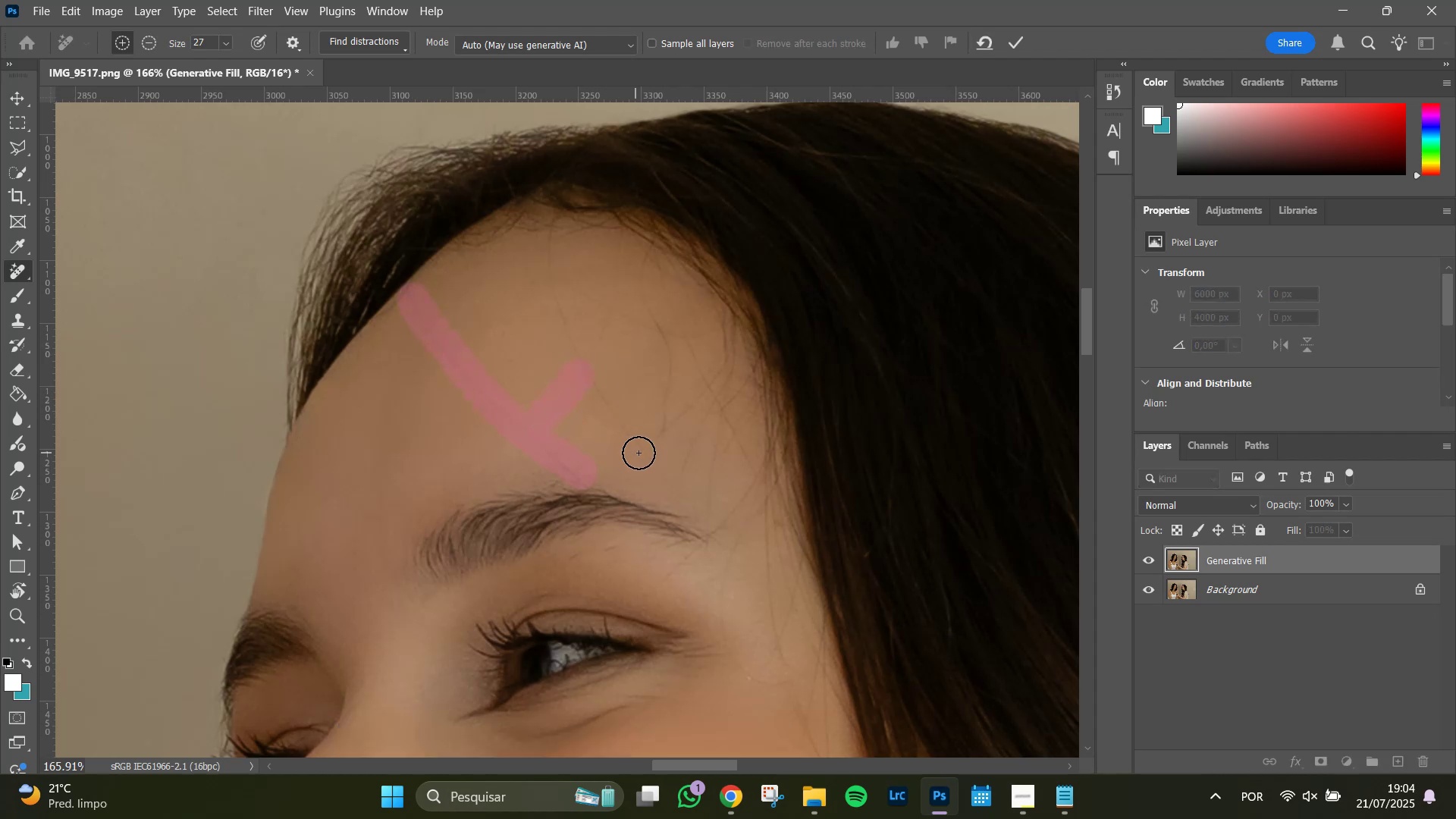 
left_click_drag(start_coordinate=[642, 444], to_coordinate=[548, 243])
 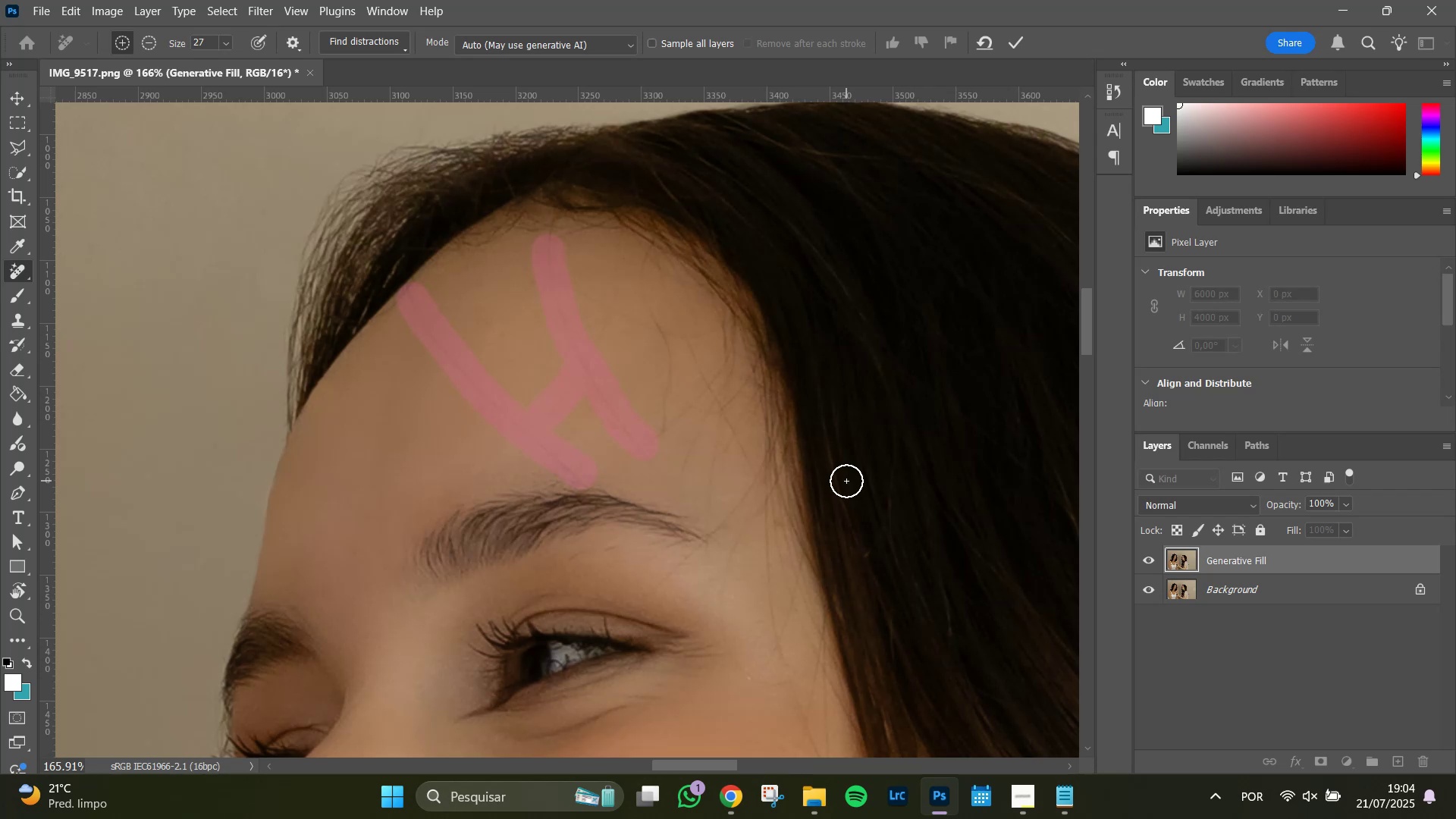 
key(Enter)
 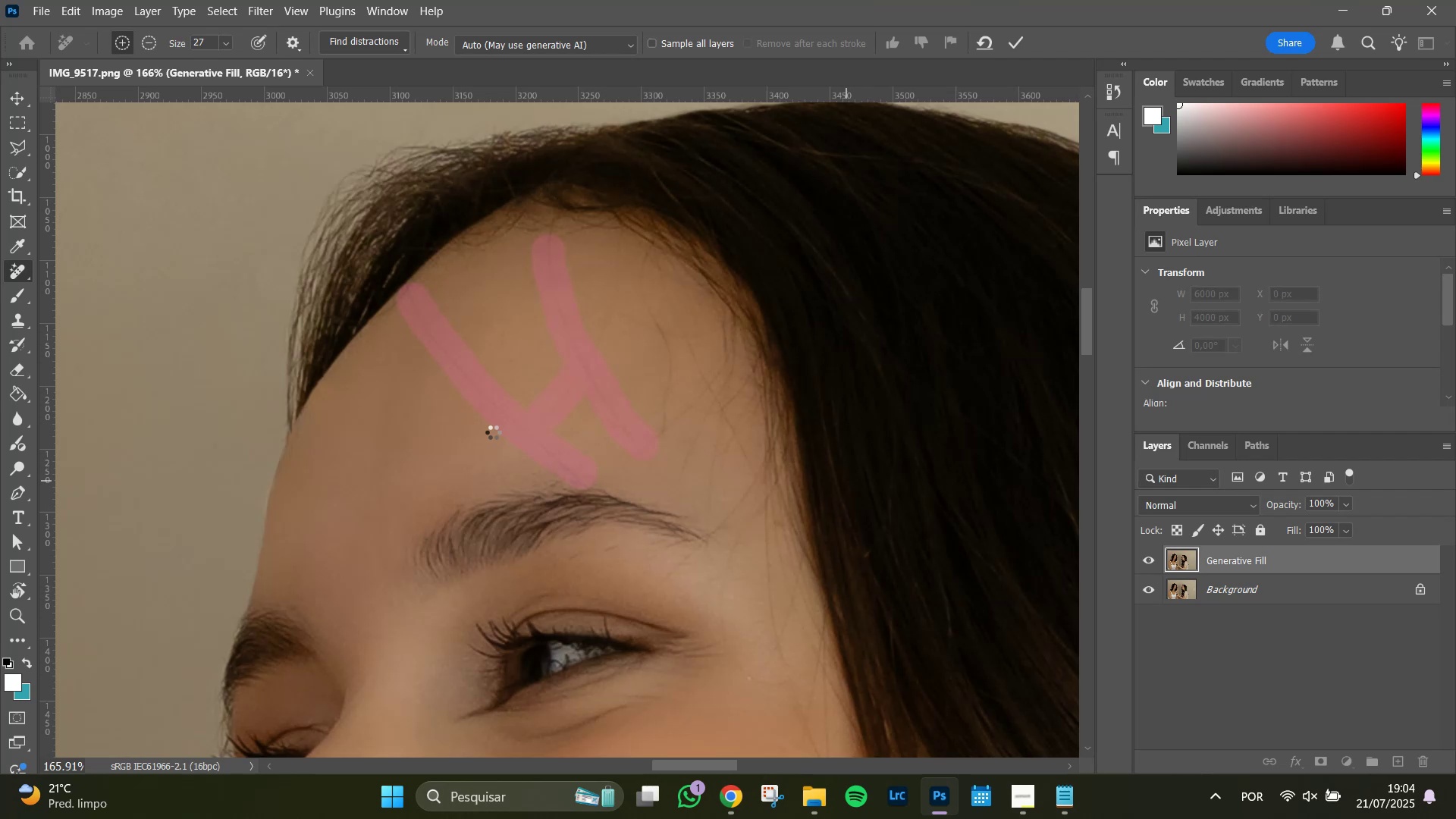 
wait(24.64)
 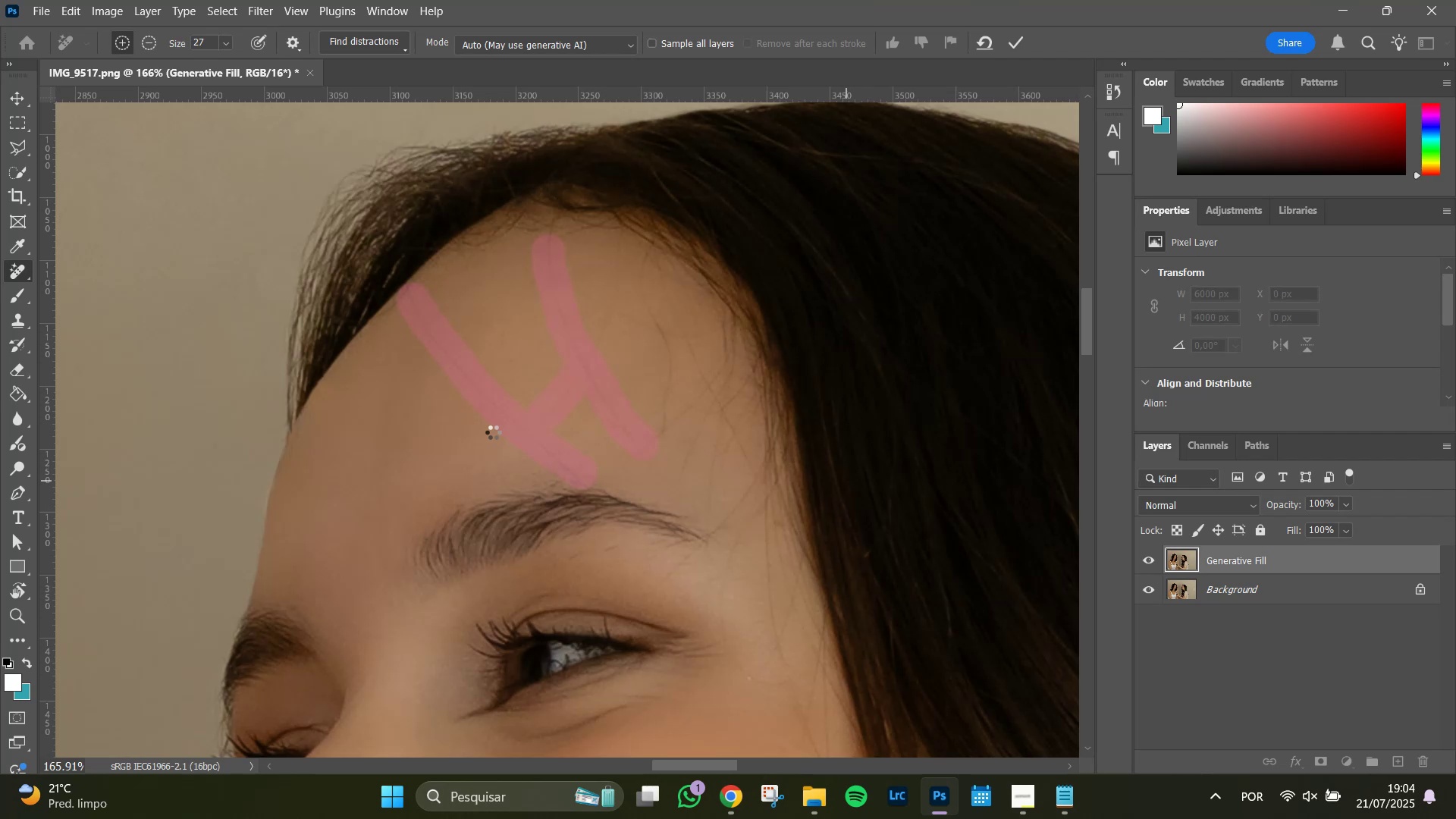 
left_click_drag(start_coordinate=[658, 435], to_coordinate=[644, 254])
 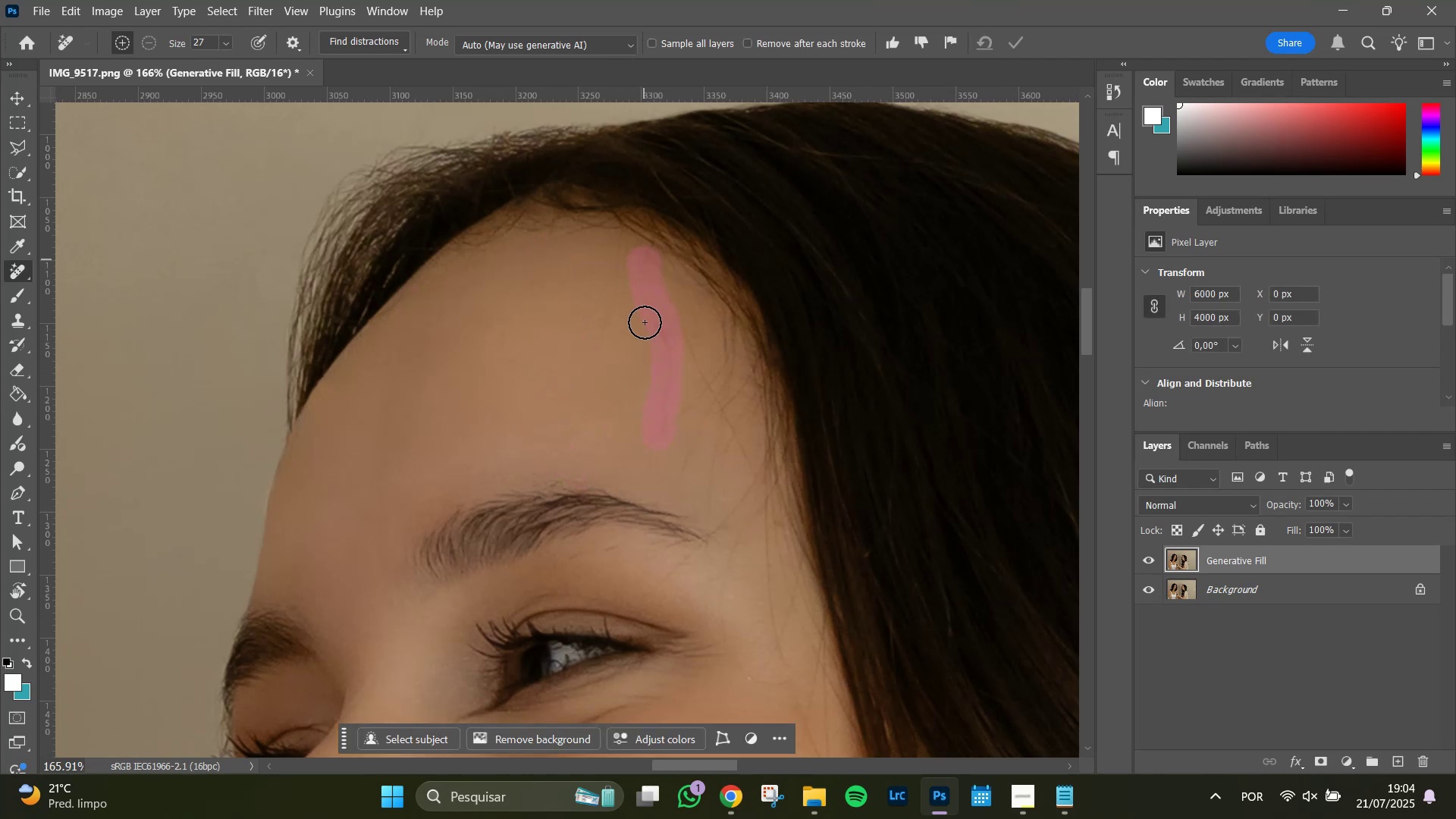 
left_click_drag(start_coordinate=[645, 324], to_coordinate=[547, 243])
 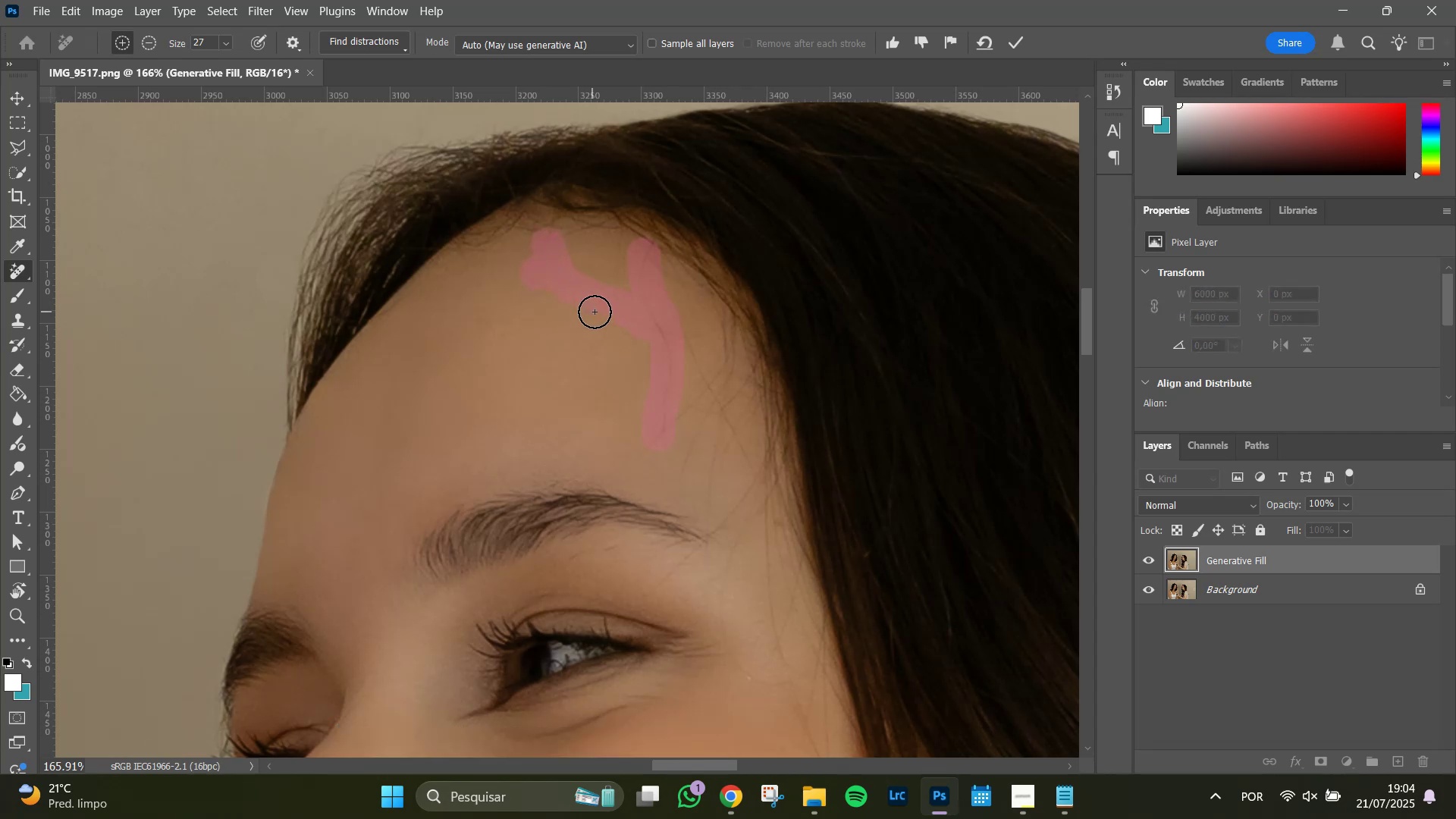 
left_click_drag(start_coordinate=[601, 324], to_coordinate=[616, 249])
 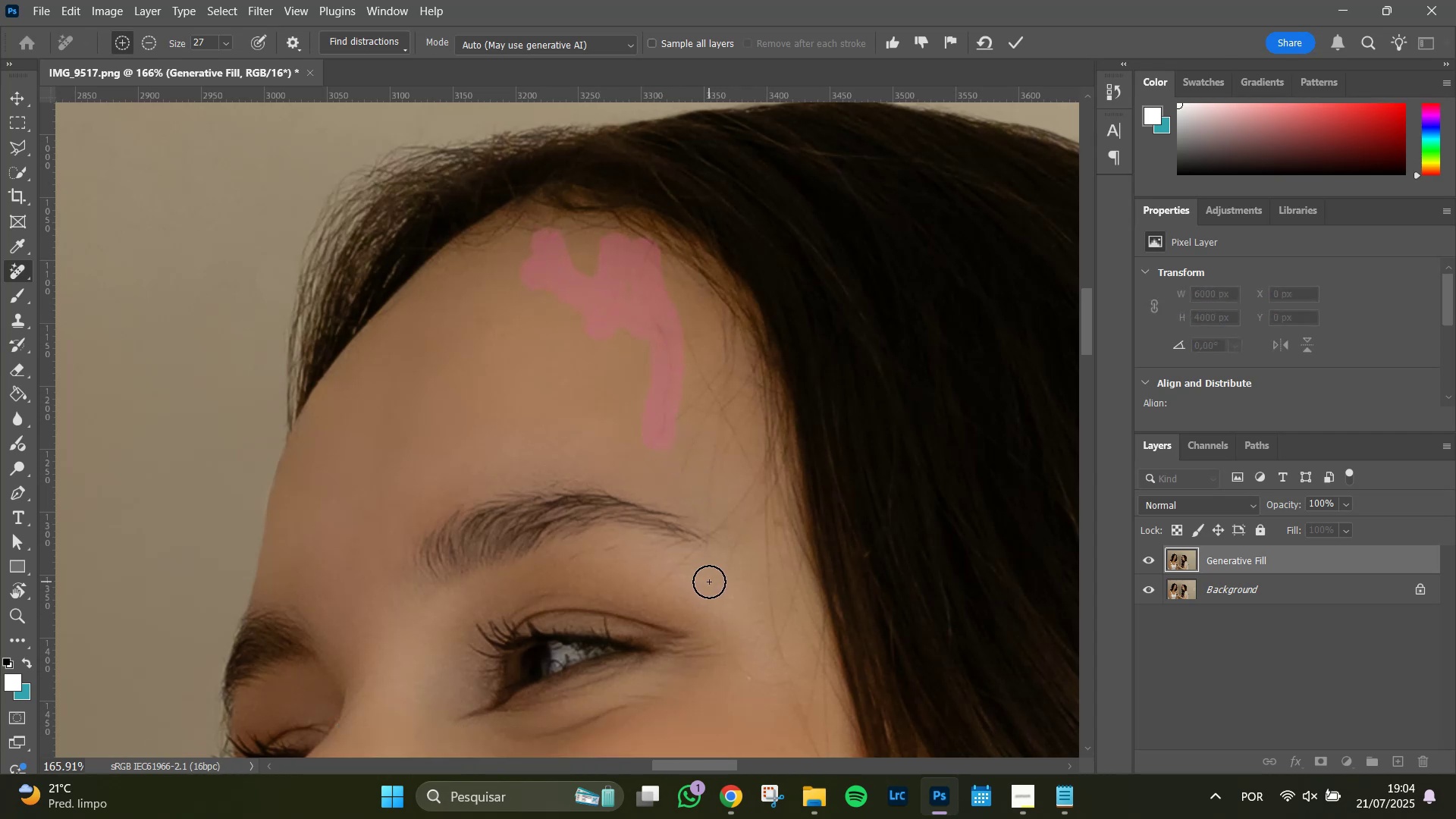 
wait(5.13)
 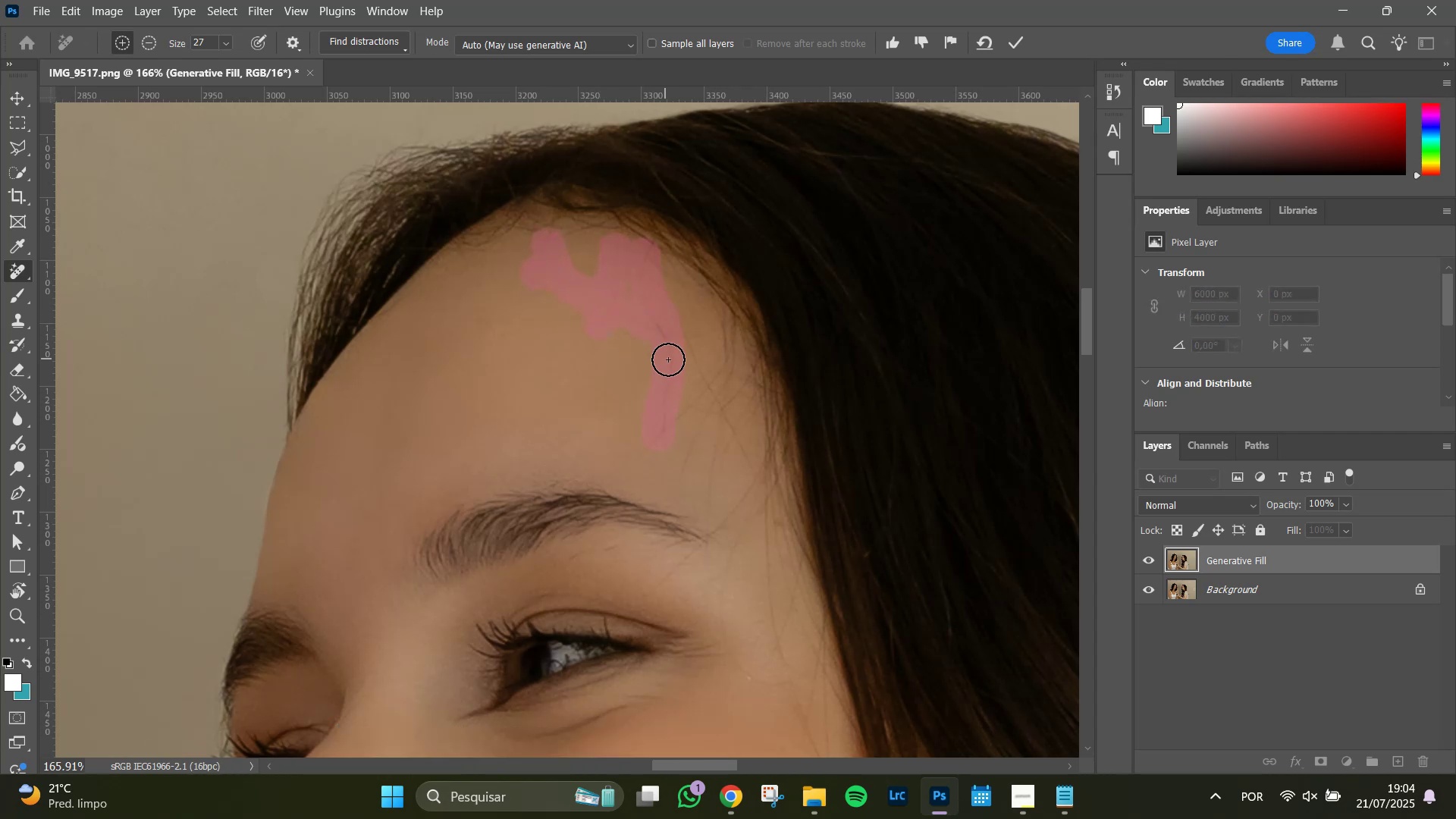 
left_click_drag(start_coordinate=[680, 324], to_coordinate=[747, 466])
 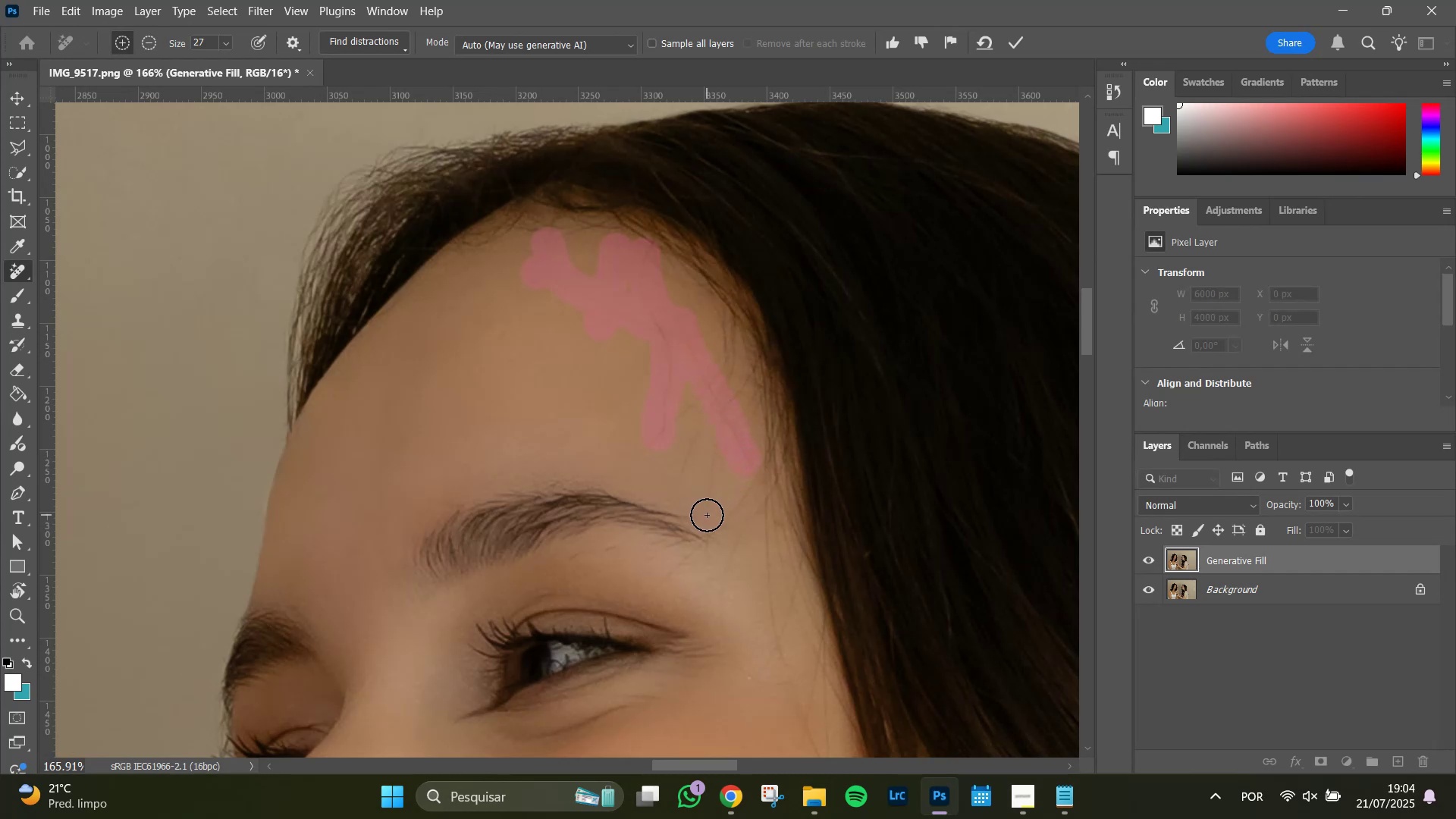 
left_click_drag(start_coordinate=[708, 507], to_coordinate=[717, 410])
 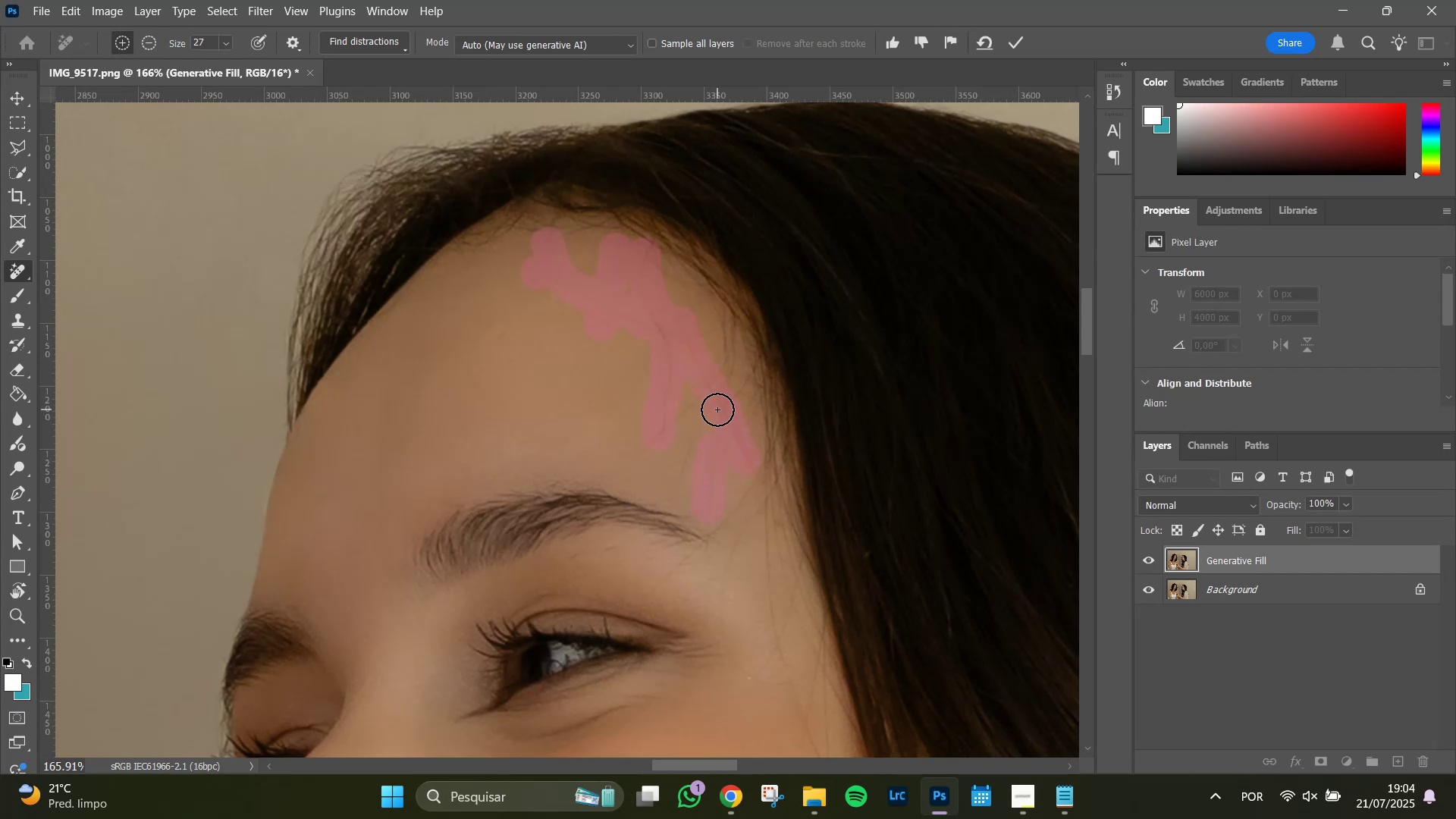 
left_click_drag(start_coordinate=[690, 453], to_coordinate=[702, 414])
 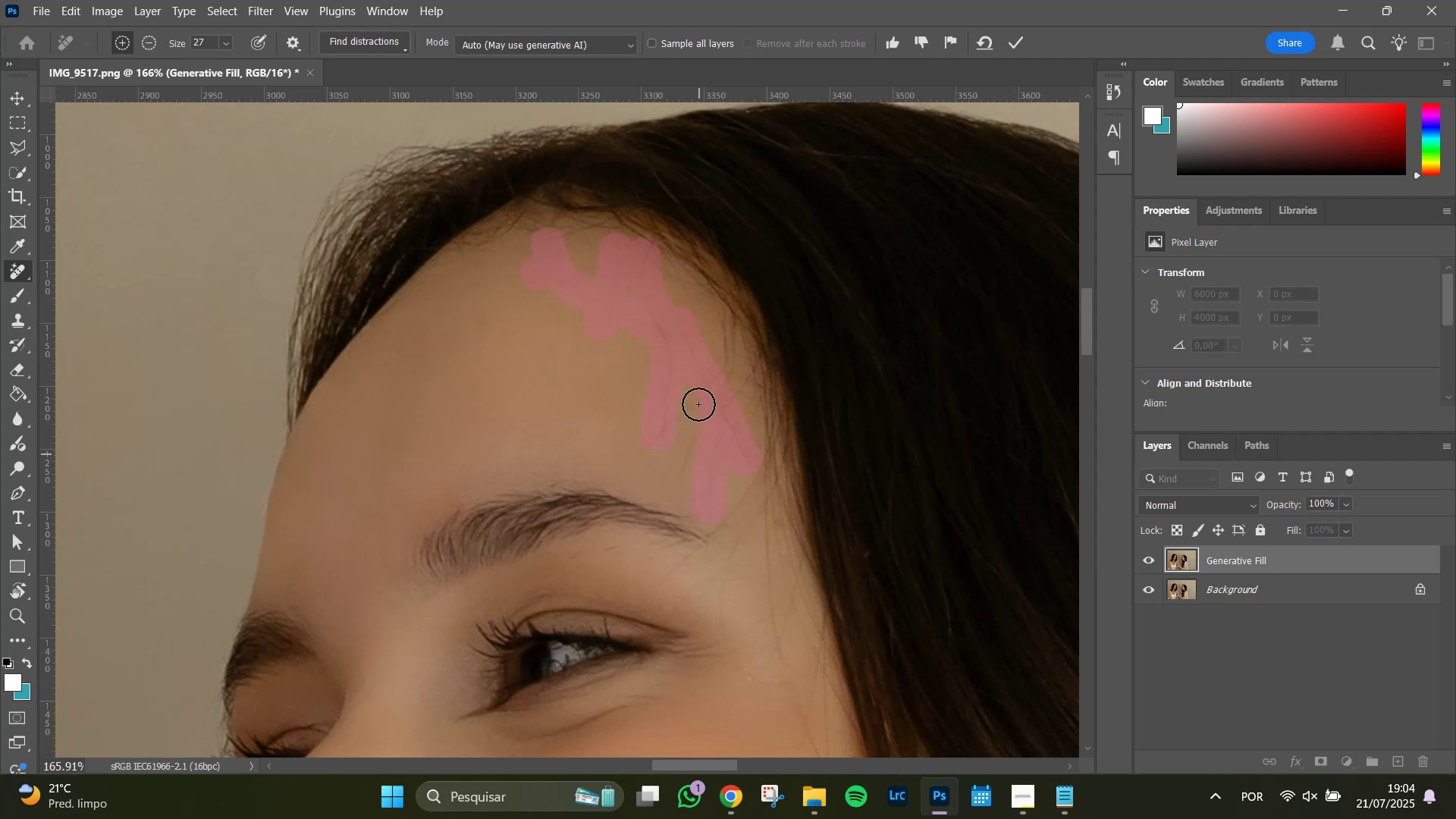 
left_click_drag(start_coordinate=[696, 403], to_coordinate=[665, 423])
 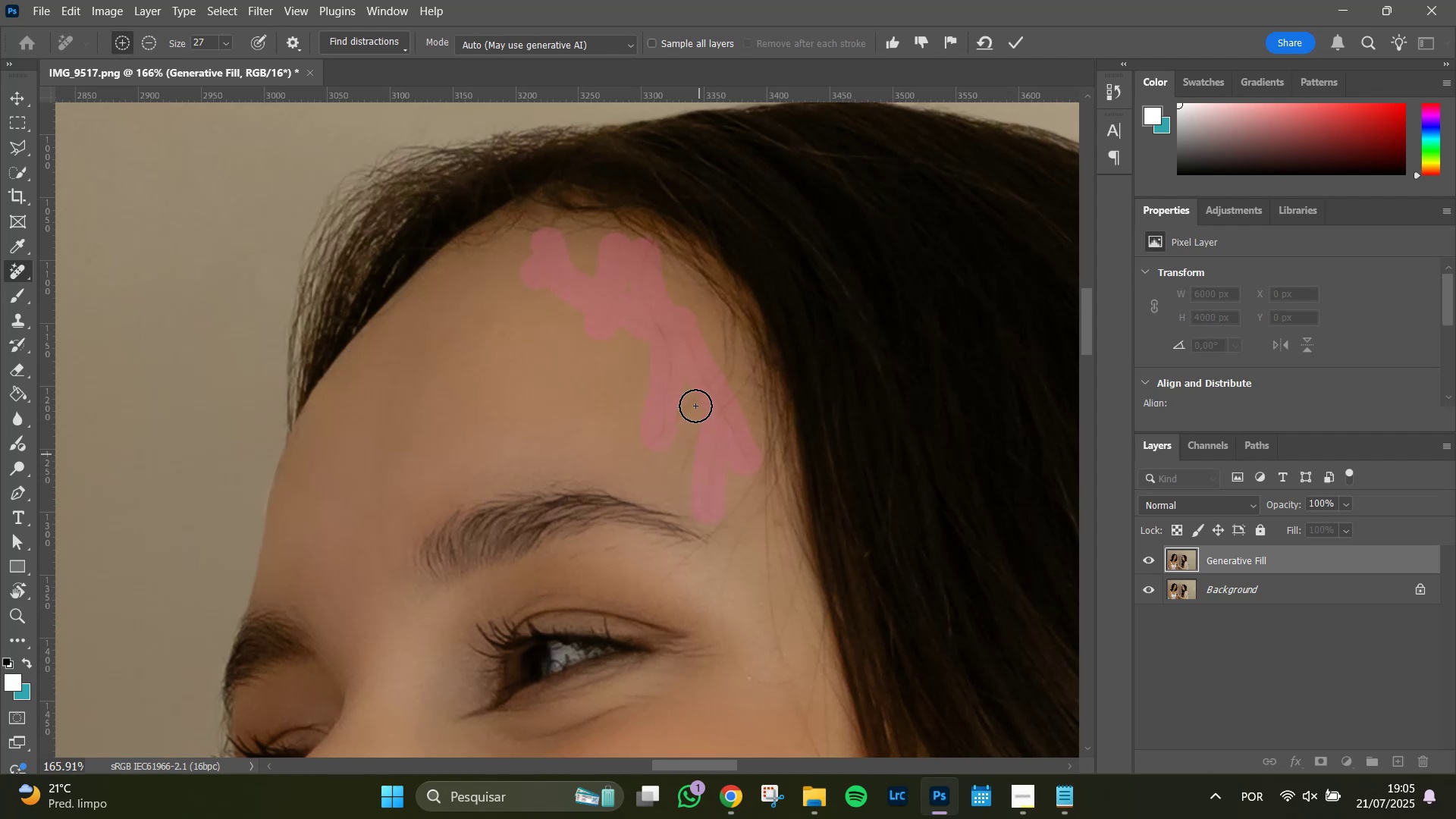 
wait(25.93)
 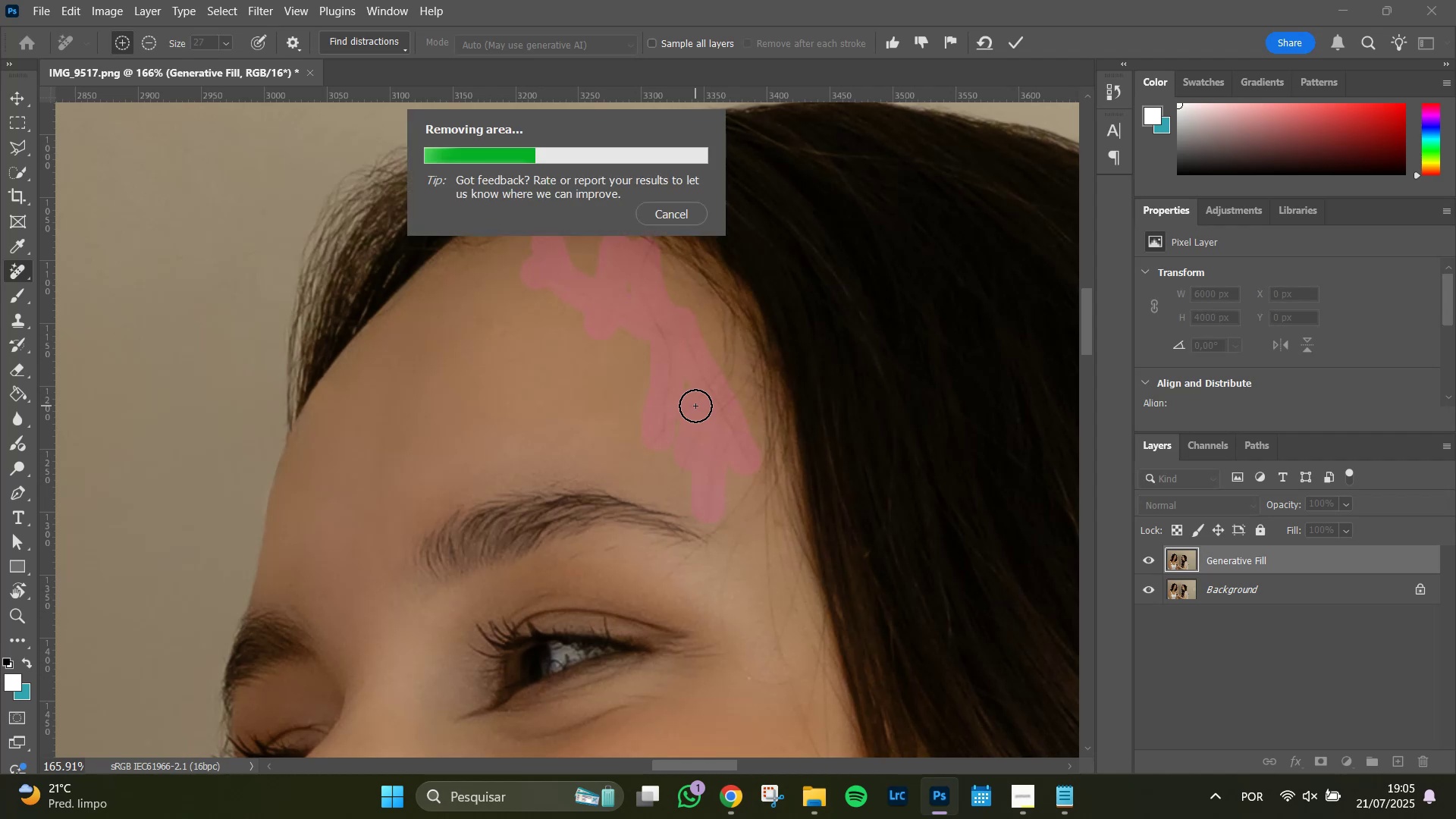 
left_click_drag(start_coordinate=[390, 322], to_coordinate=[422, 292])
 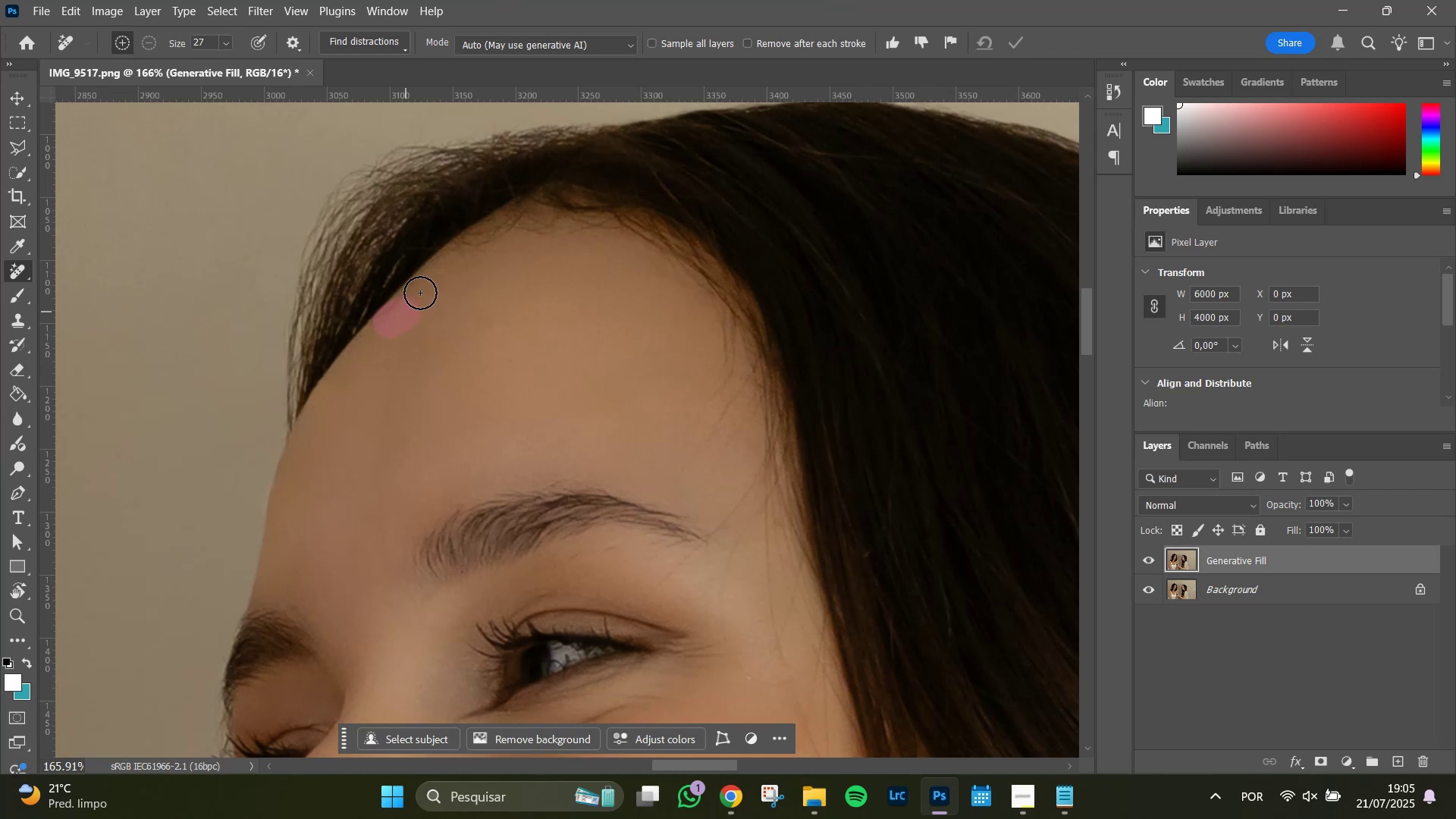 
left_click([420, 293])
 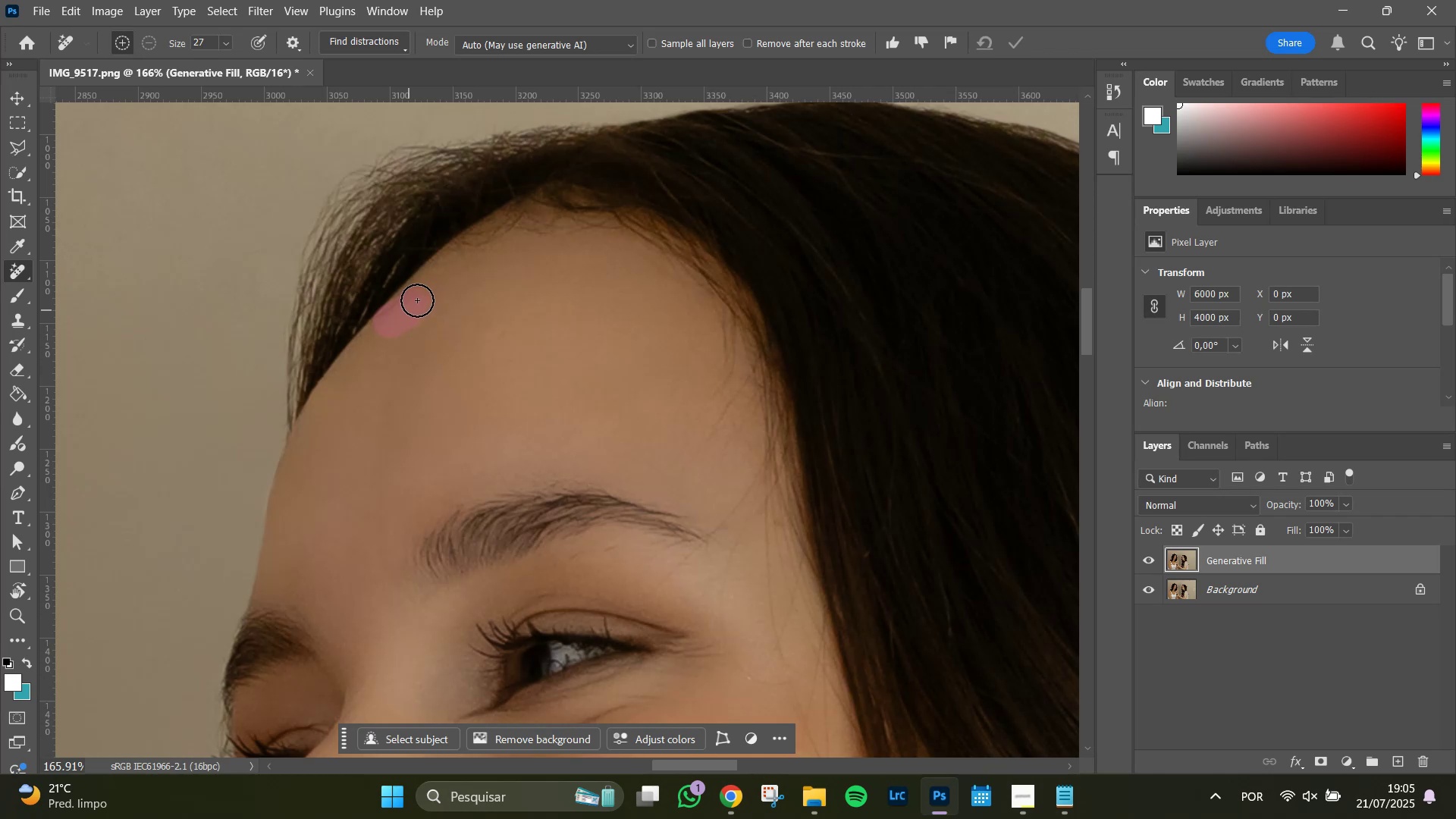 
wait(15.04)
 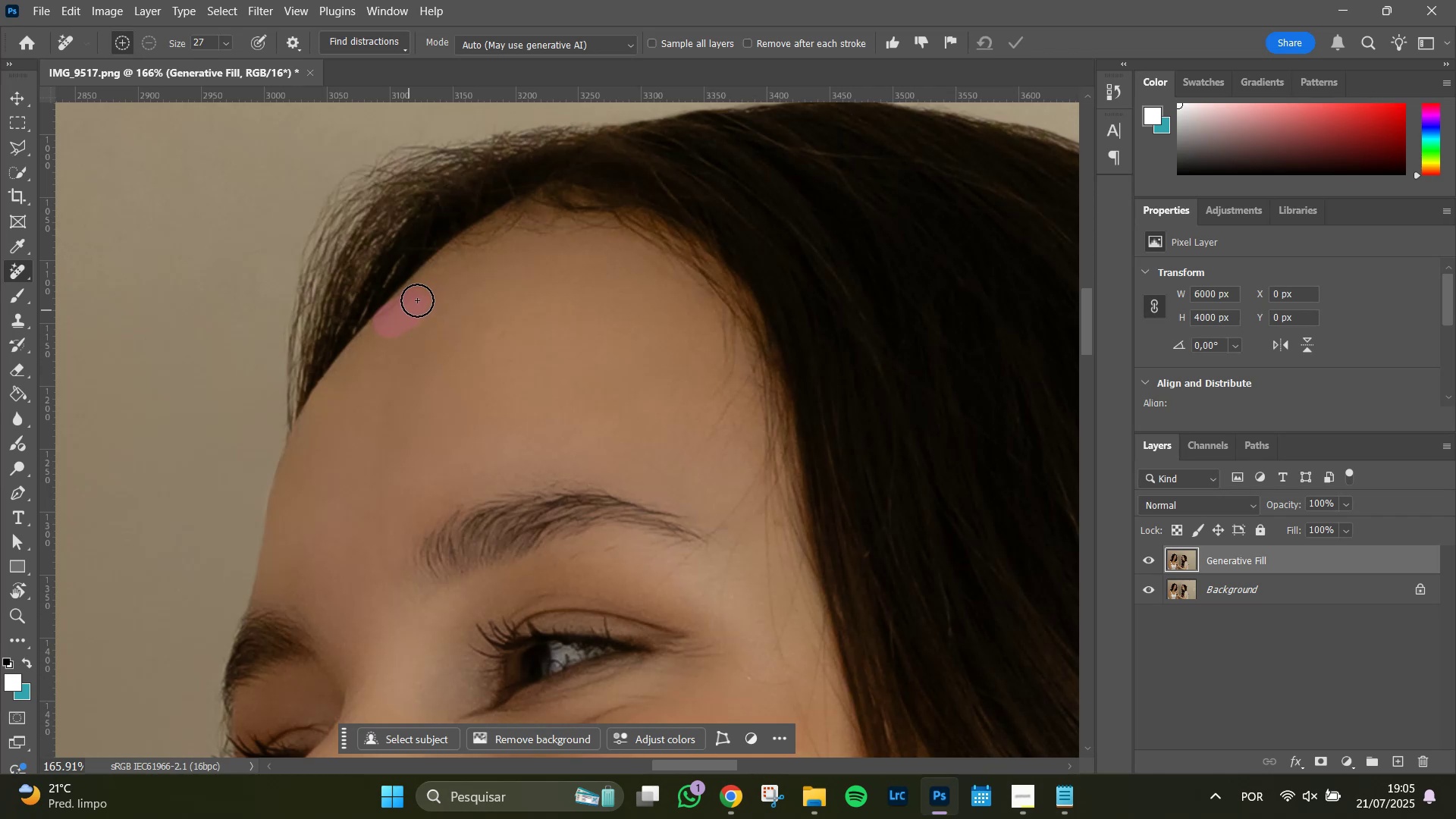 
left_click([413, 300])
 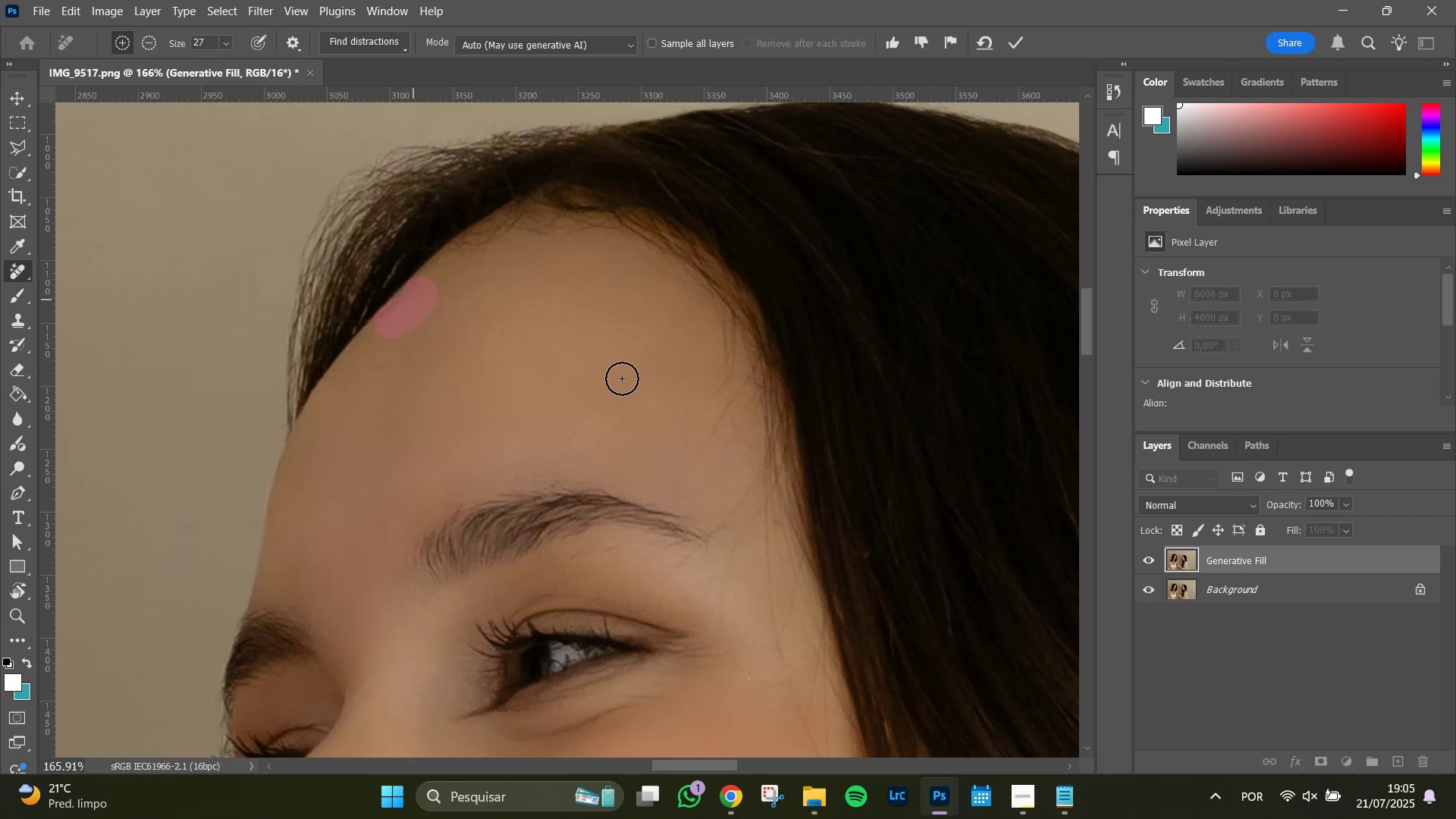 
key(Enter)
 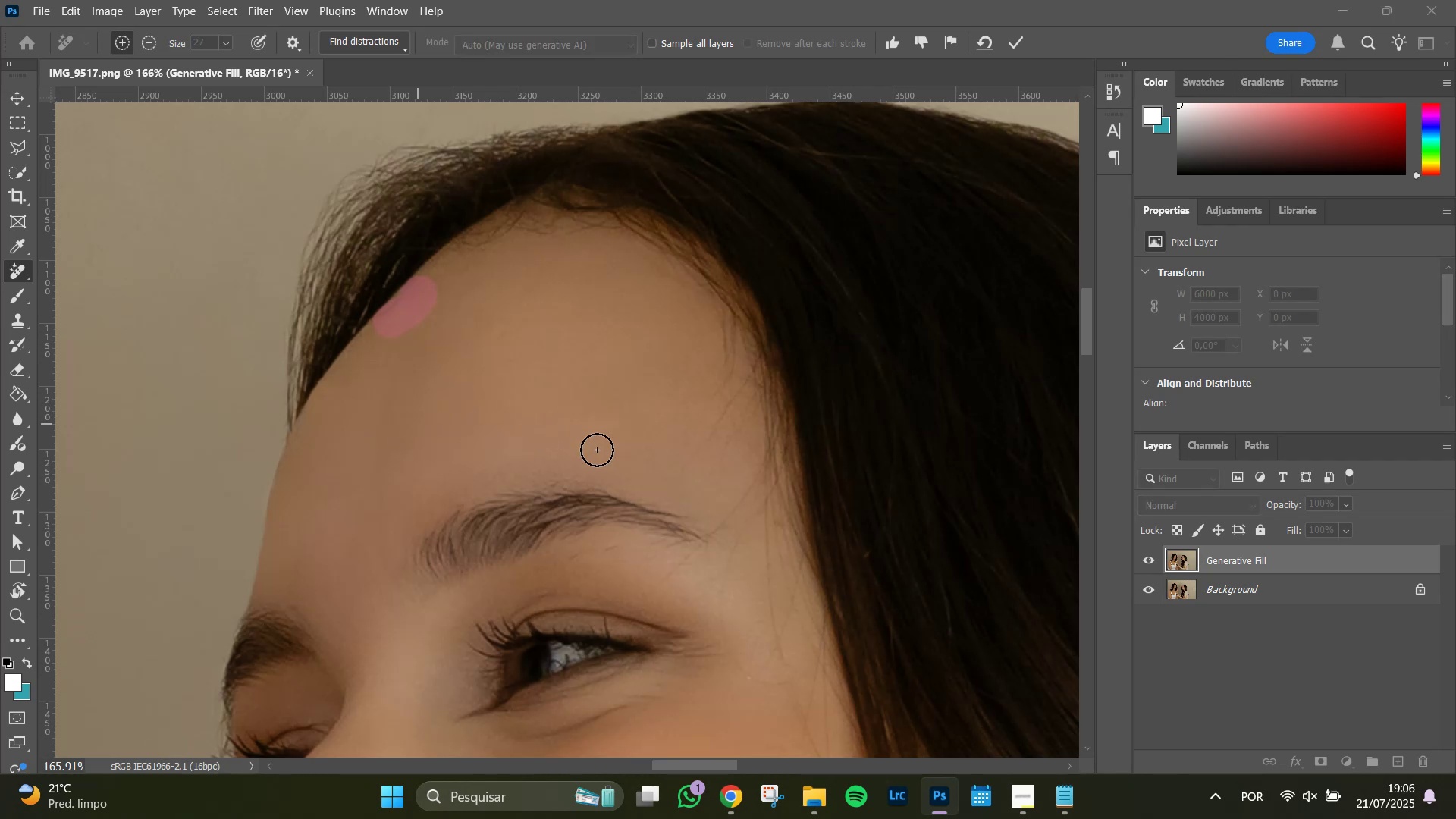 
wait(23.61)
 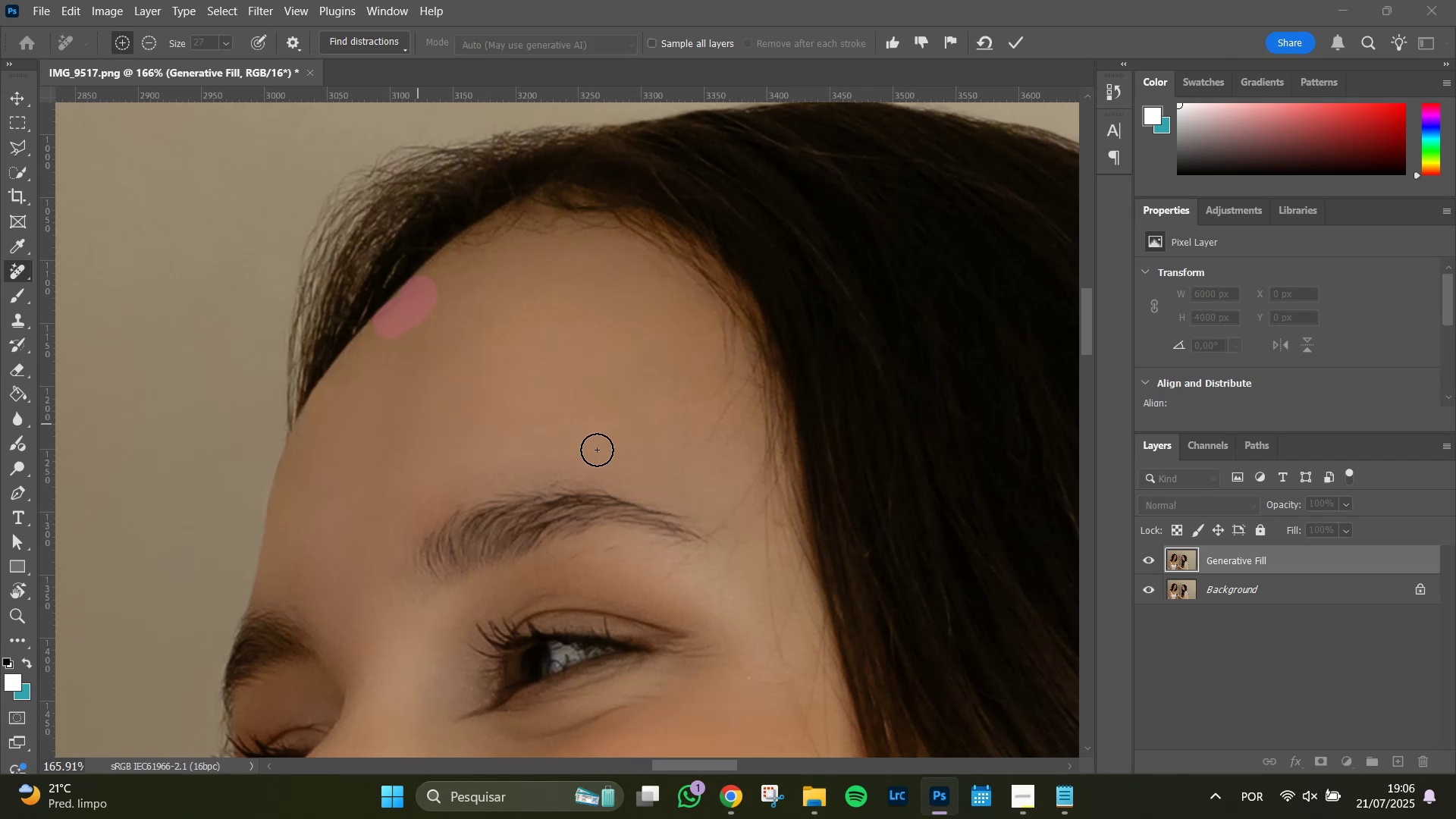 
hold_key(key=Space, duration=1.51)
 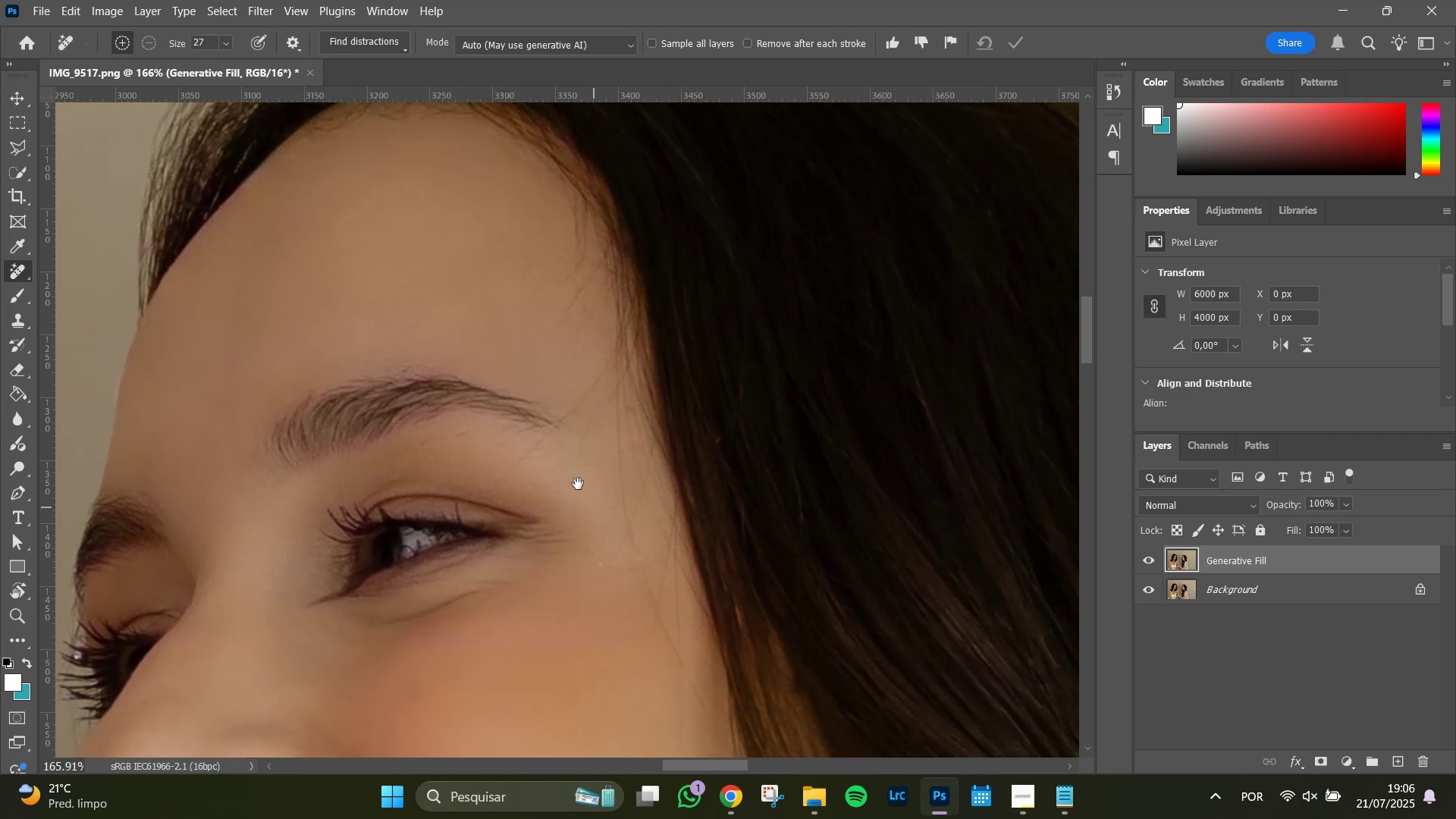 
left_click_drag(start_coordinate=[661, 453], to_coordinate=[547, 387])
 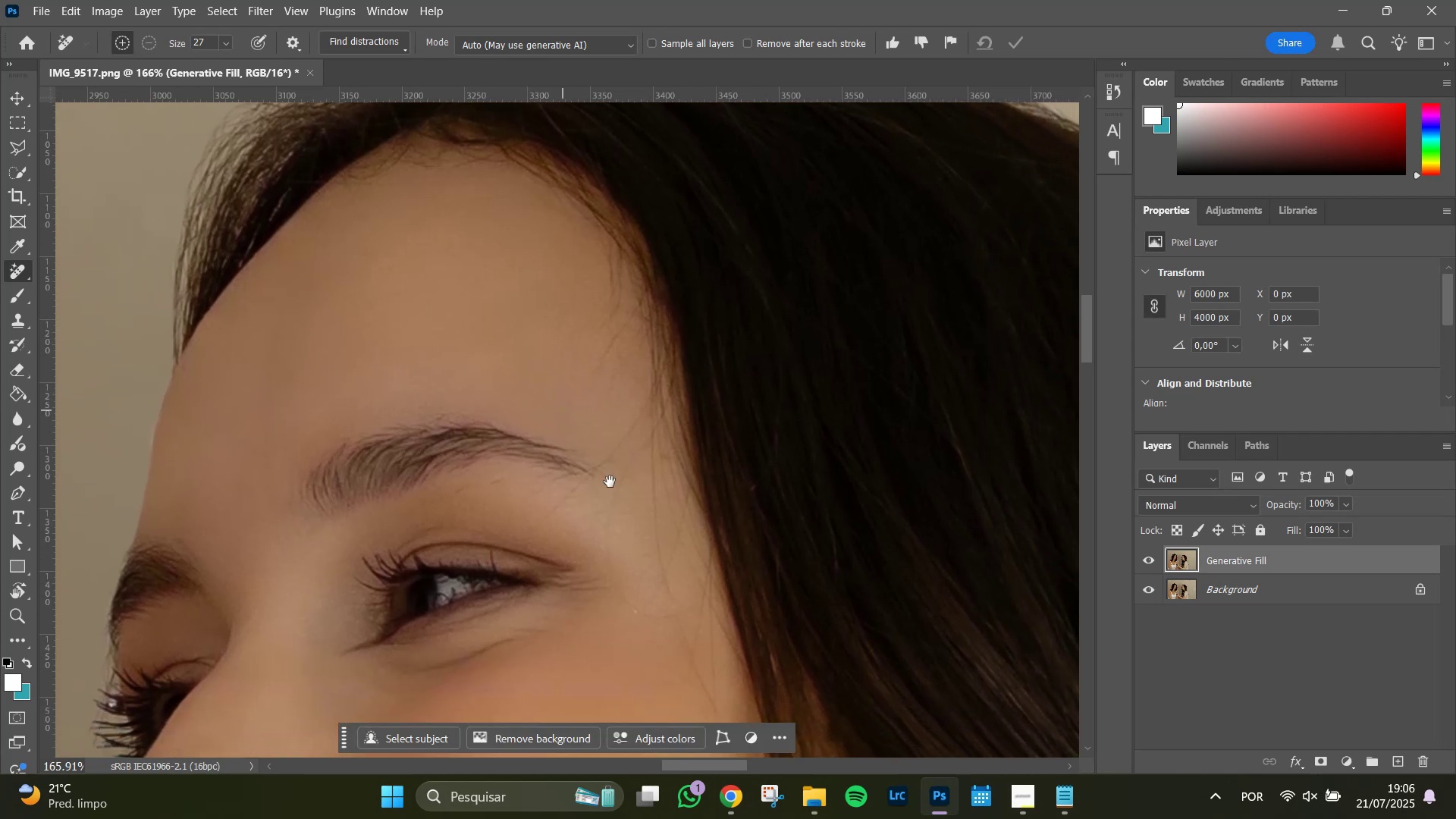 
hold_key(key=Space, duration=1.51)
 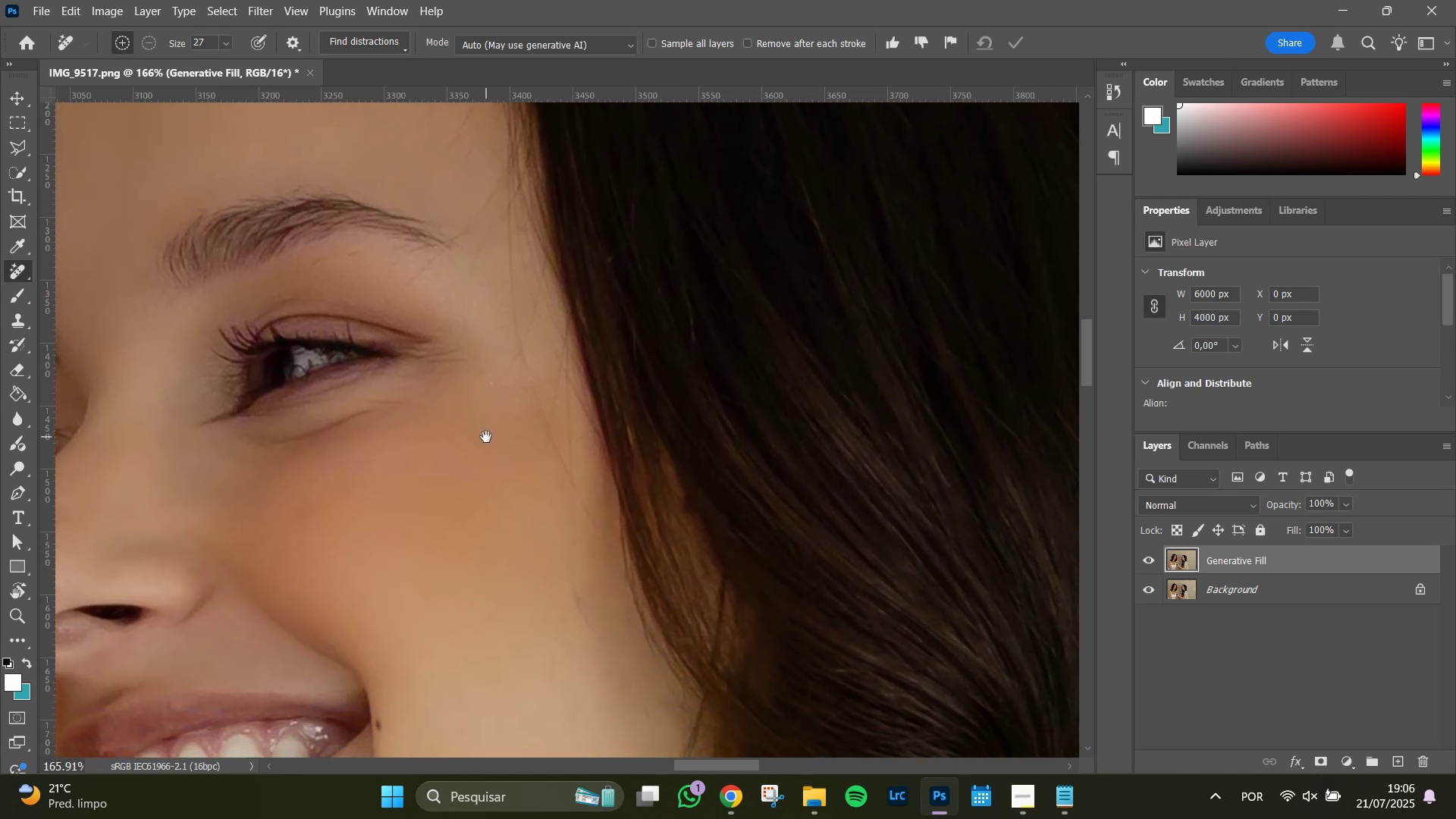 
left_click_drag(start_coordinate=[636, 566], to_coordinate=[548, 441])
 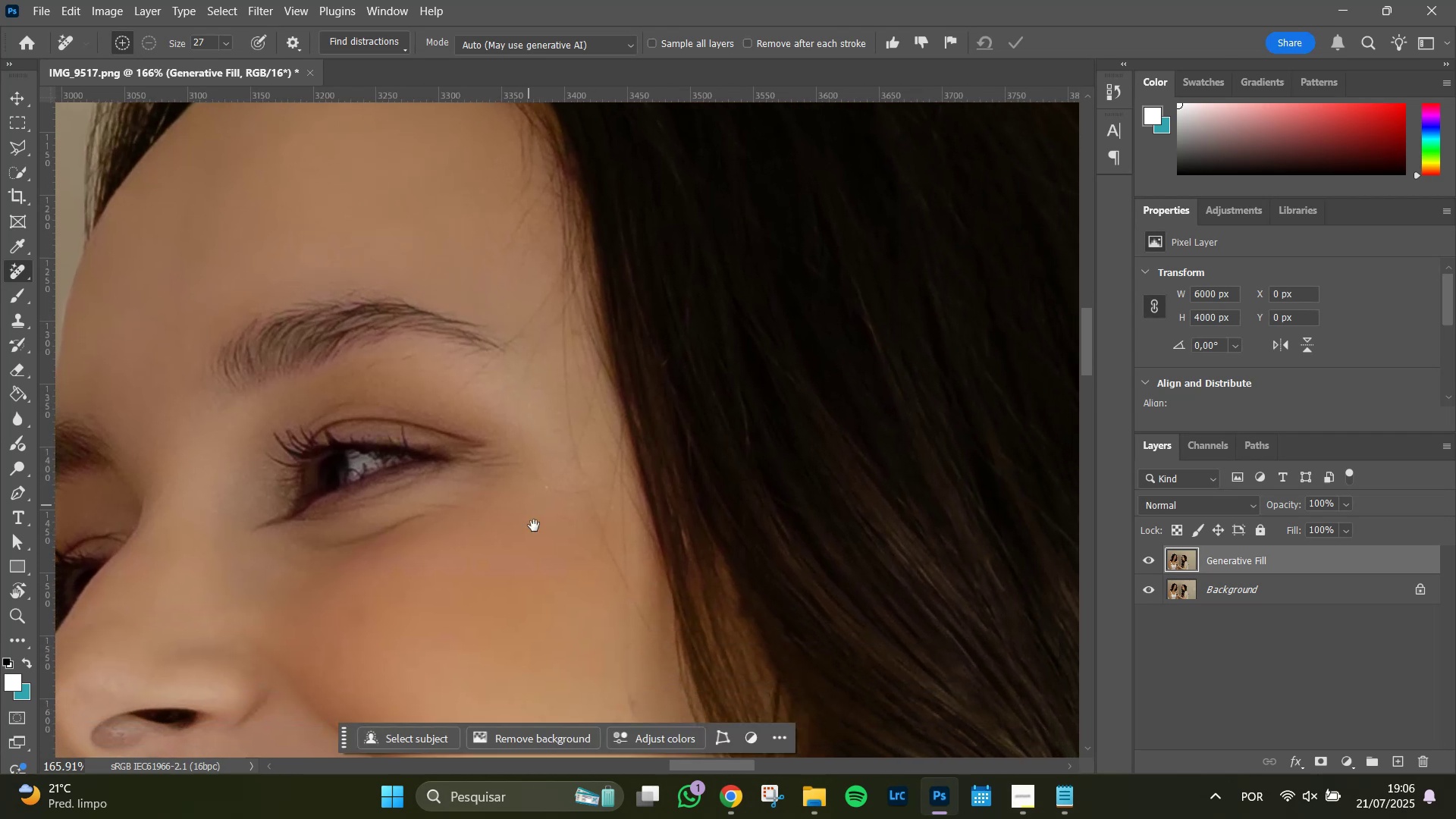 
left_click_drag(start_coordinate=[541, 541], to_coordinate=[486, 437])
 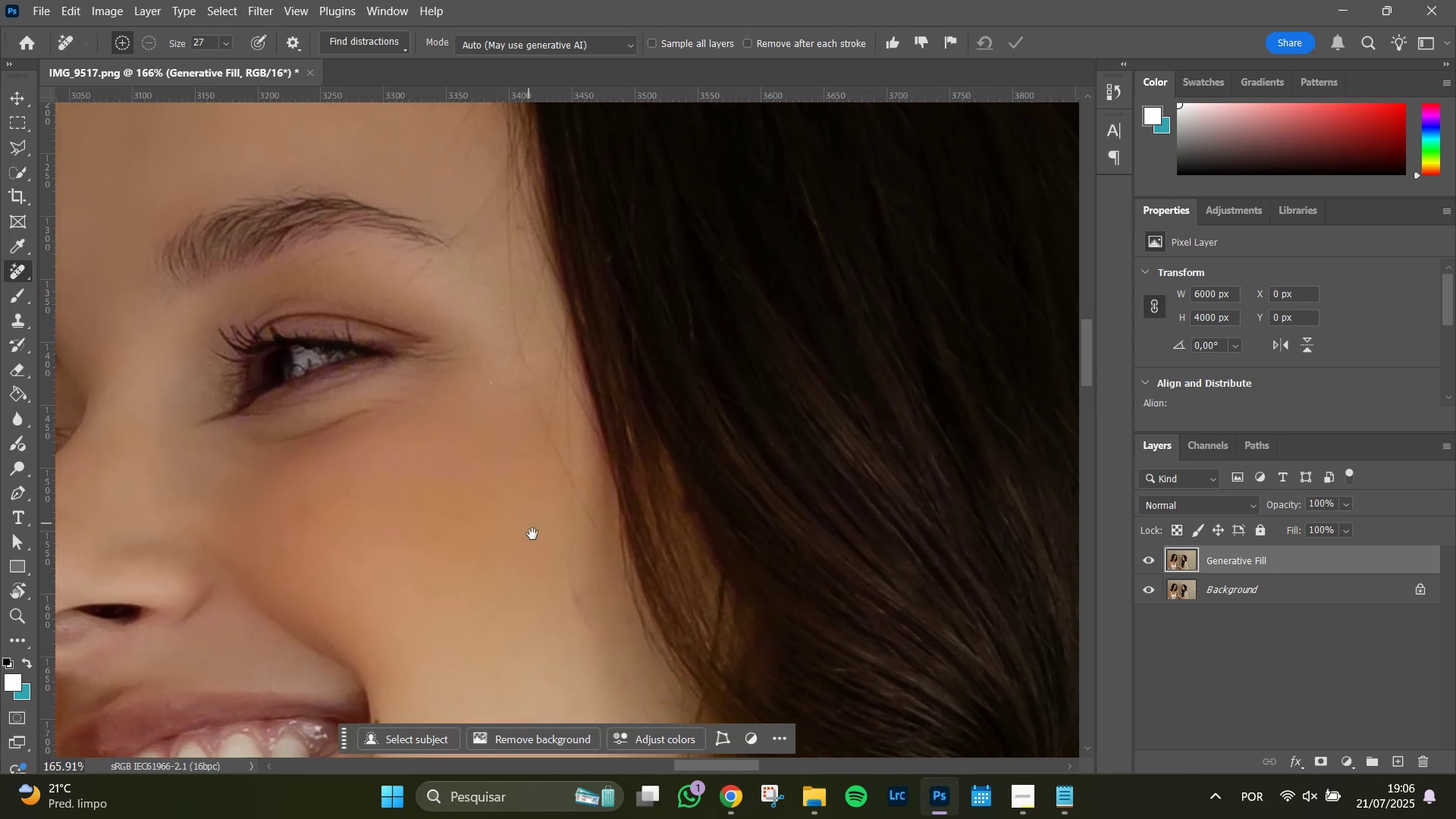 
hold_key(key=Space, duration=1.51)
 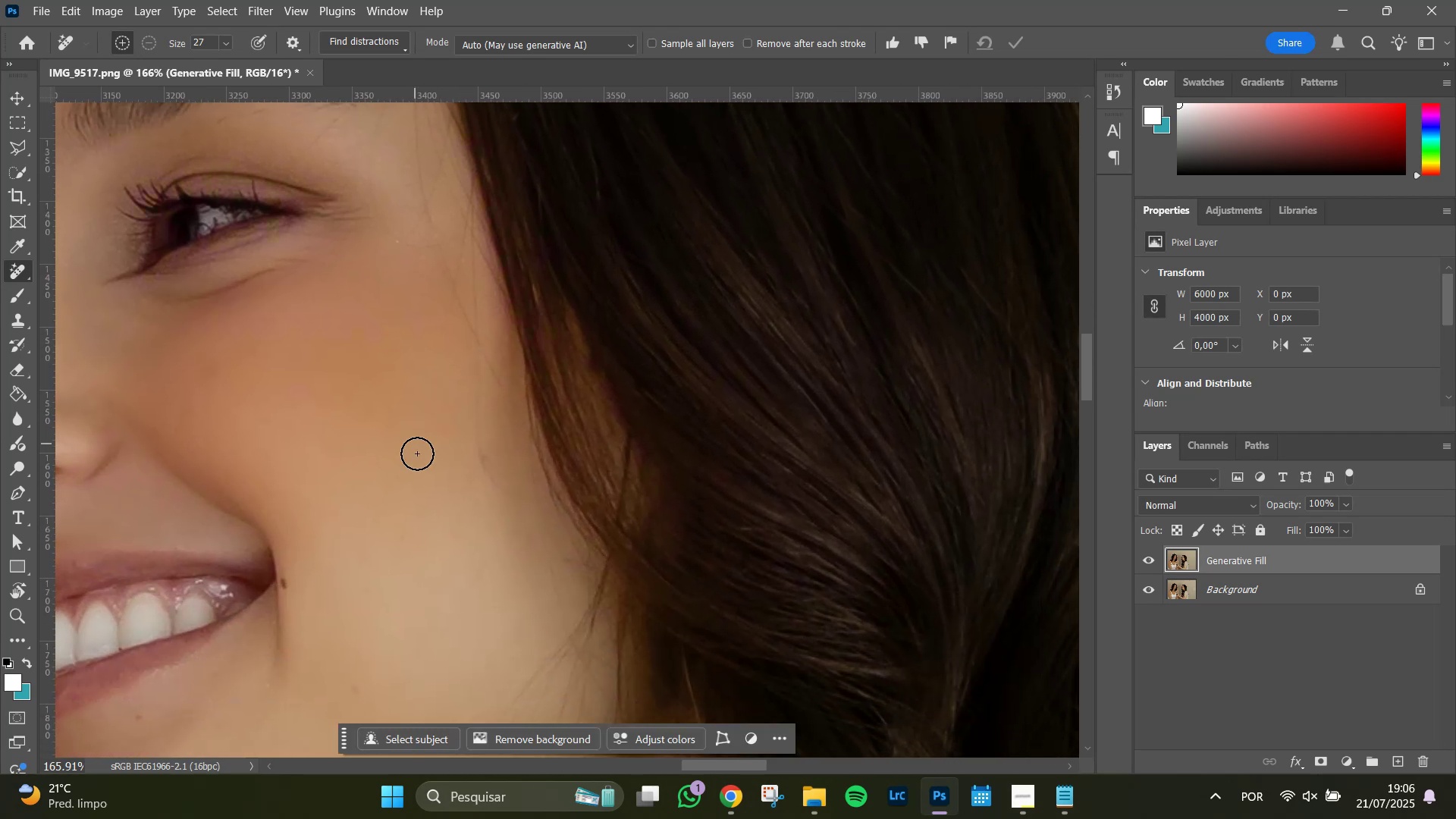 
left_click_drag(start_coordinate=[532, 535], to_coordinate=[438, 394])
 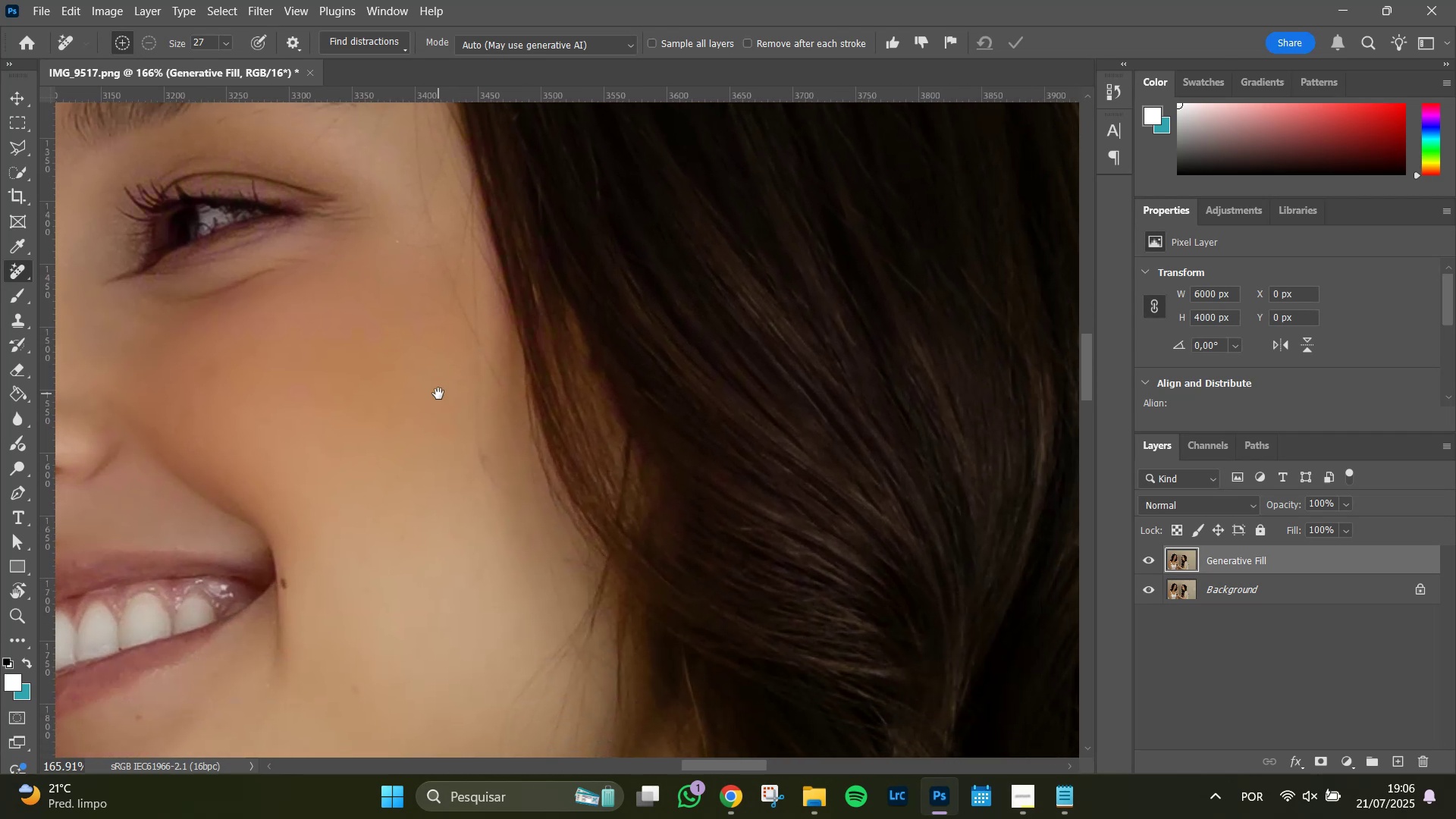 
hold_key(key=Space, duration=0.43)
 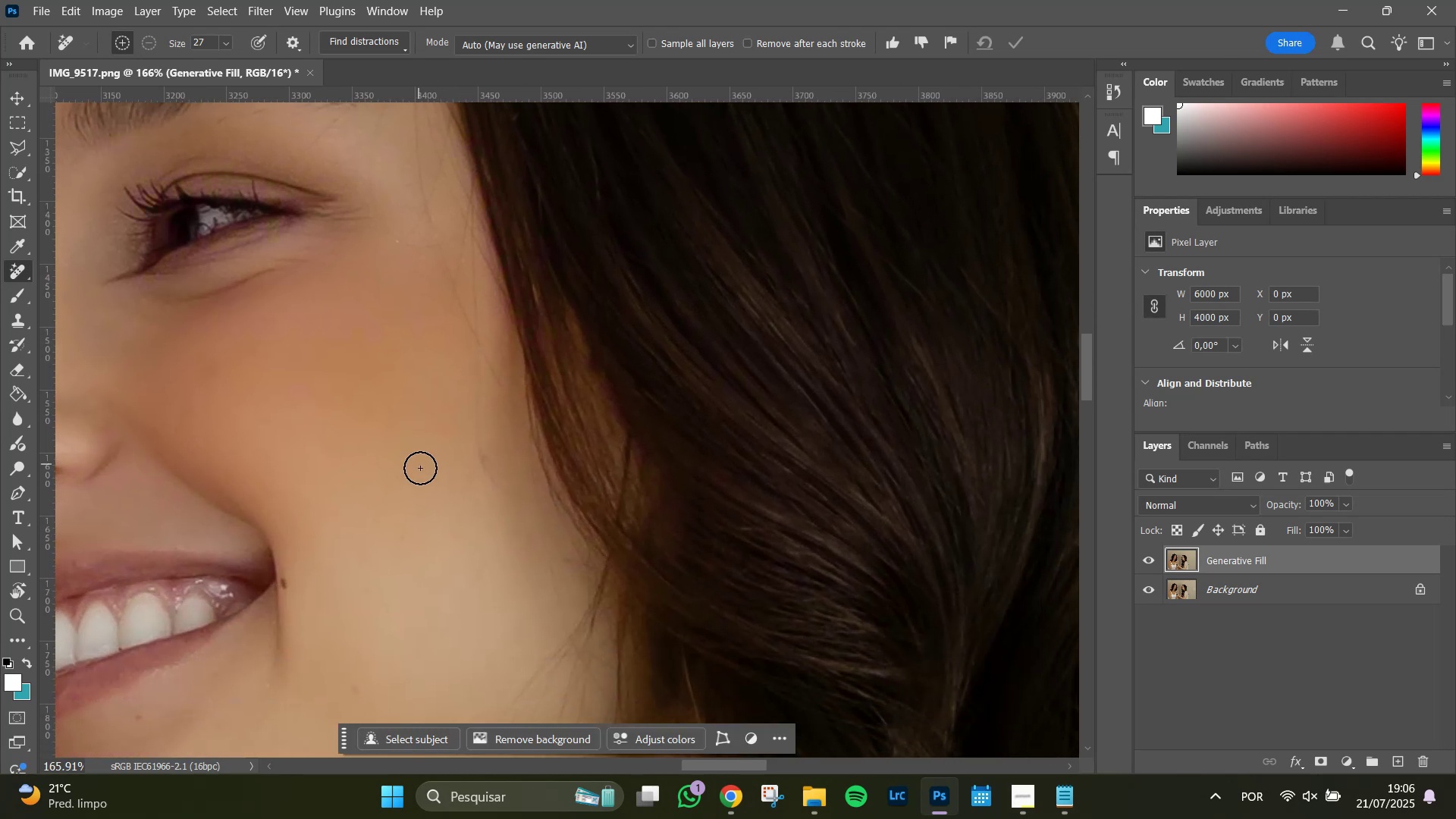 
hold_key(key=AltLeft, duration=1.31)
 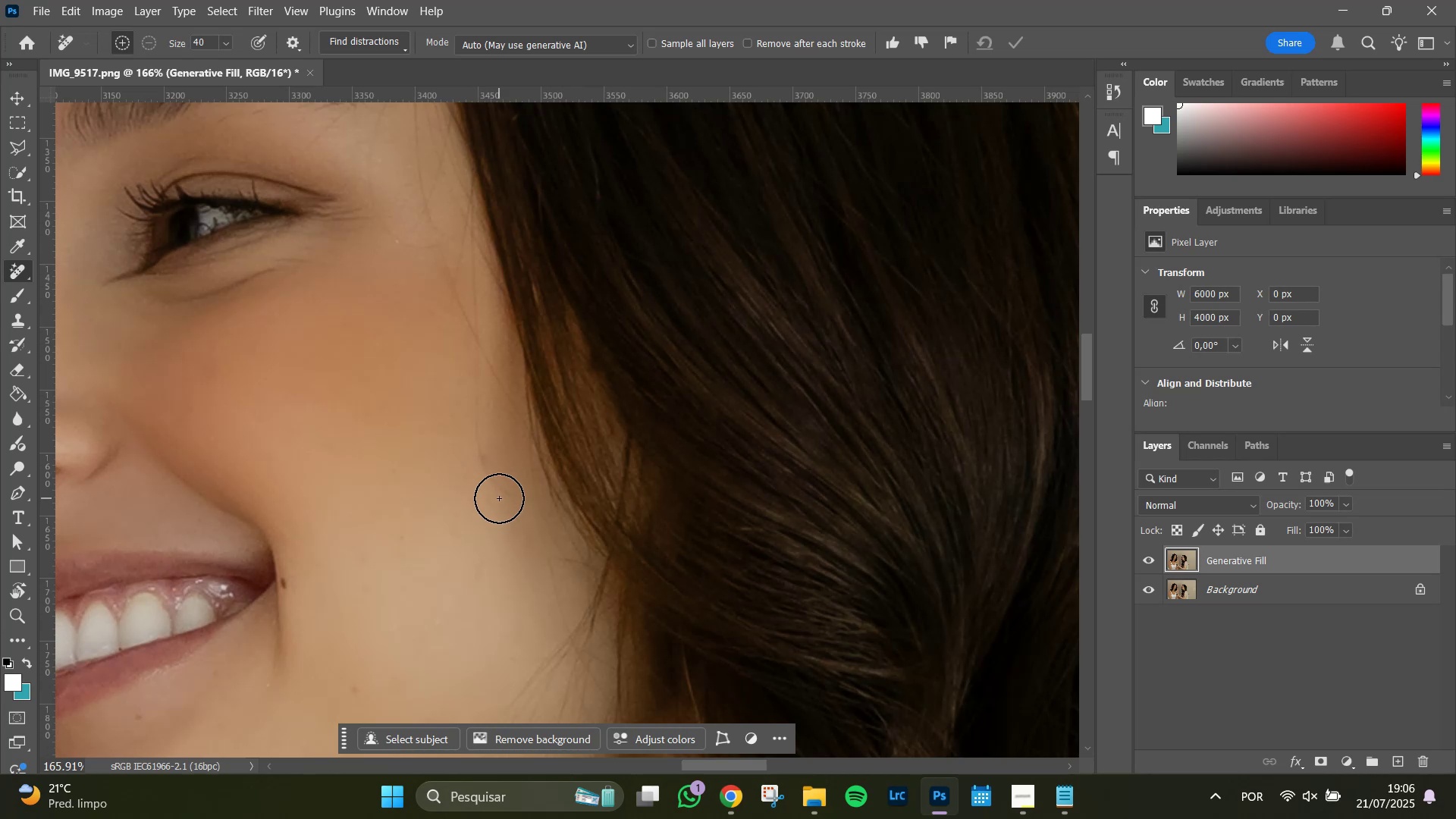 
hold_key(key=AltLeft, duration=0.68)
 